 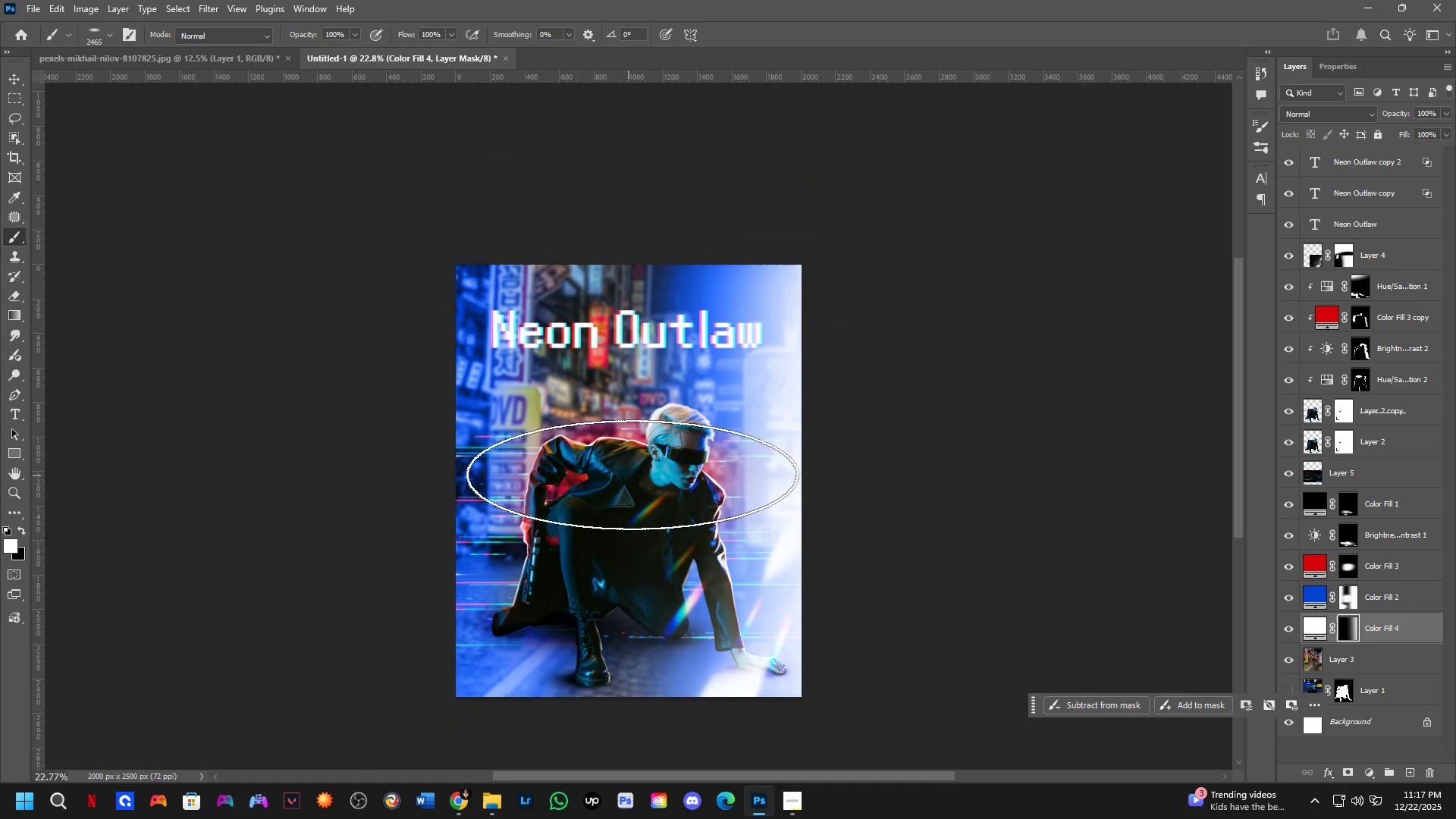 
hold_key(key=AltLeft, duration=0.55)
 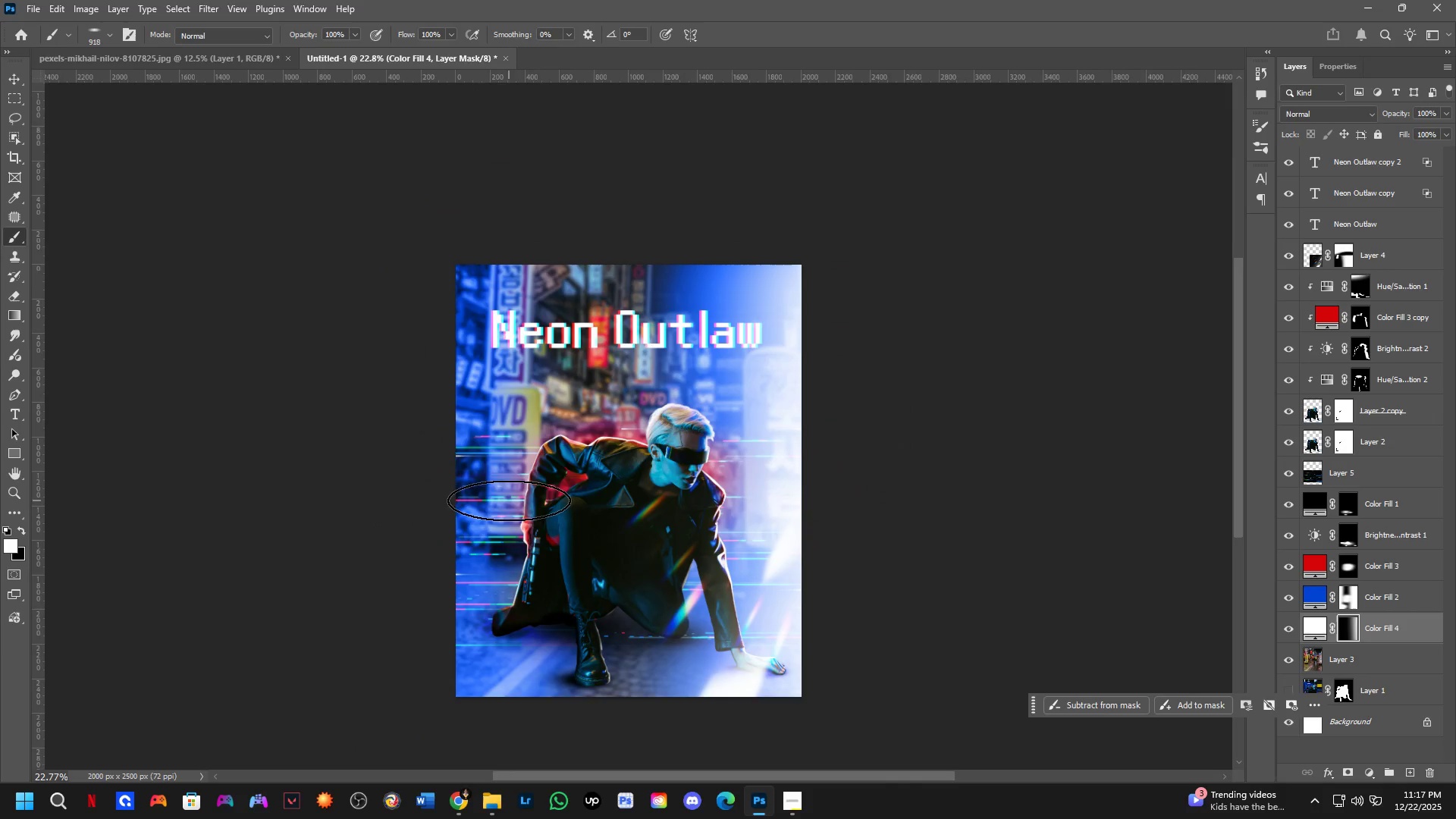 
scroll: coordinate [626, 476], scroll_direction: down, amount: 8.0
 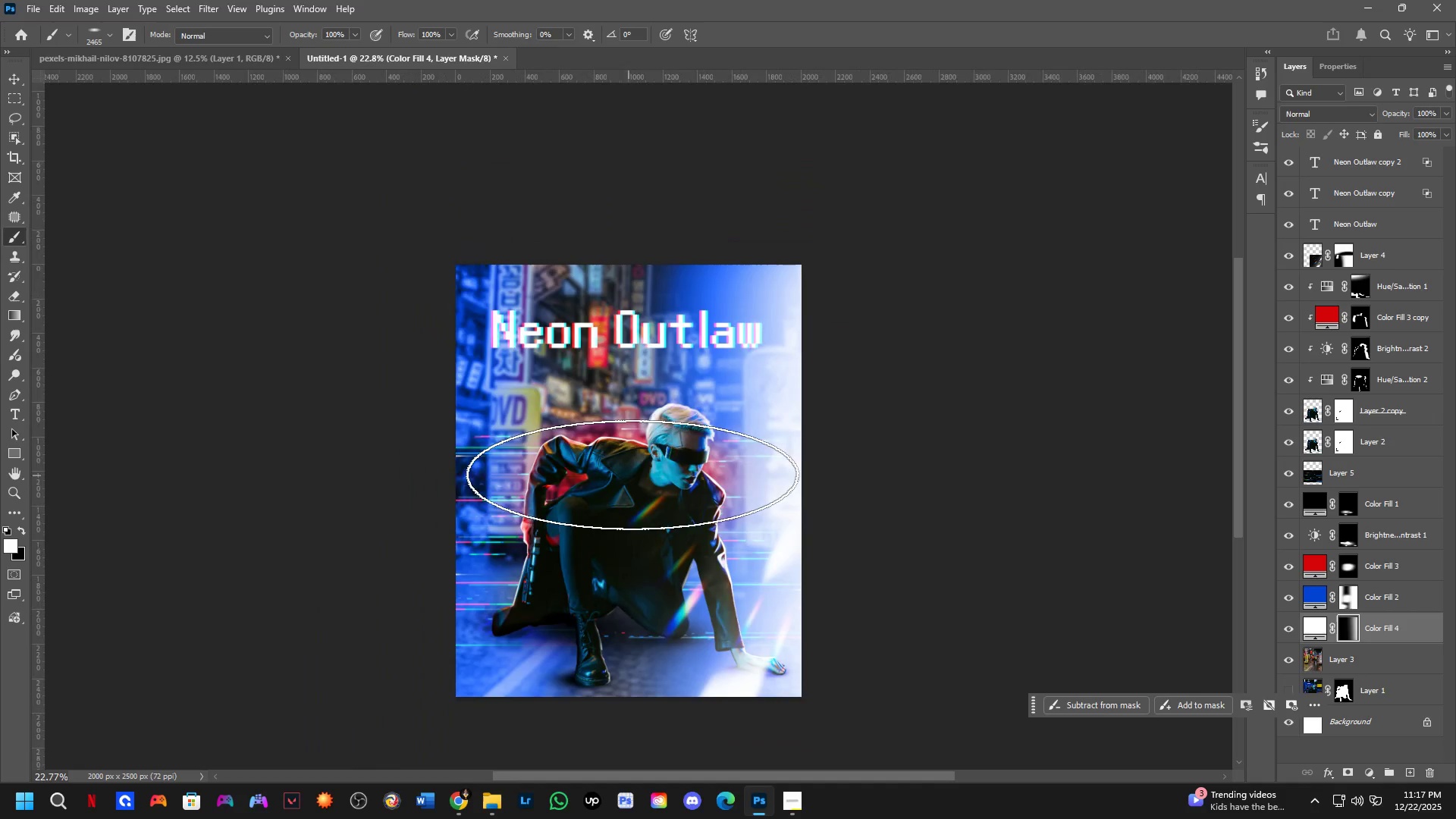 
key(Shift+ShiftLeft)
 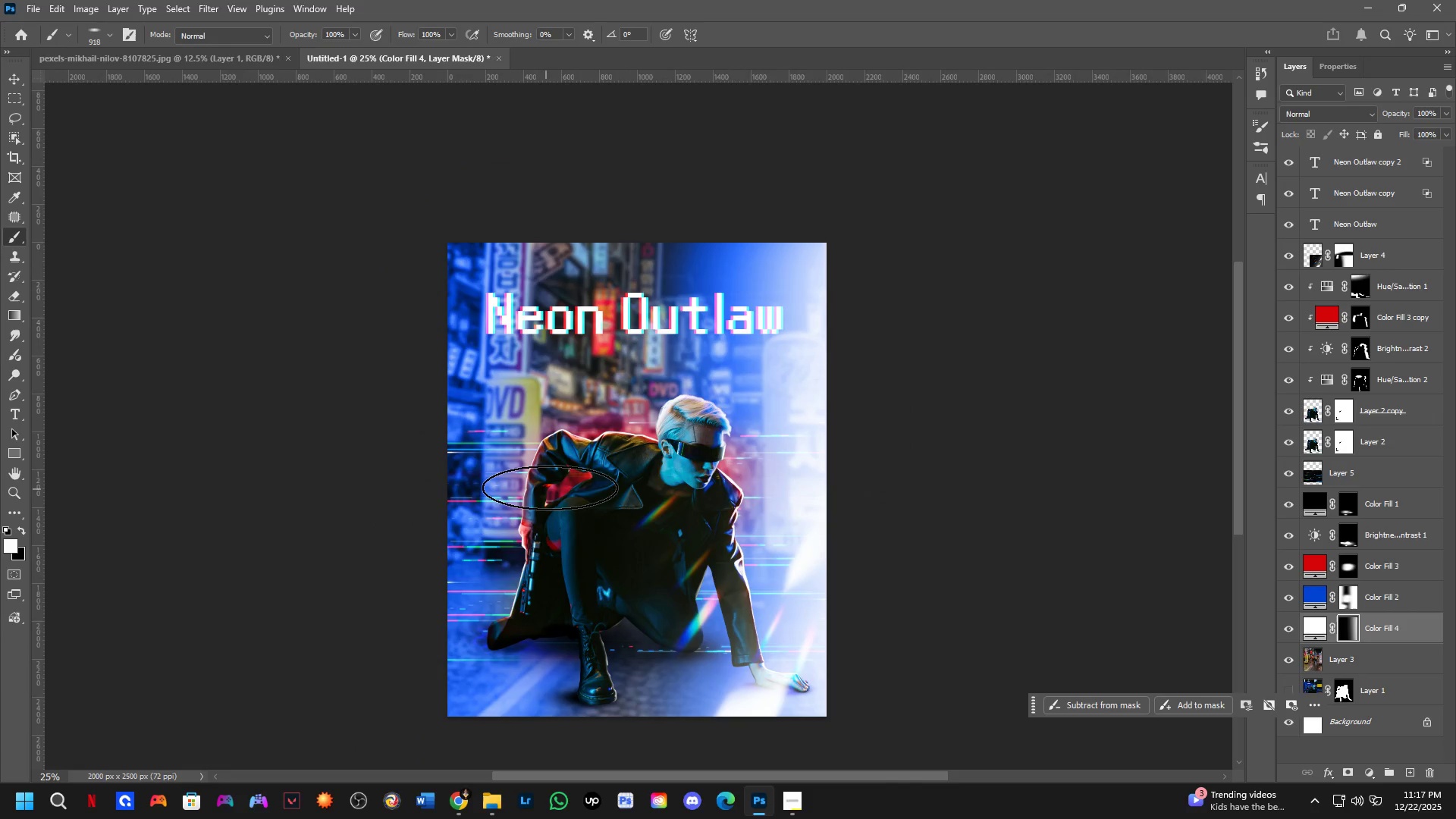 
hold_key(key=Space, duration=0.38)
 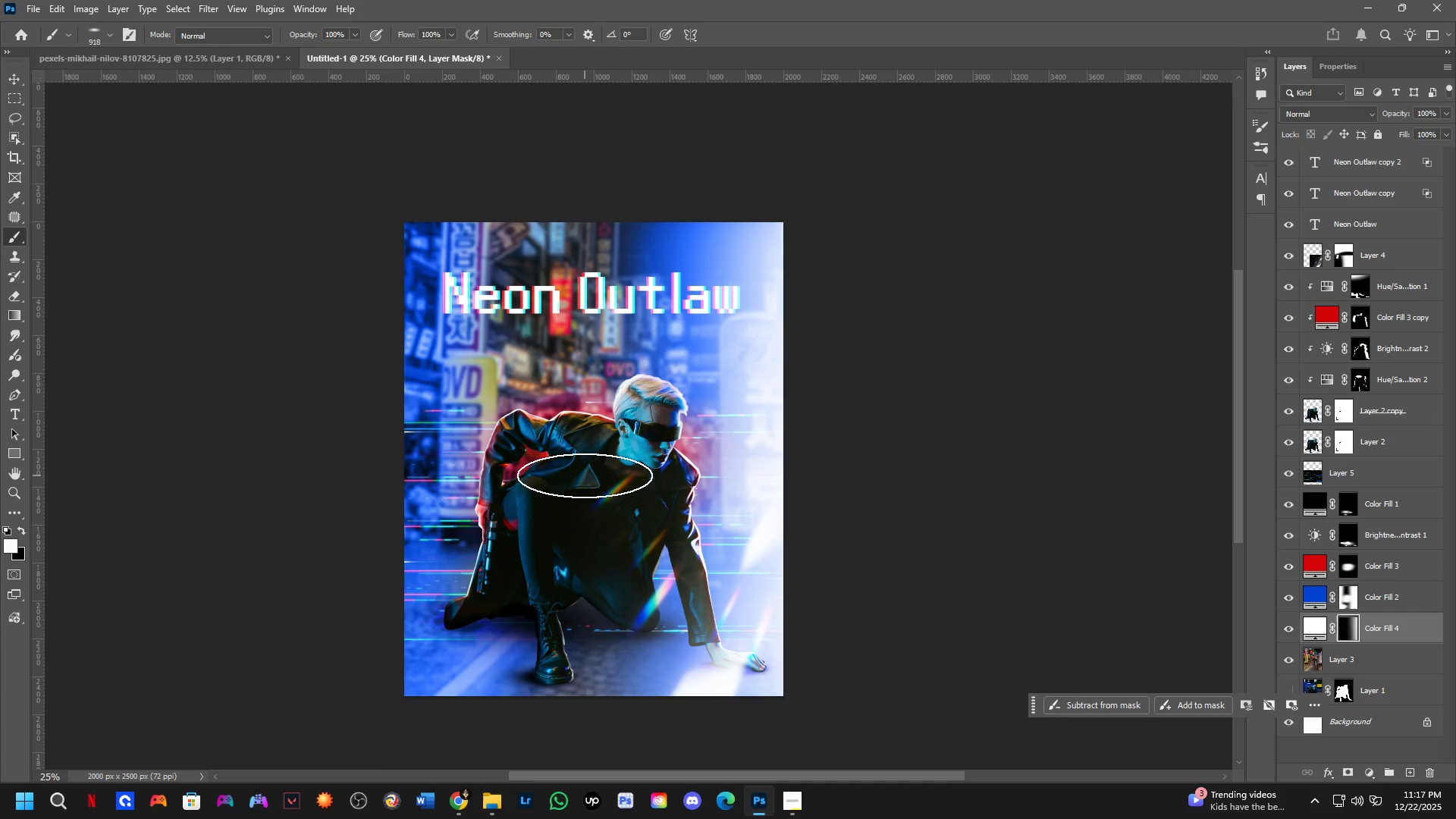 
left_click_drag(start_coordinate=[615, 491], to_coordinate=[585, 478])
 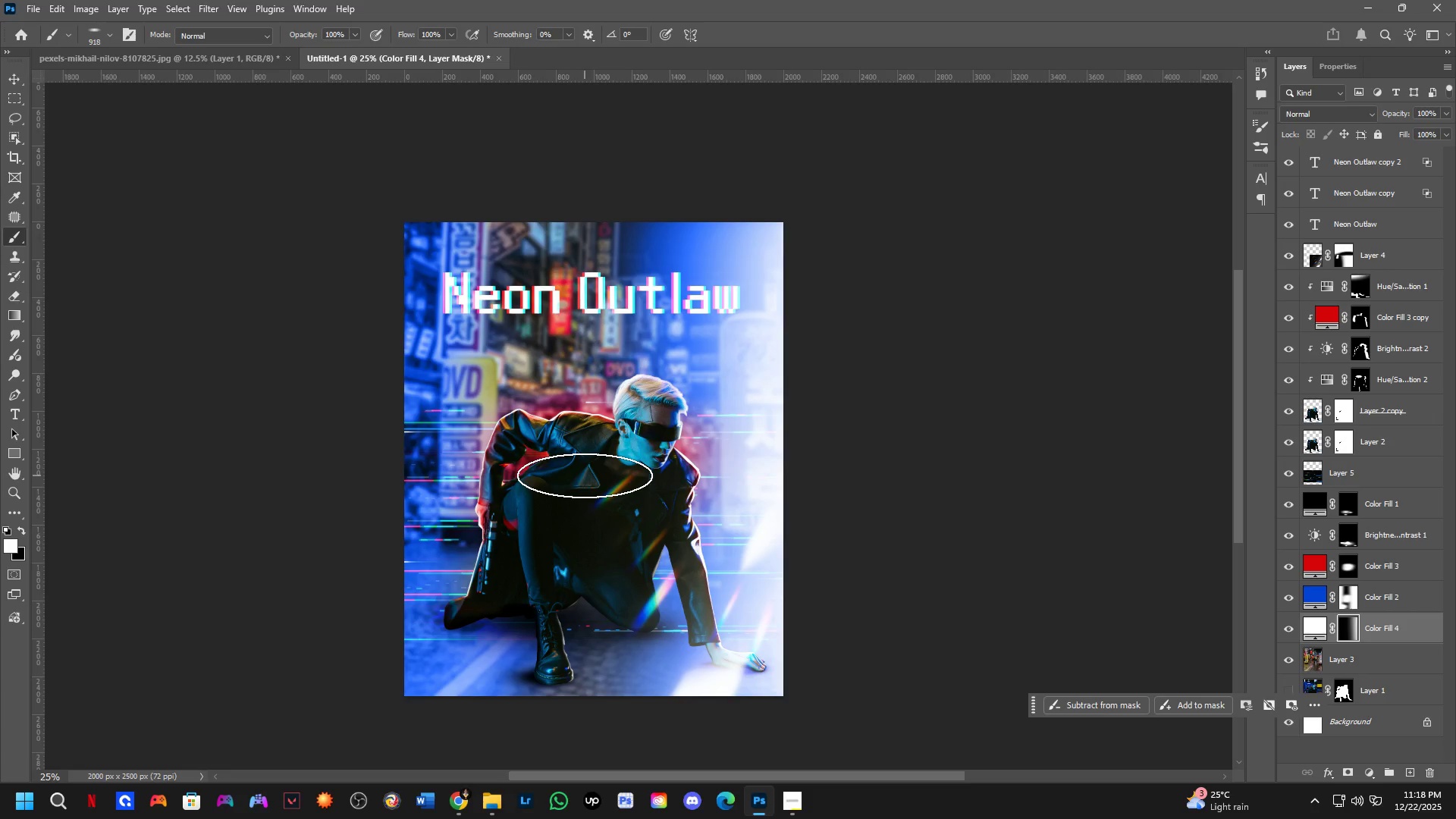 
scroll: coordinate [541, 491], scroll_direction: up, amount: 1.0
 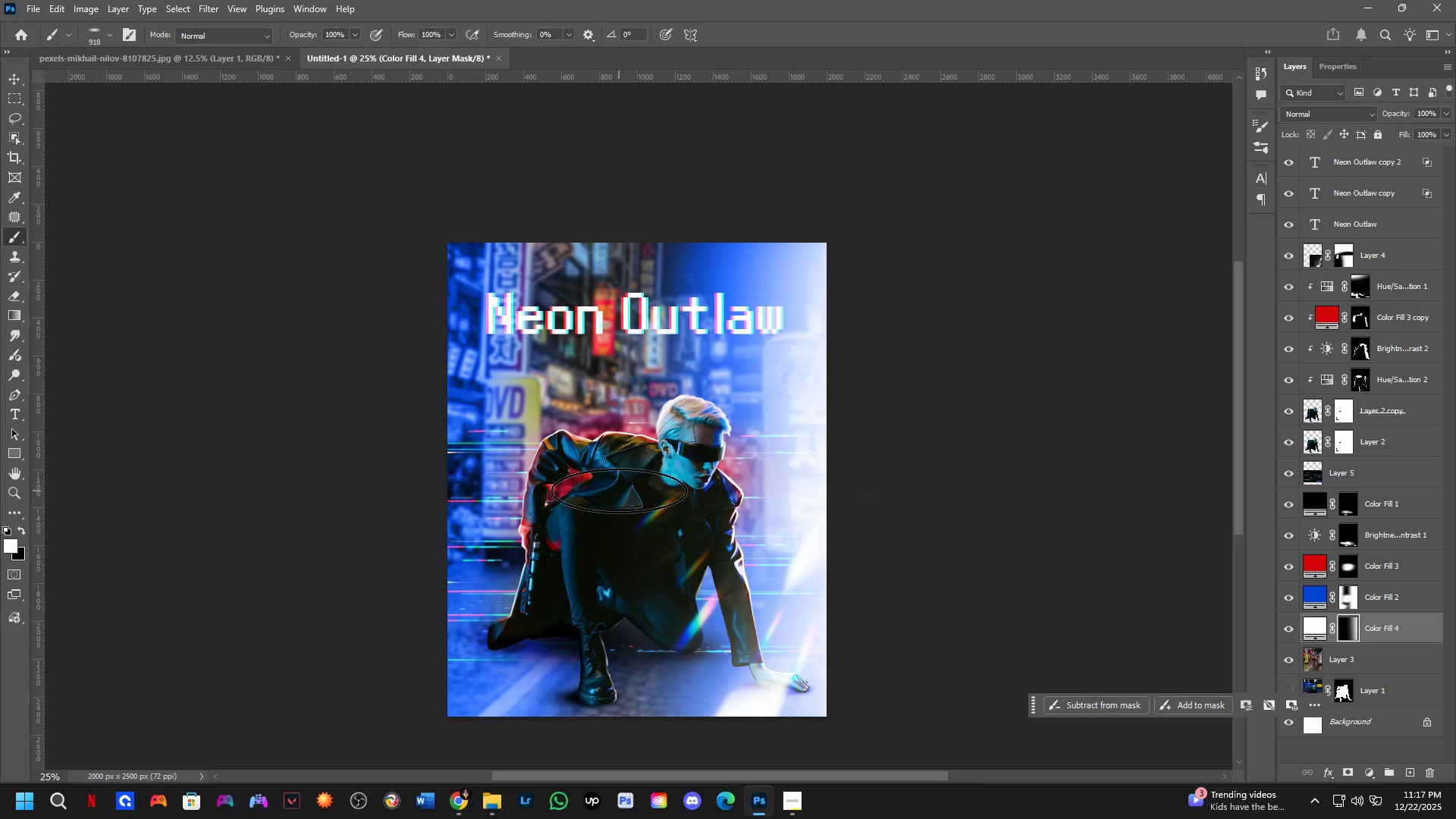 
wait(36.25)
 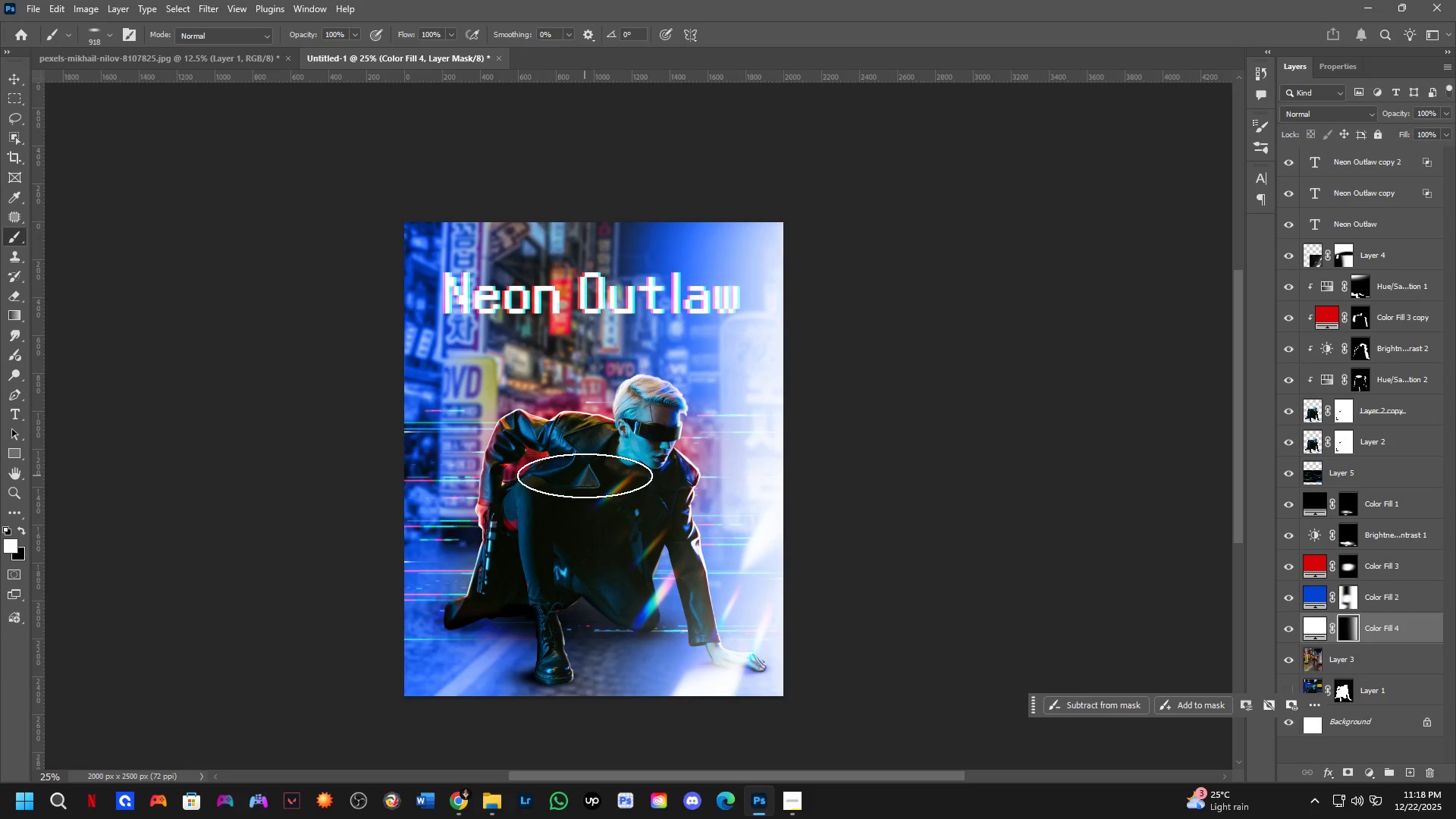 
scroll: coordinate [664, 435], scroll_direction: up, amount: 16.0
 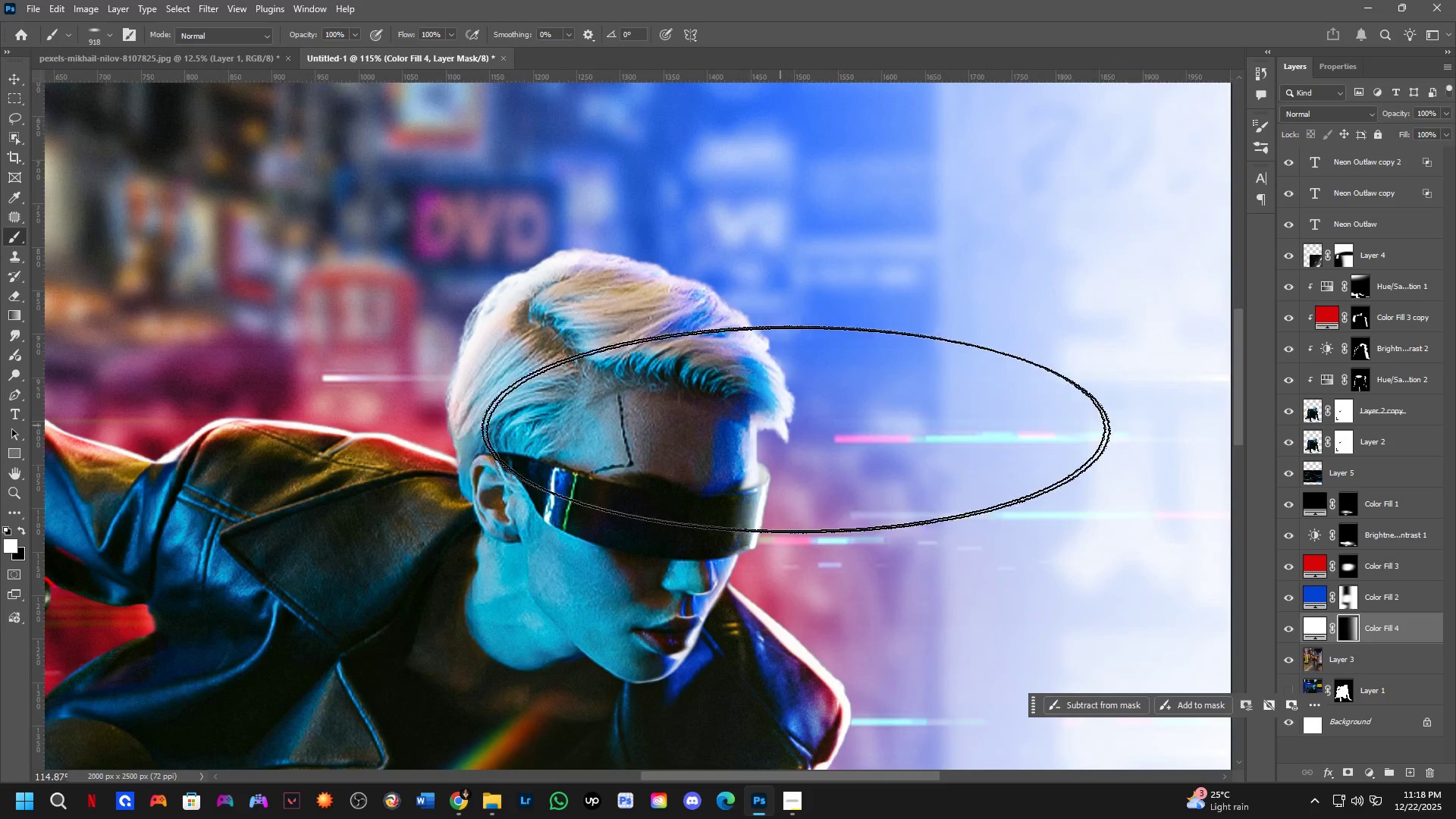 
hold_key(key=AltLeft, duration=0.89)
 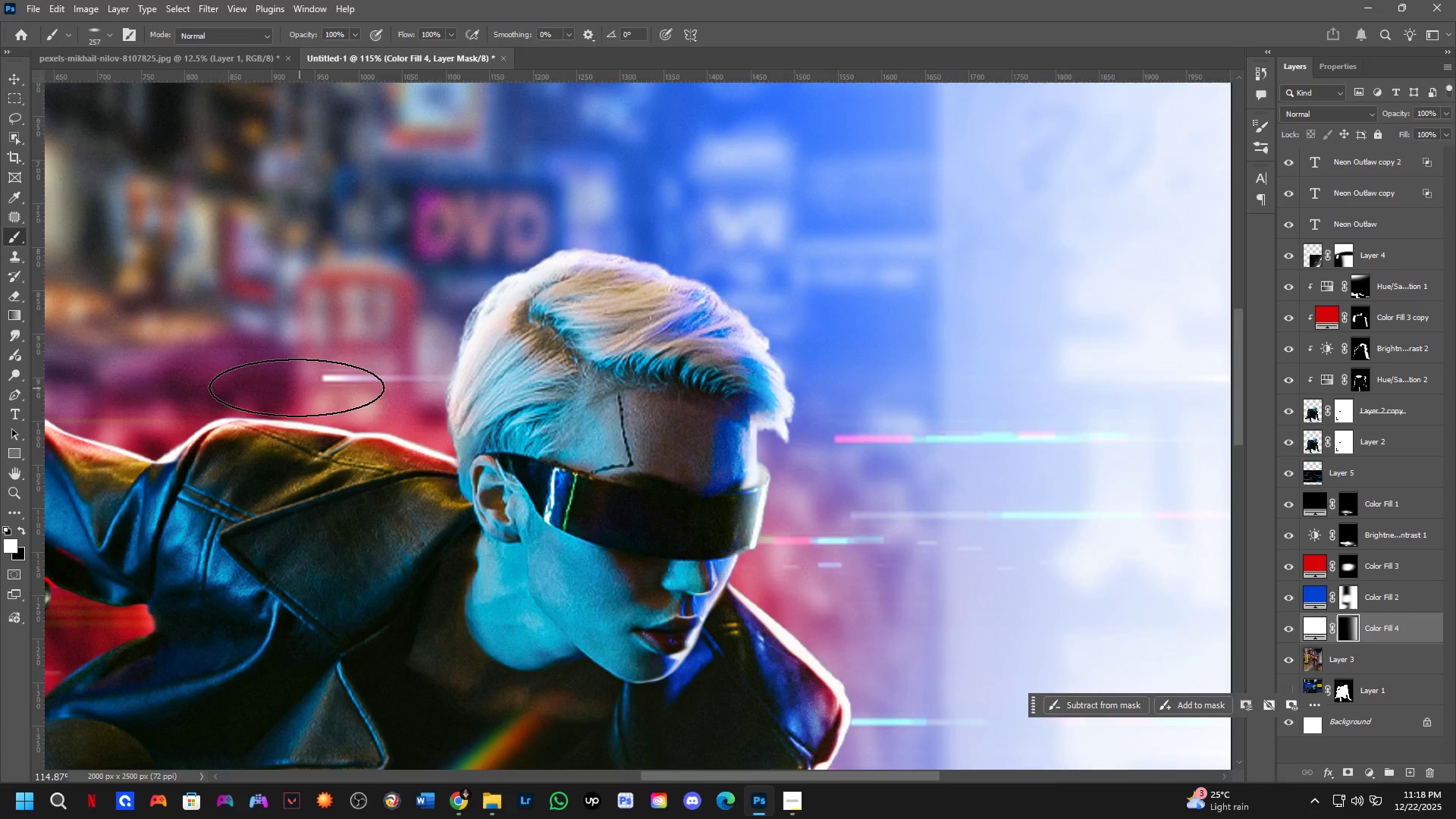 
hold_key(key=Space, duration=0.5)
 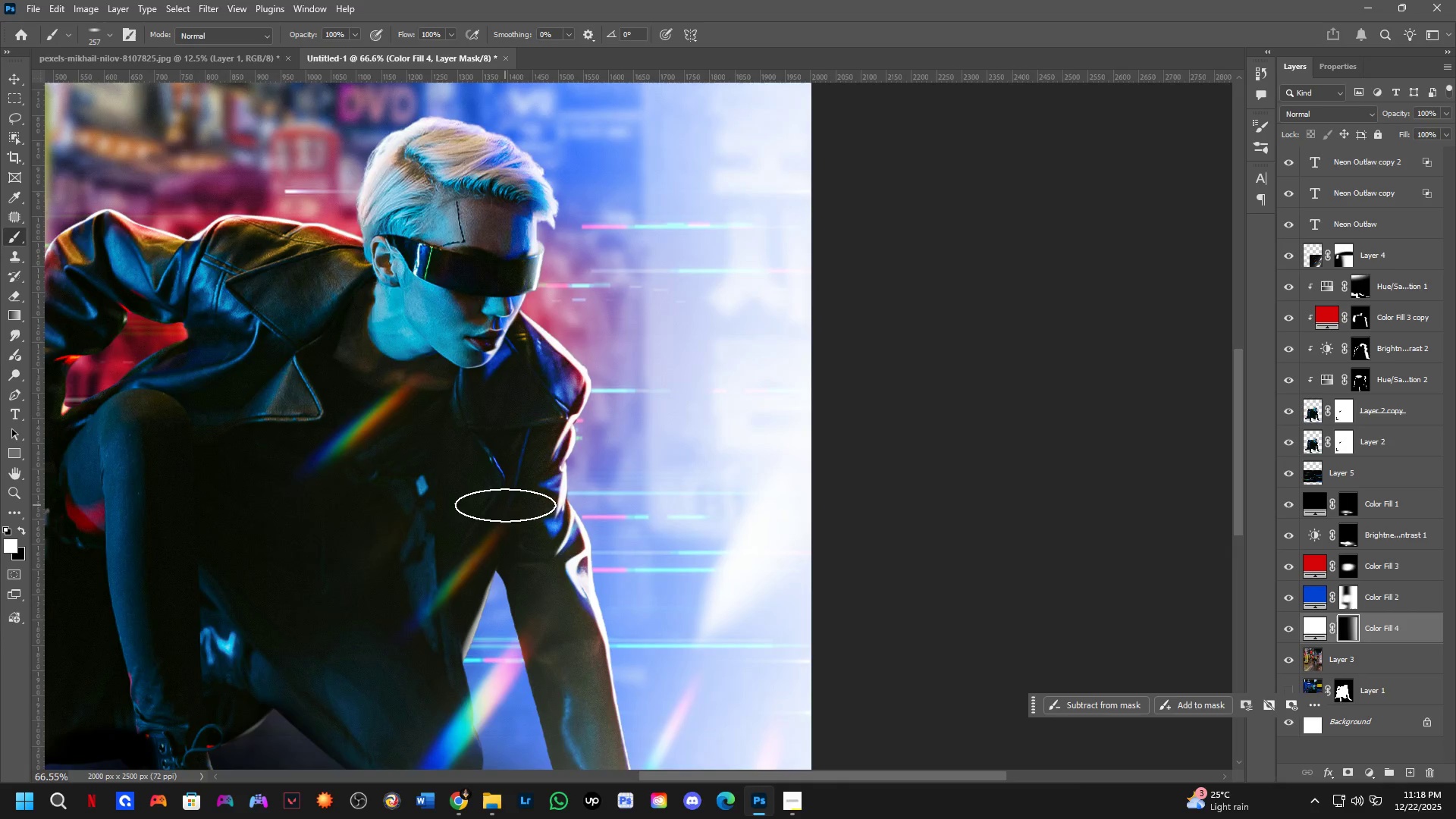 
left_click_drag(start_coordinate=[384, 409], to_coordinate=[472, 406])
 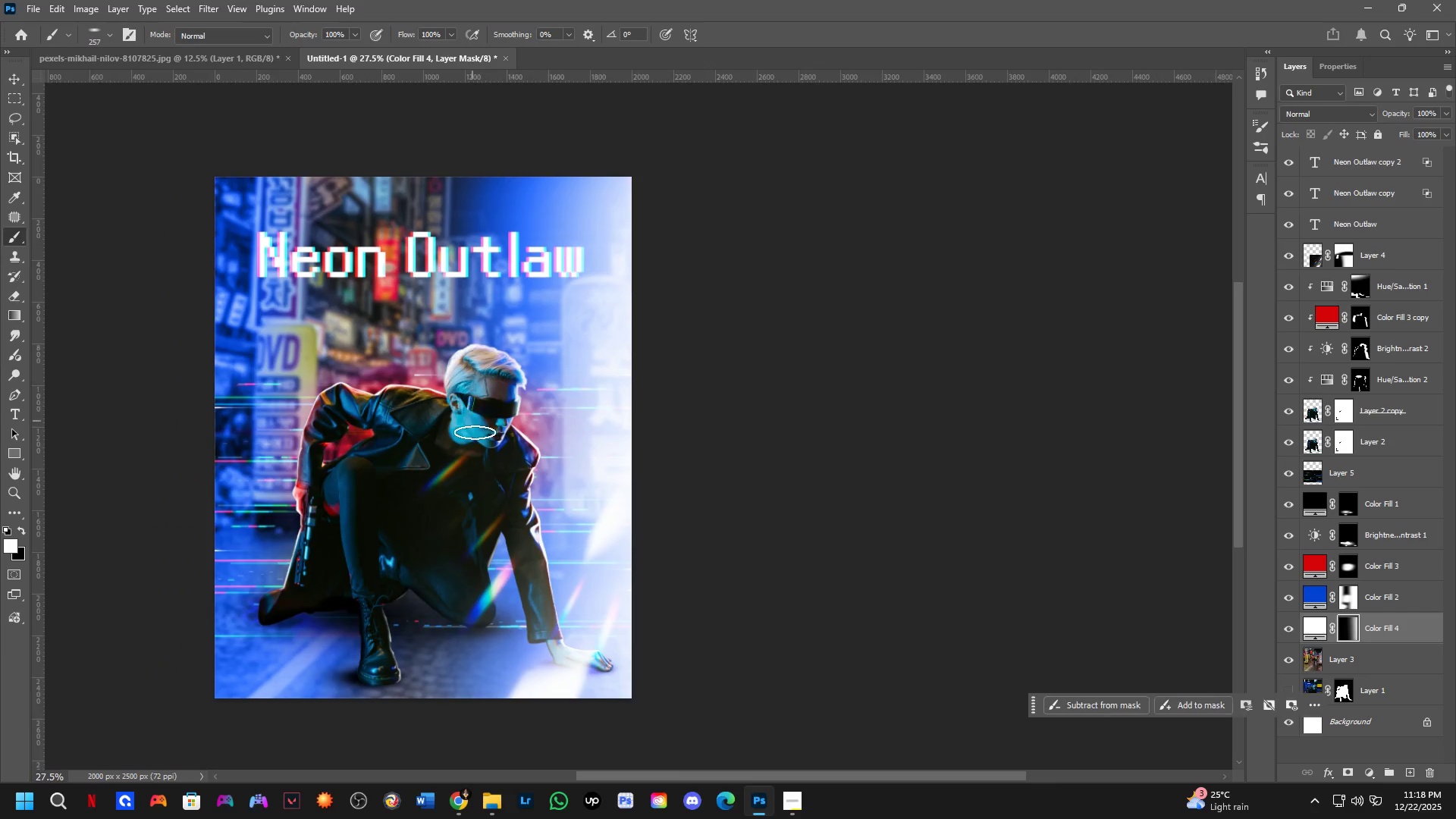 
scroll: coordinate [360, 368], scroll_direction: down, amount: 15.0
 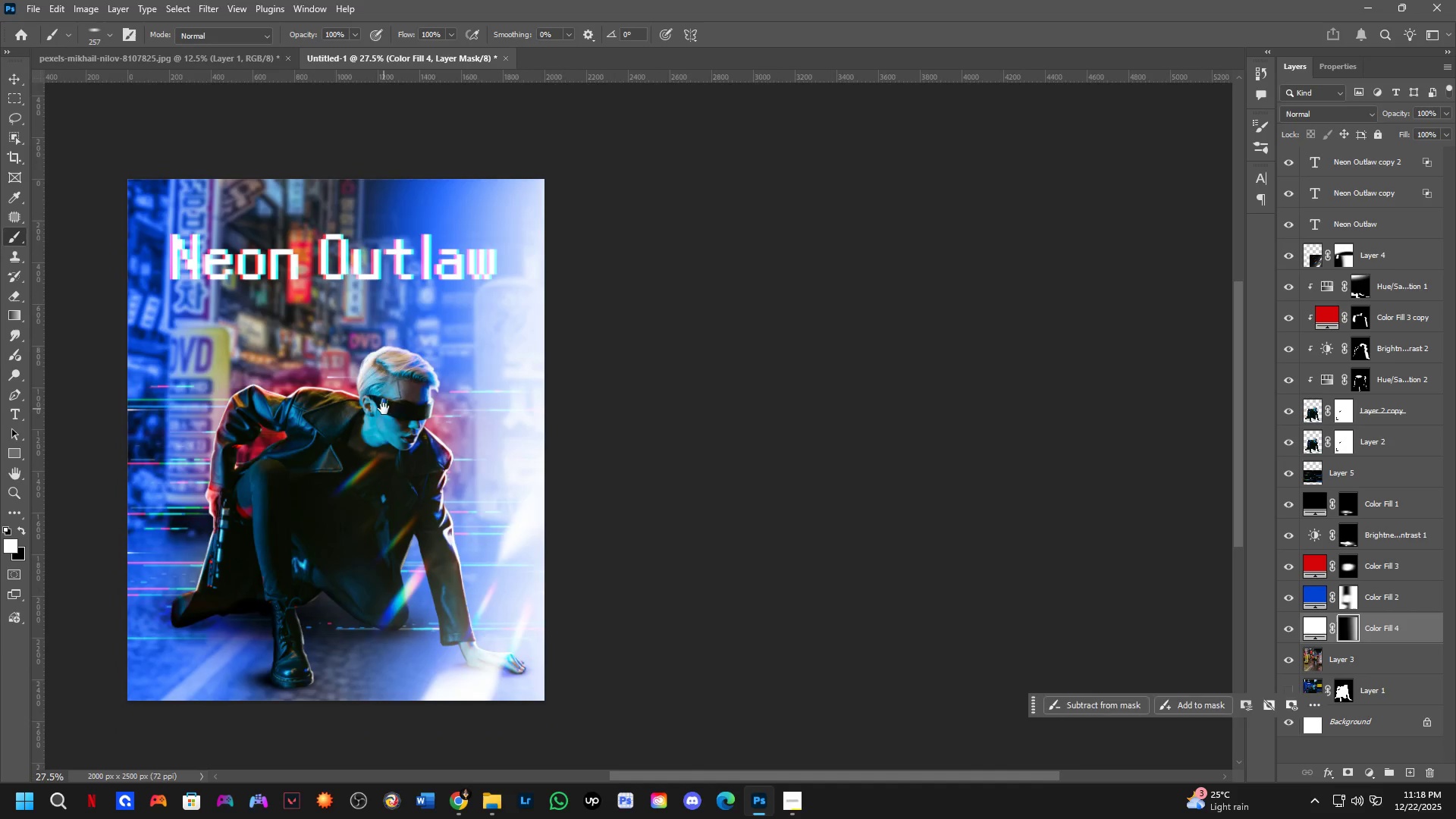 
key(Shift+ShiftLeft)
 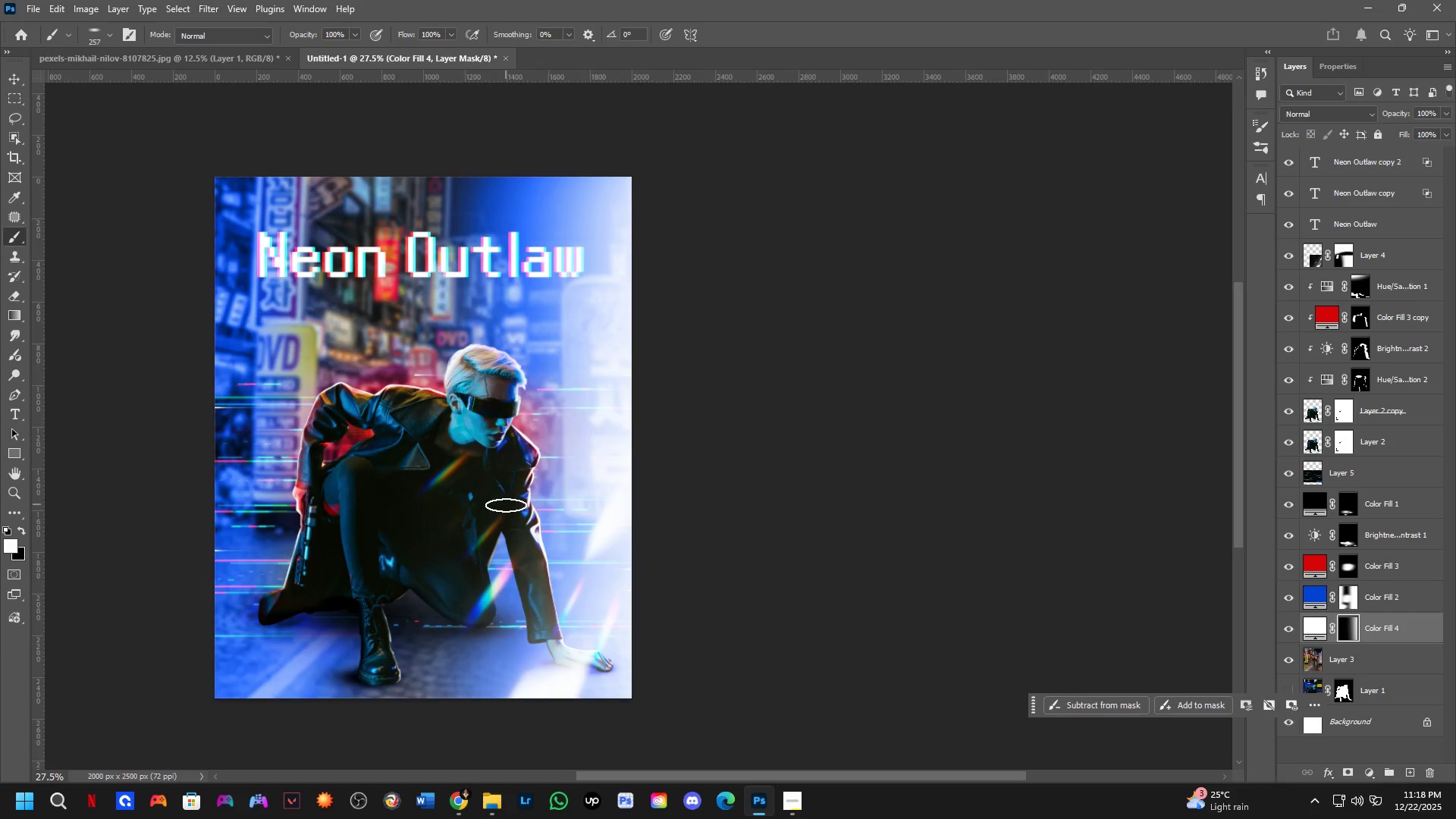 
hold_key(key=Space, duration=0.69)
 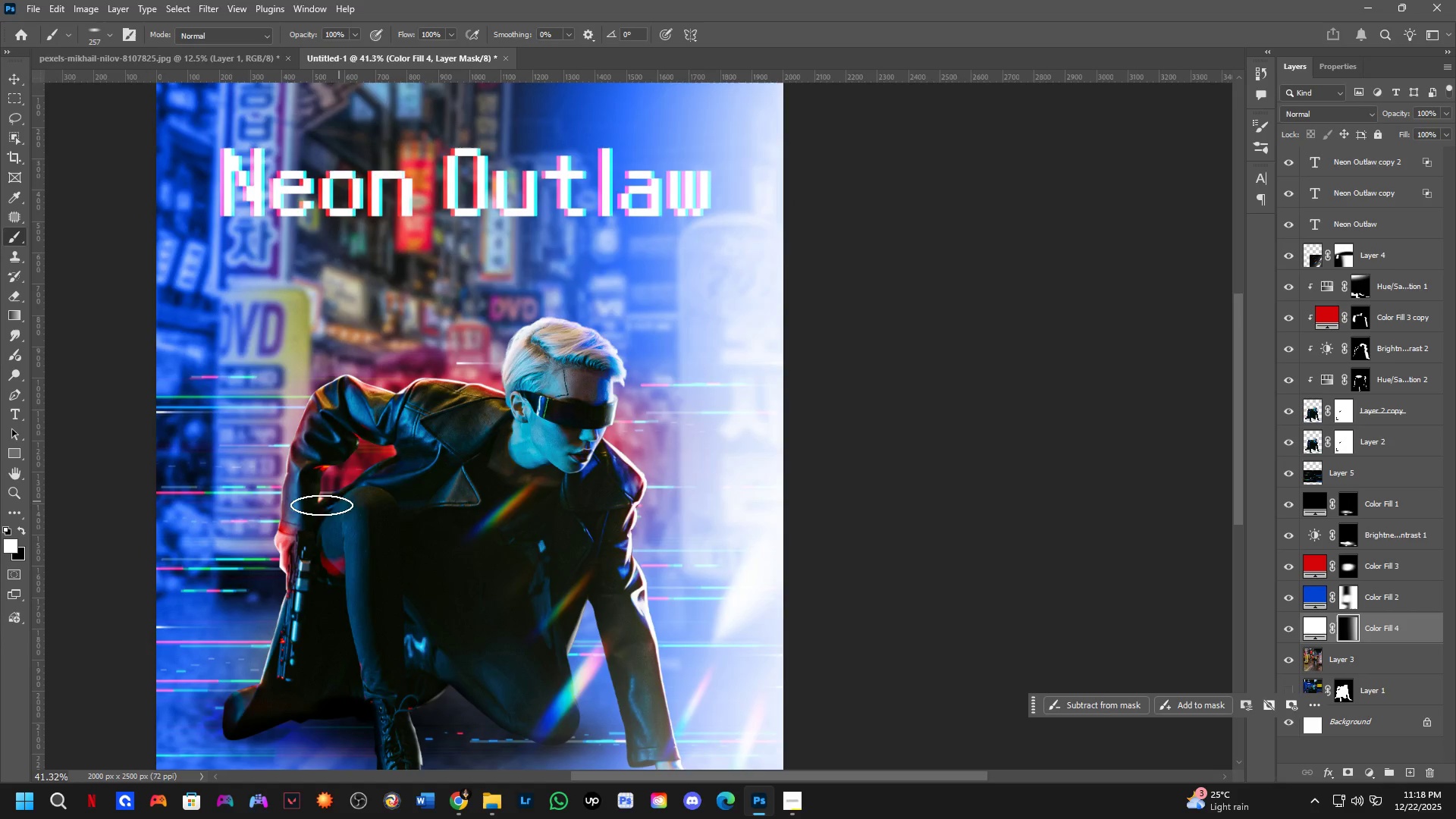 
left_click_drag(start_coordinate=[357, 416], to_coordinate=[446, 469])
 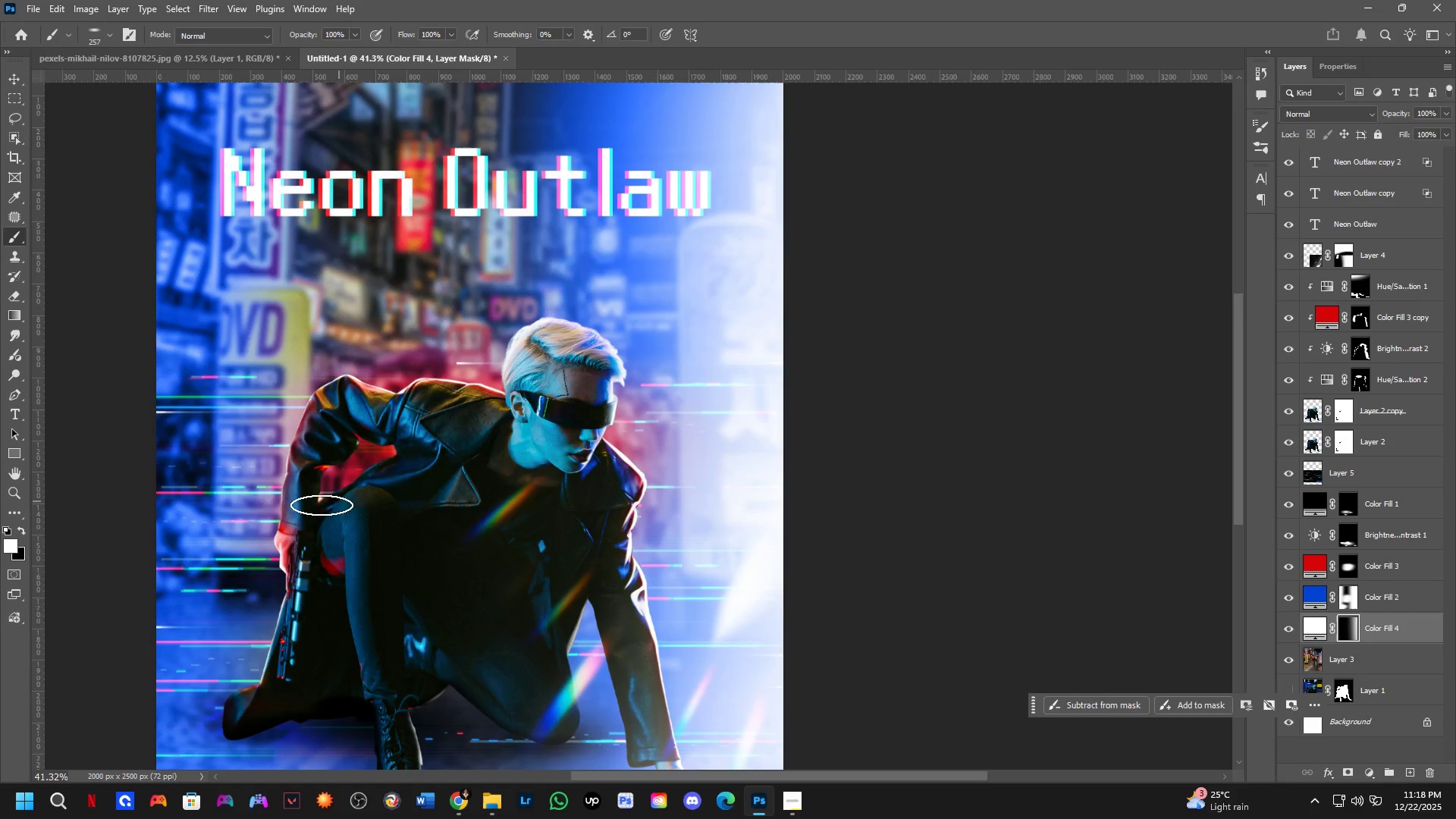 
scroll: coordinate [504, 504], scroll_direction: none, amount: 0.0
 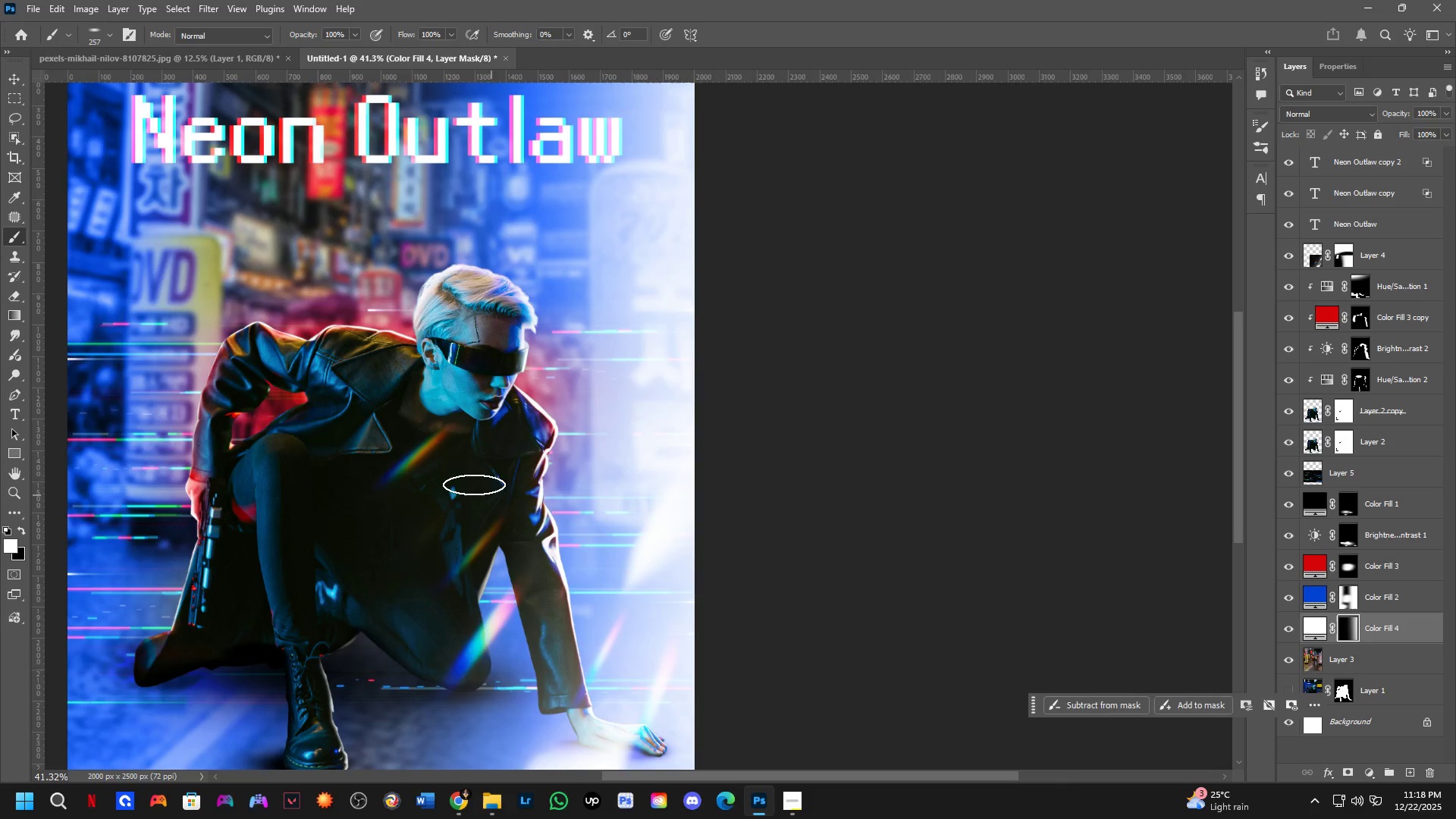 
key(Shift+ShiftLeft)
 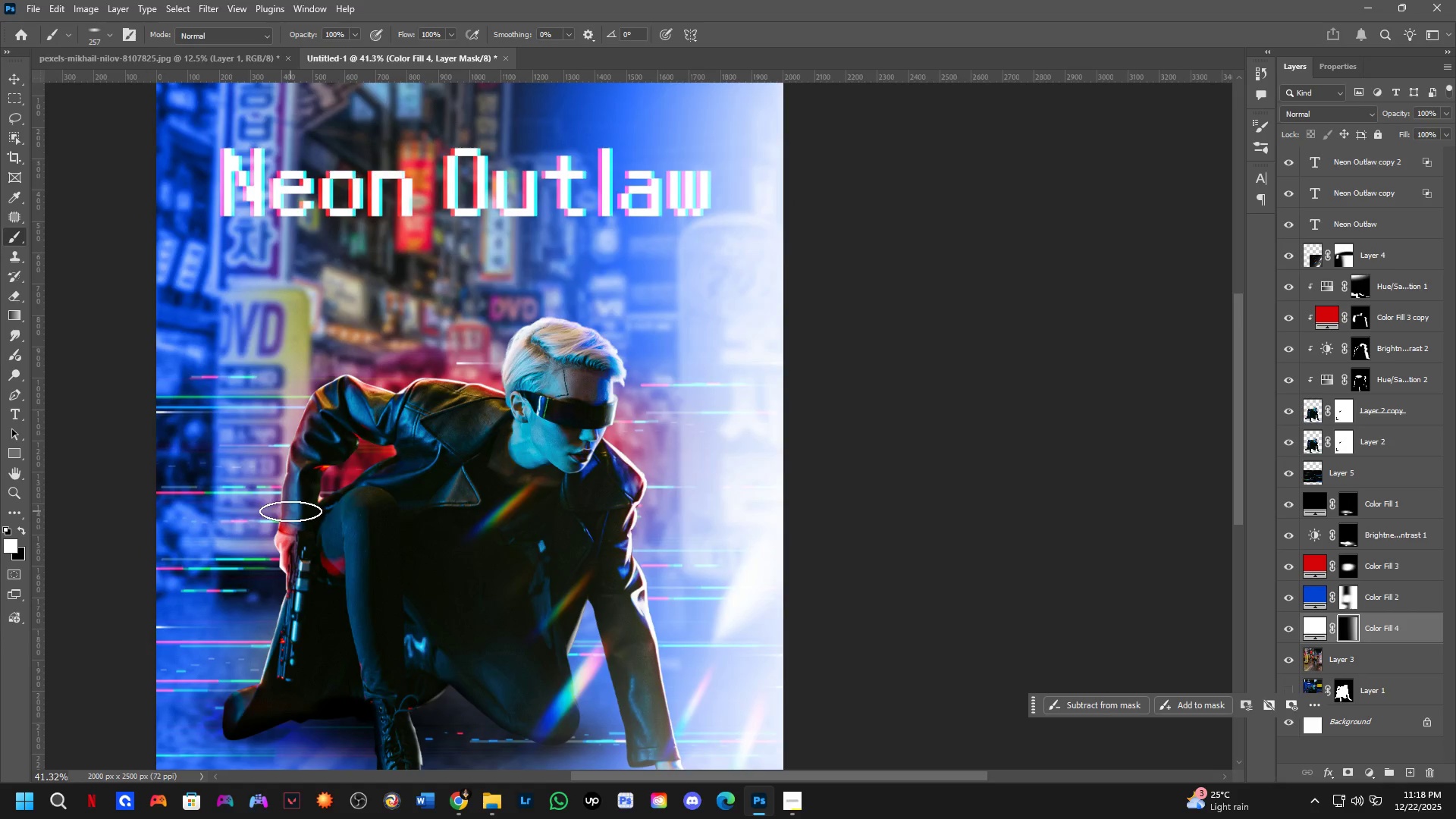 
scroll: coordinate [290, 511], scroll_direction: up, amount: 3.0
 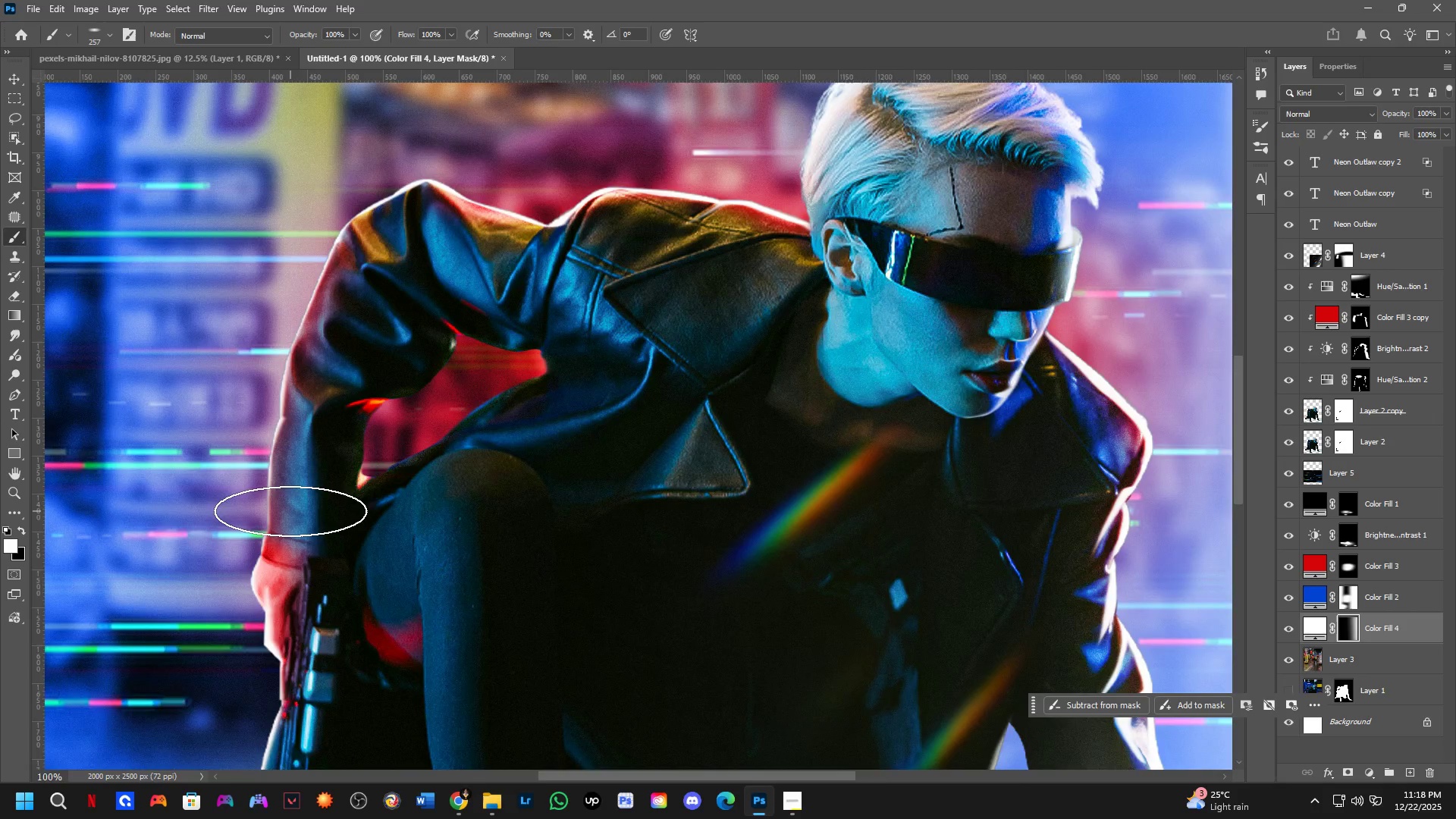 
scroll: coordinate [290, 511], scroll_direction: down, amount: 5.0
 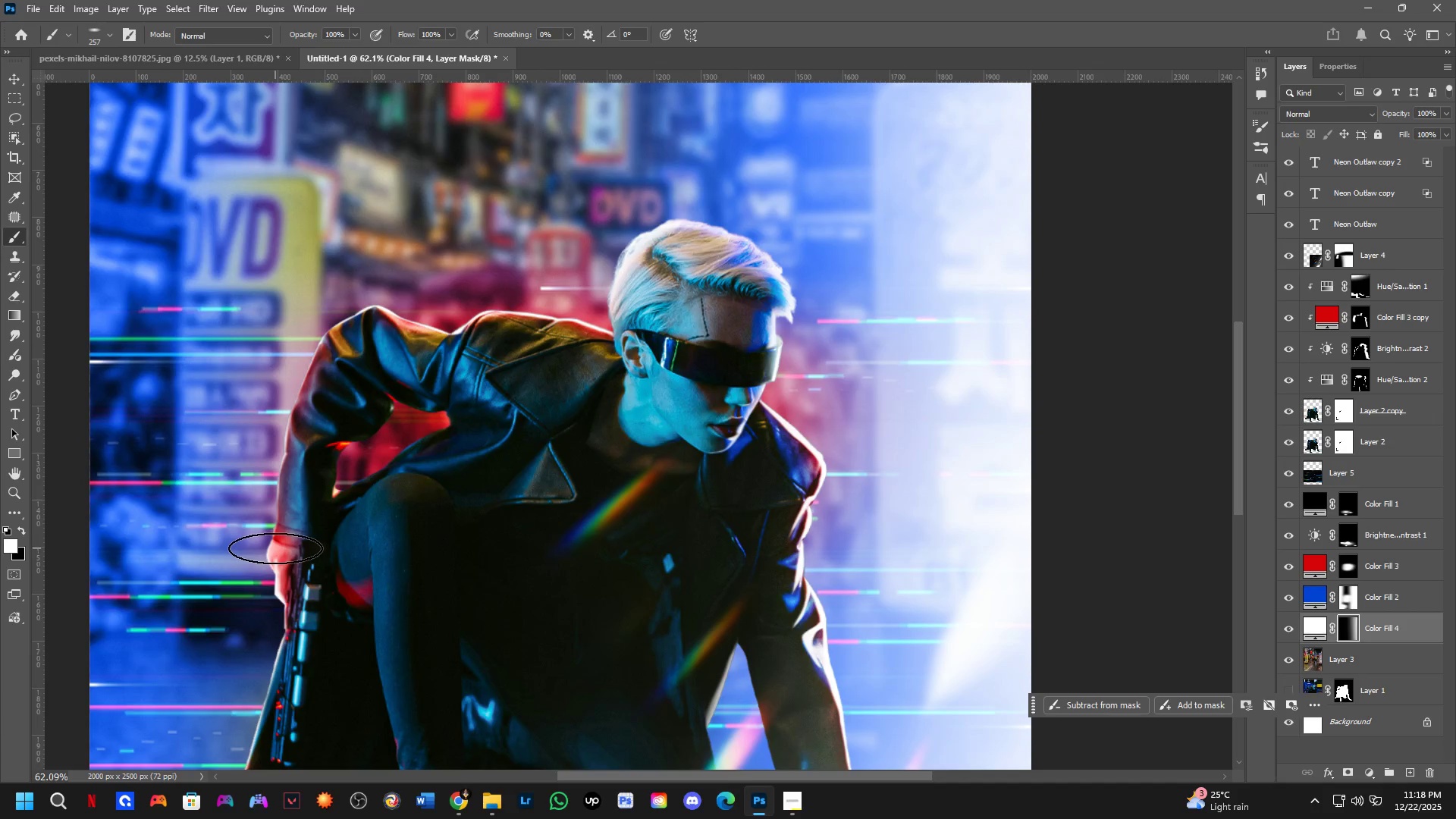 
scroll: coordinate [350, 579], scroll_direction: up, amount: 5.0
 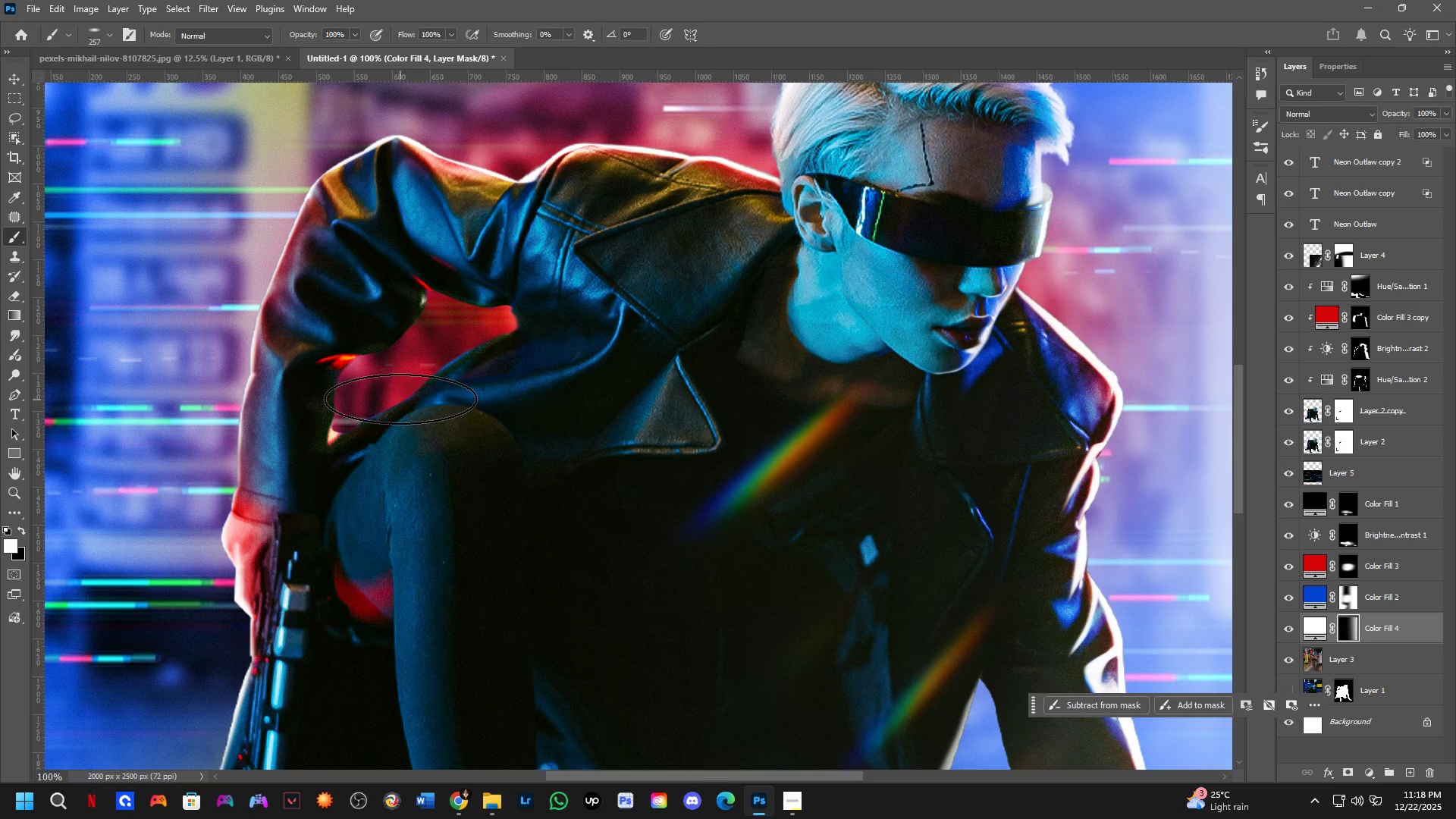 
left_click([407, 375])
 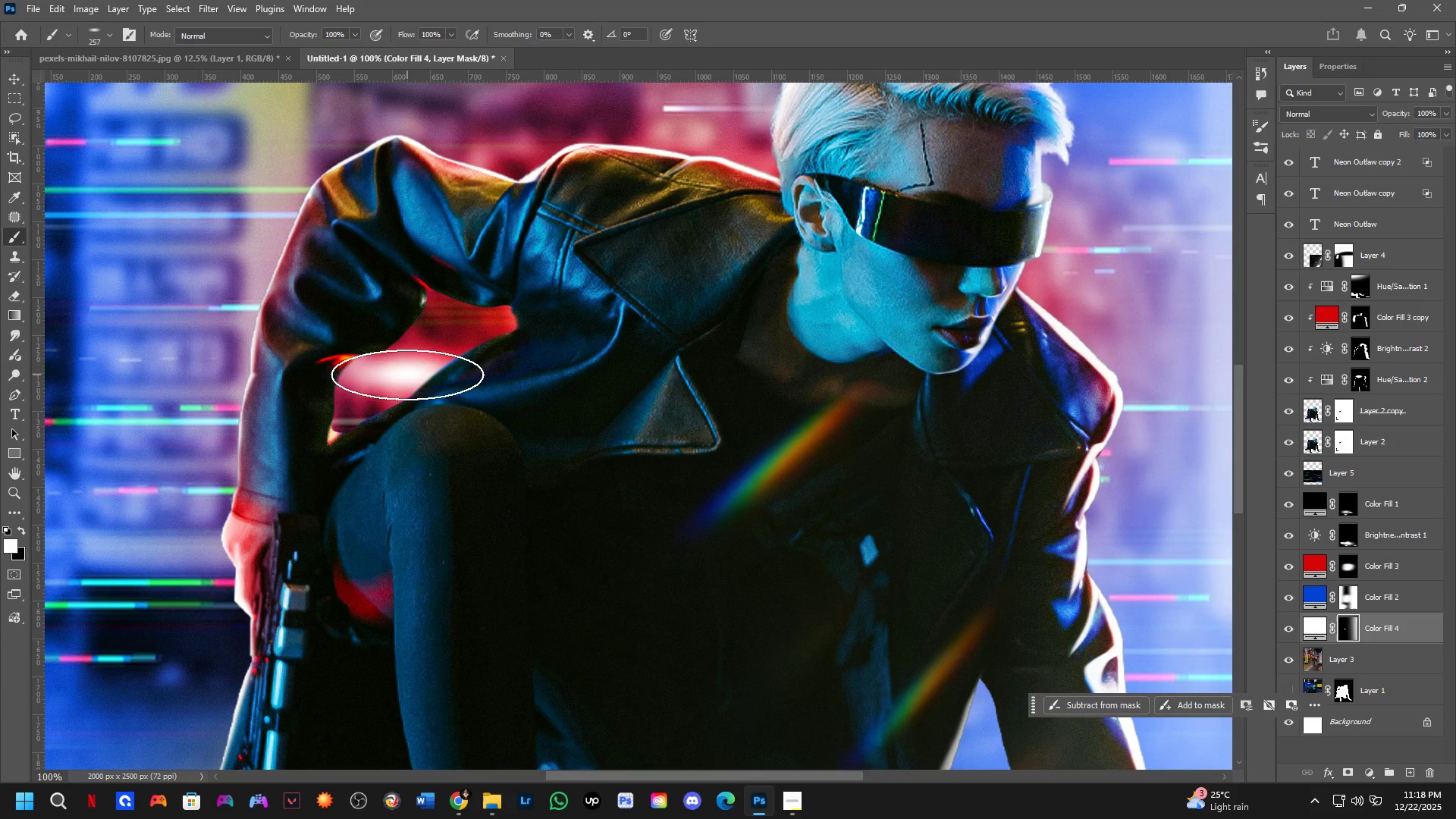 
key(Control+ControlLeft)
 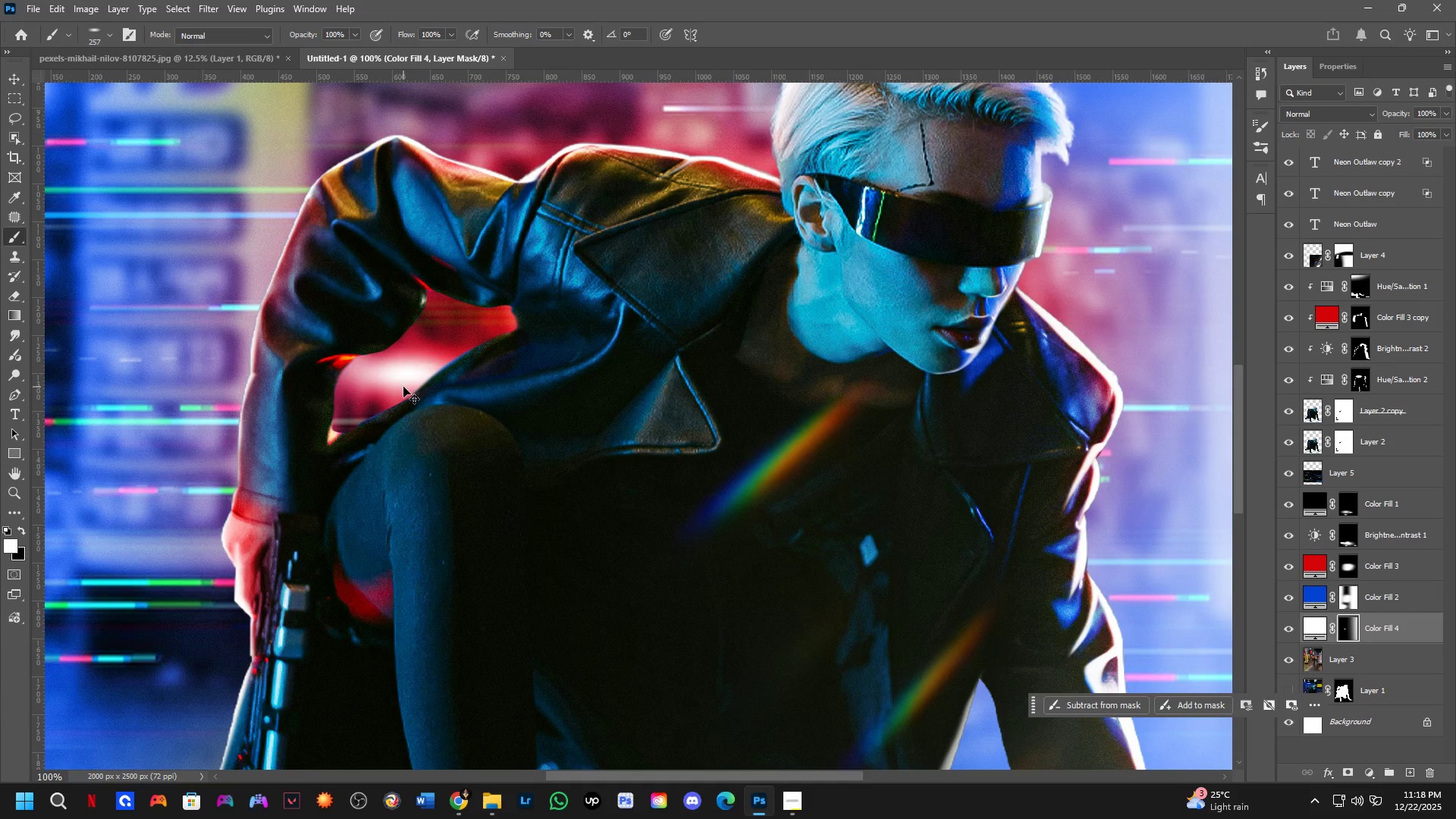 
key(Control+Z)
 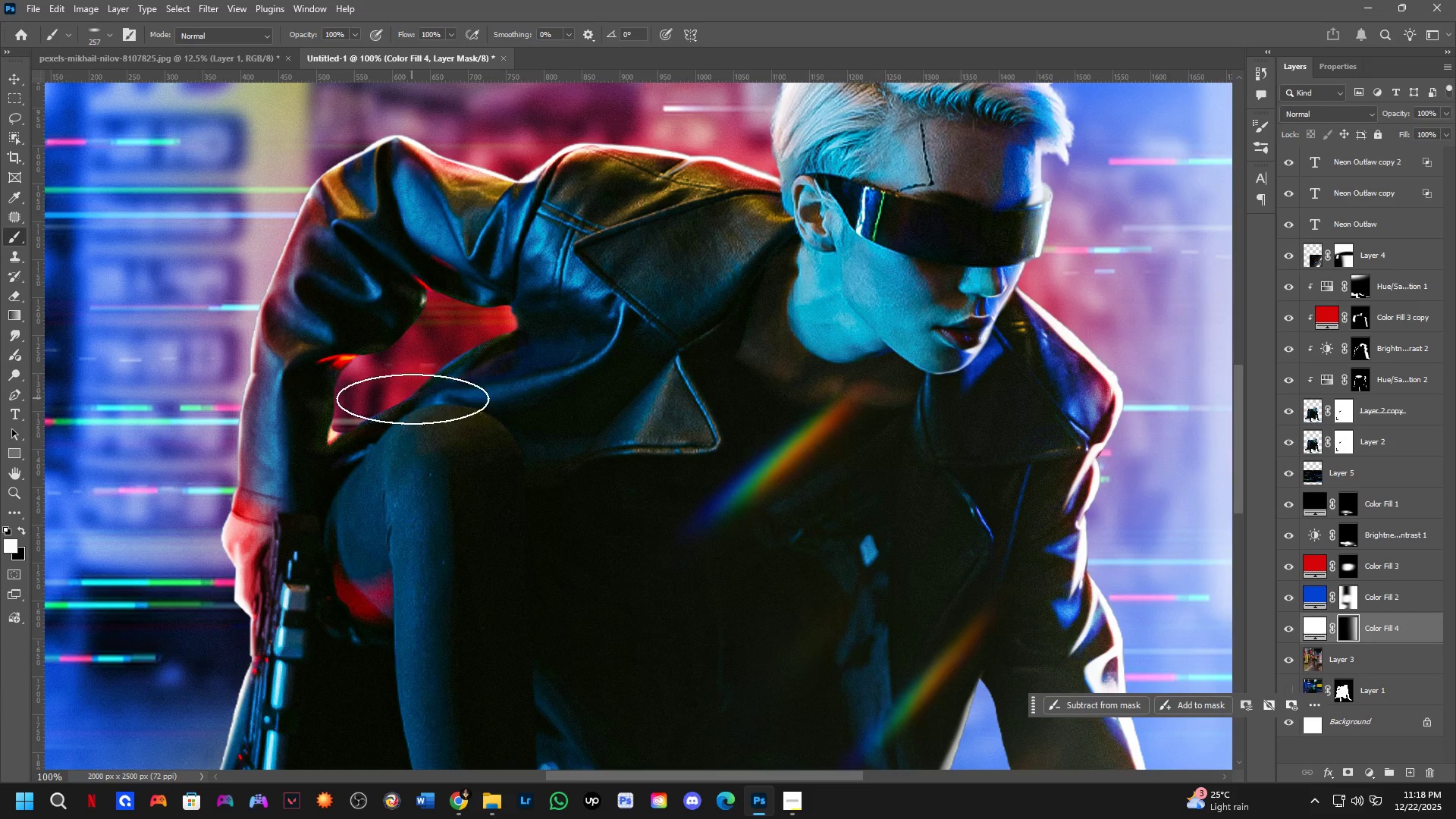 
key(Control+ControlLeft)
 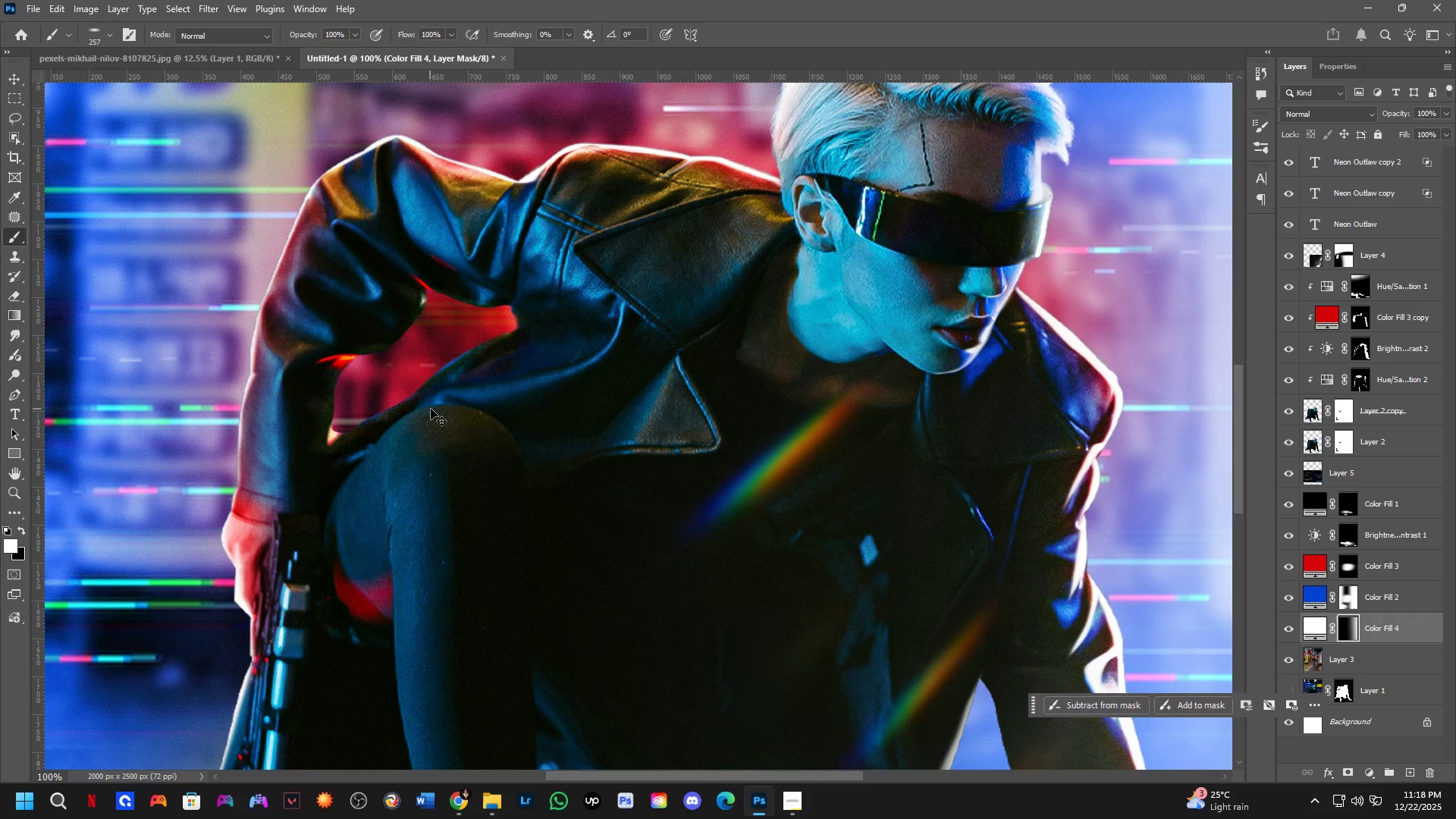 
left_click([431, 409])
 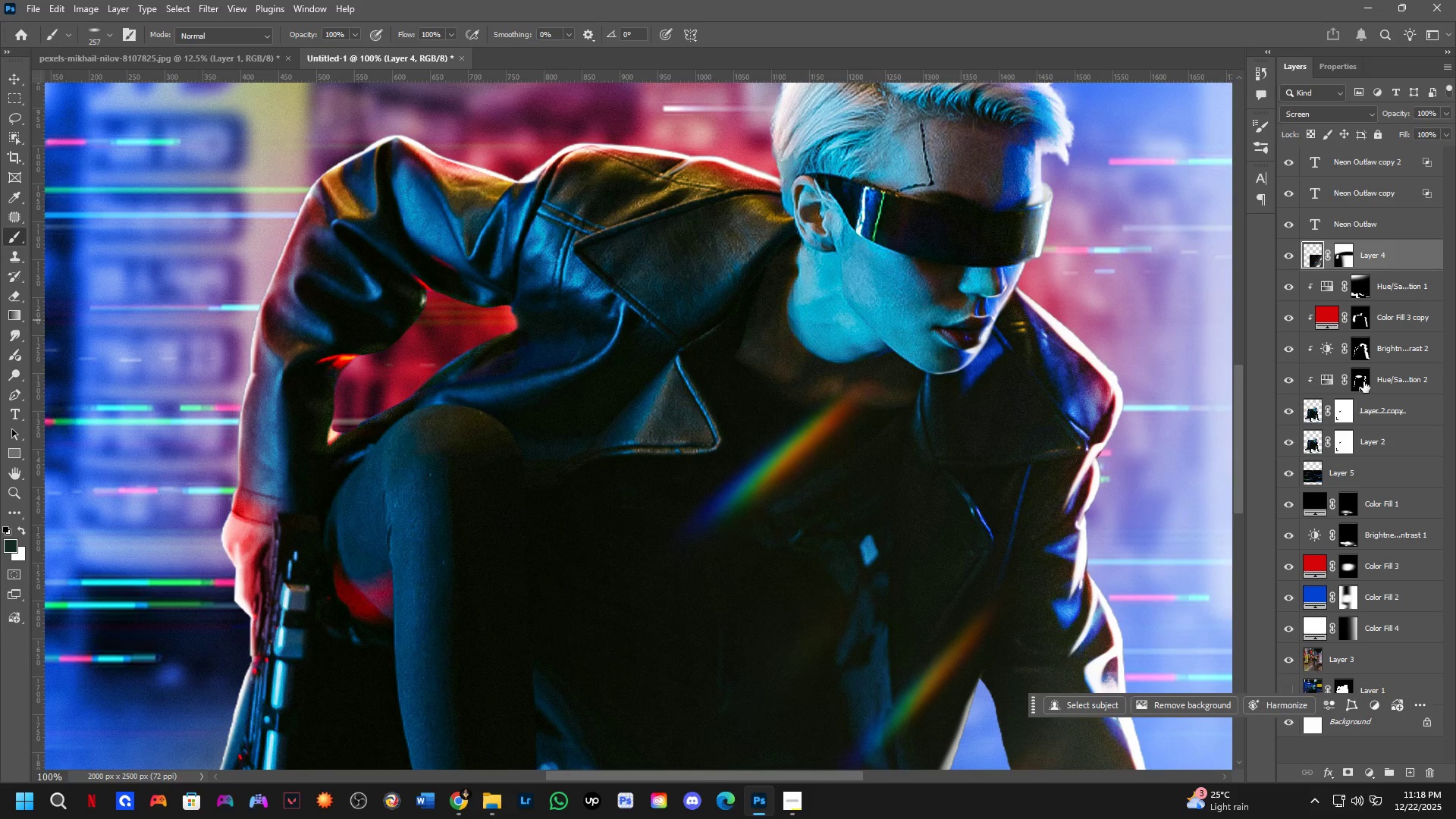 
left_click([1360, 384])
 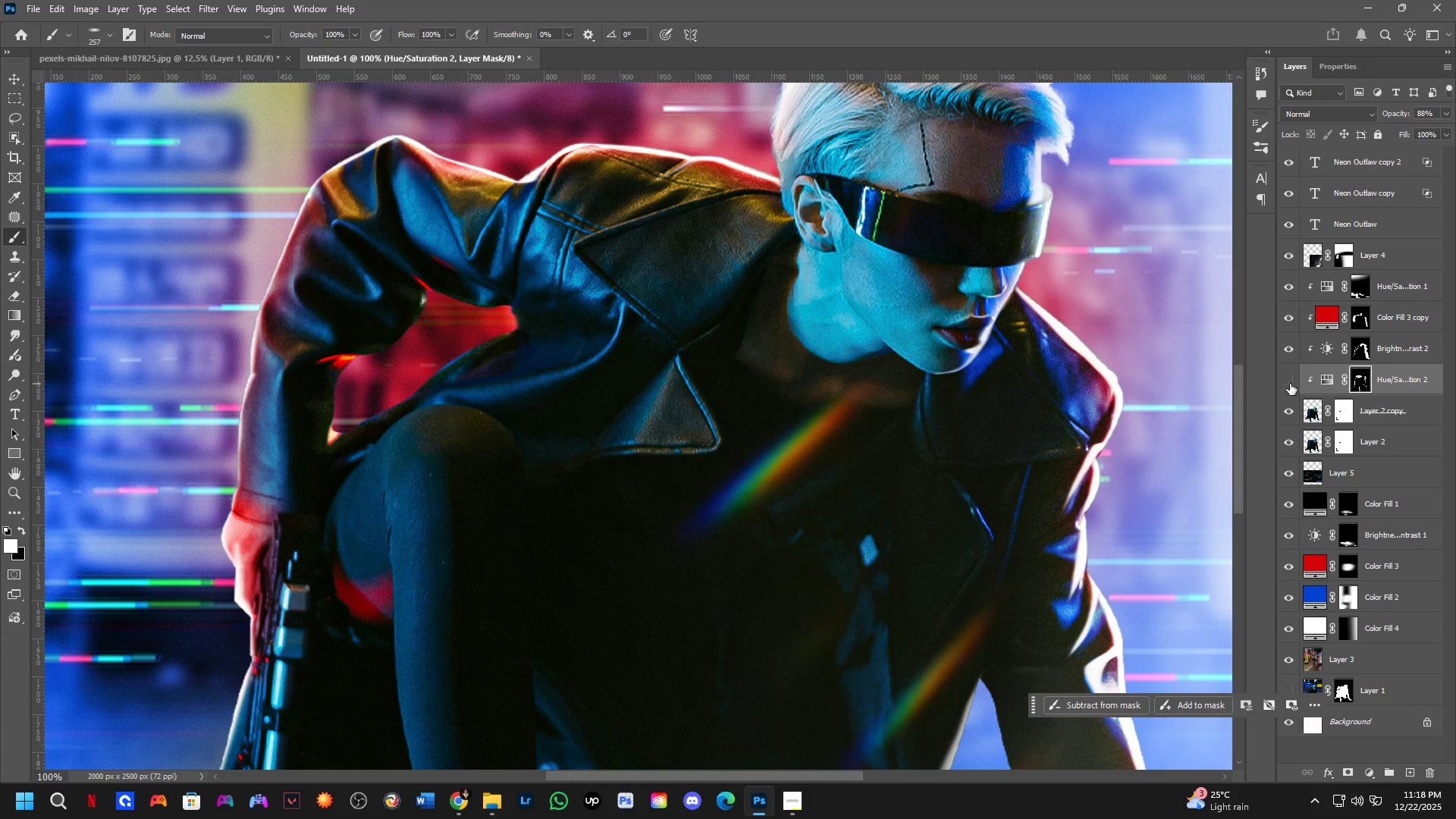 
double_click([1290, 384])
 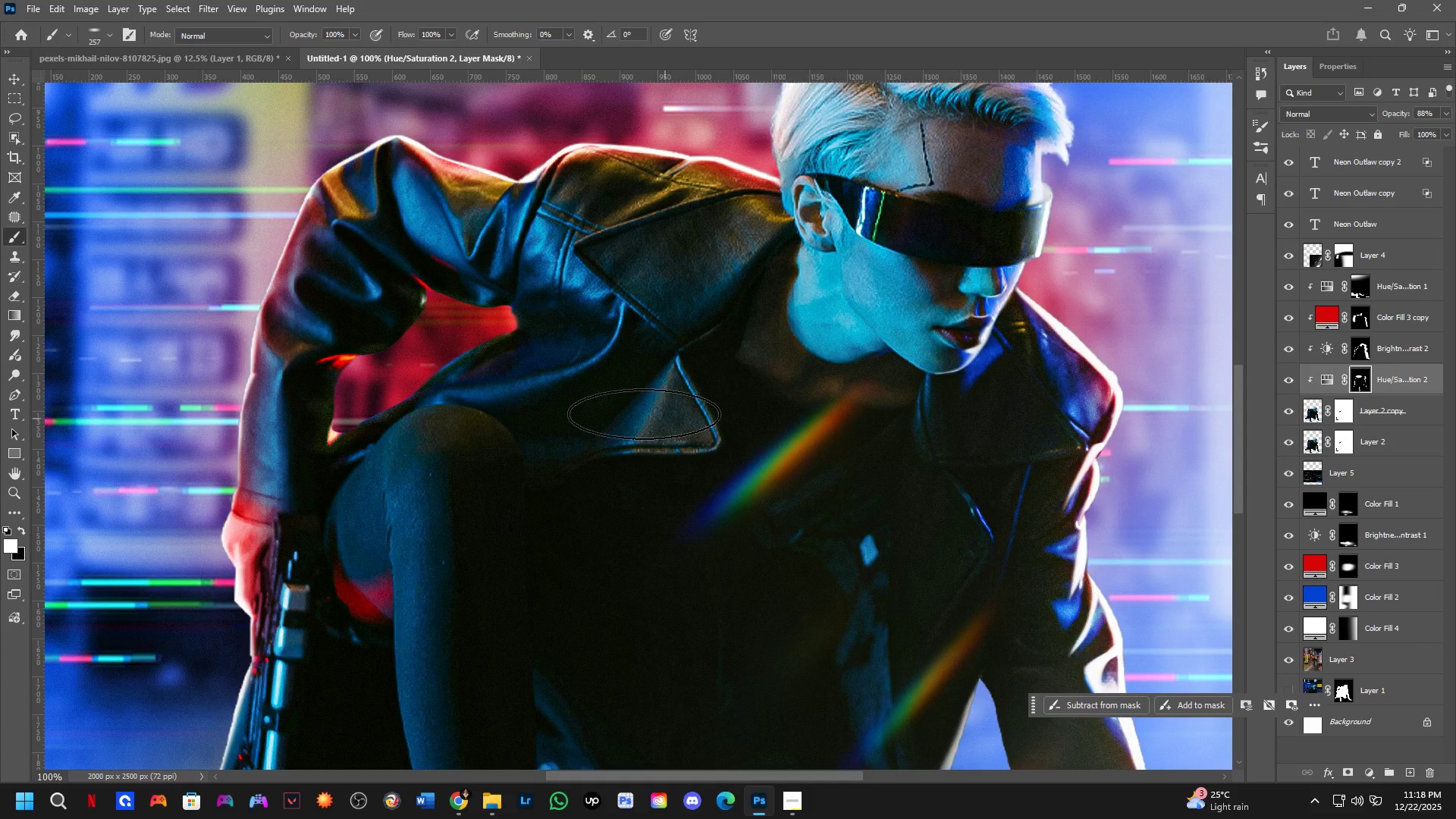 
hold_key(key=AltLeft, duration=0.75)
 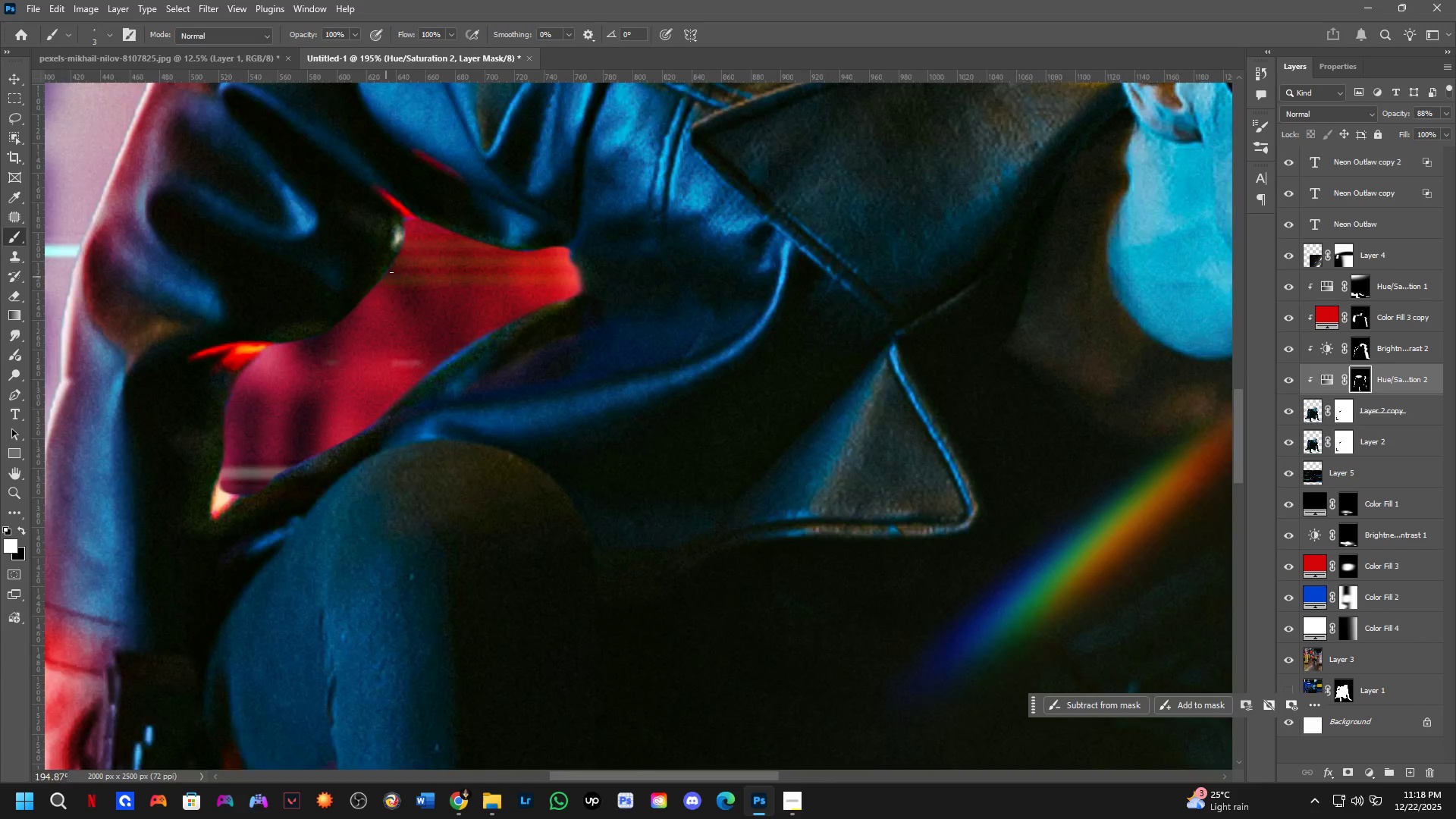 
scroll: coordinate [366, 344], scroll_direction: up, amount: 7.0
 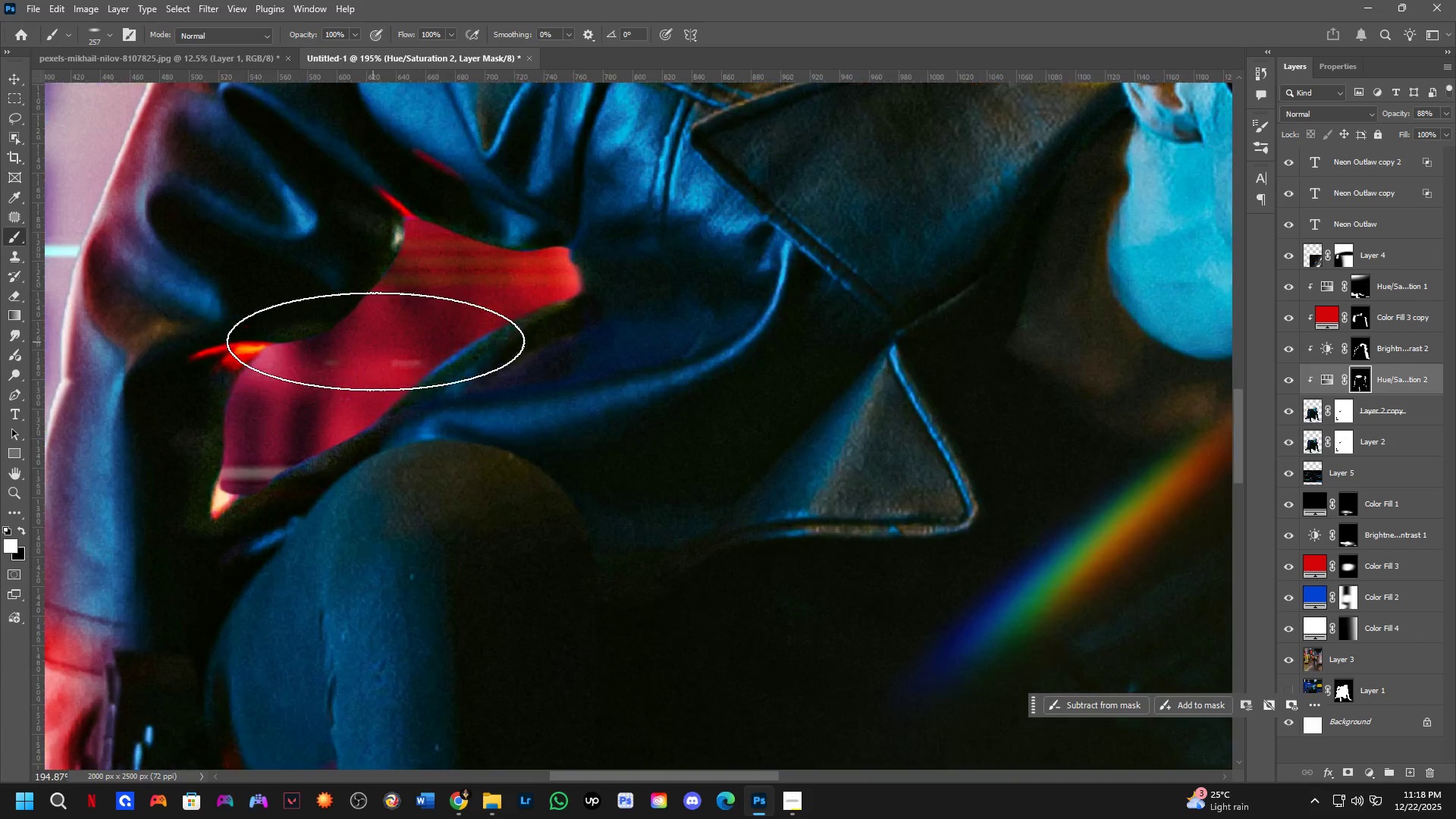 
key(Alt+AltLeft)
 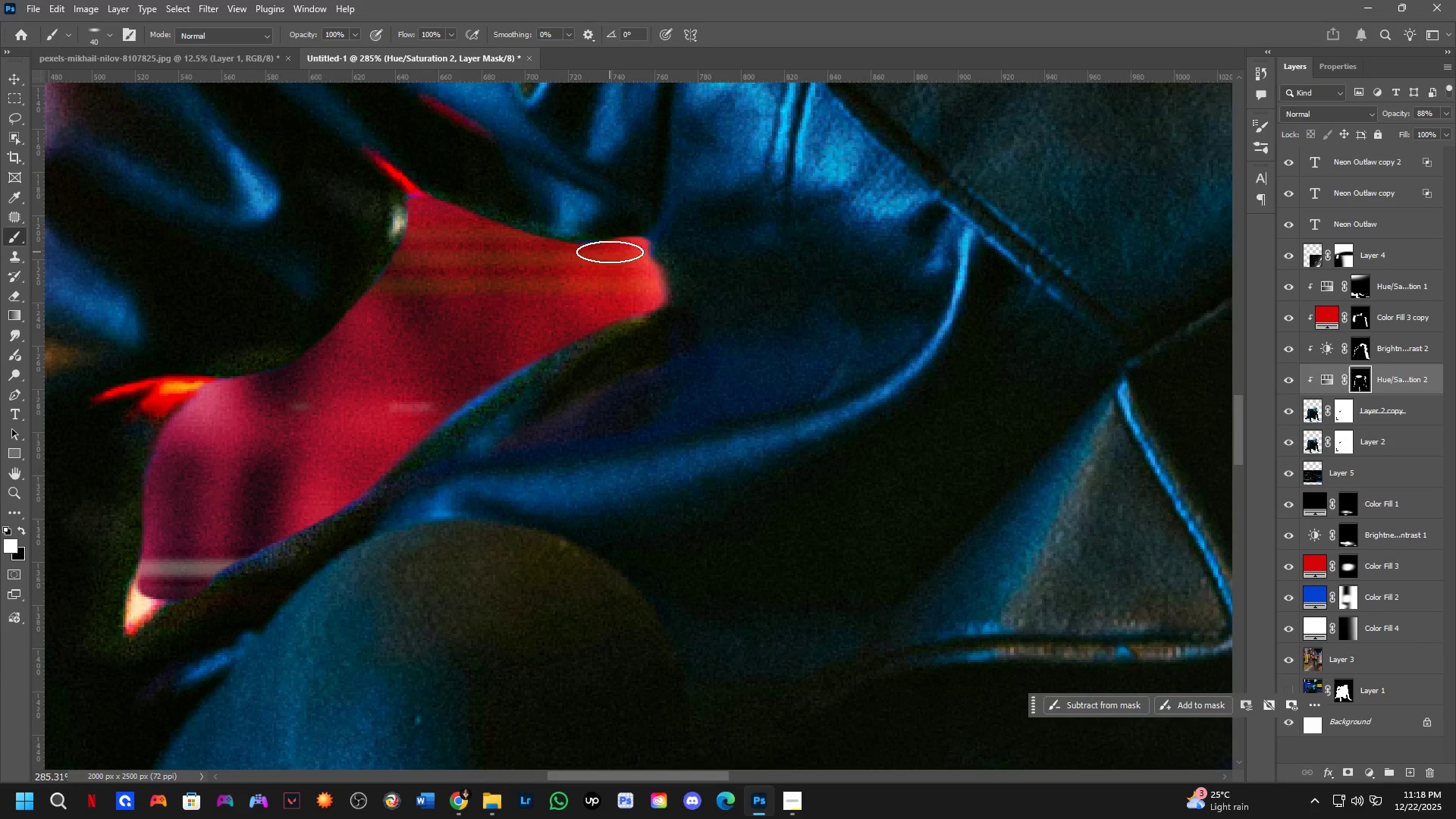 
scroll: coordinate [401, 264], scroll_direction: up, amount: 4.0
 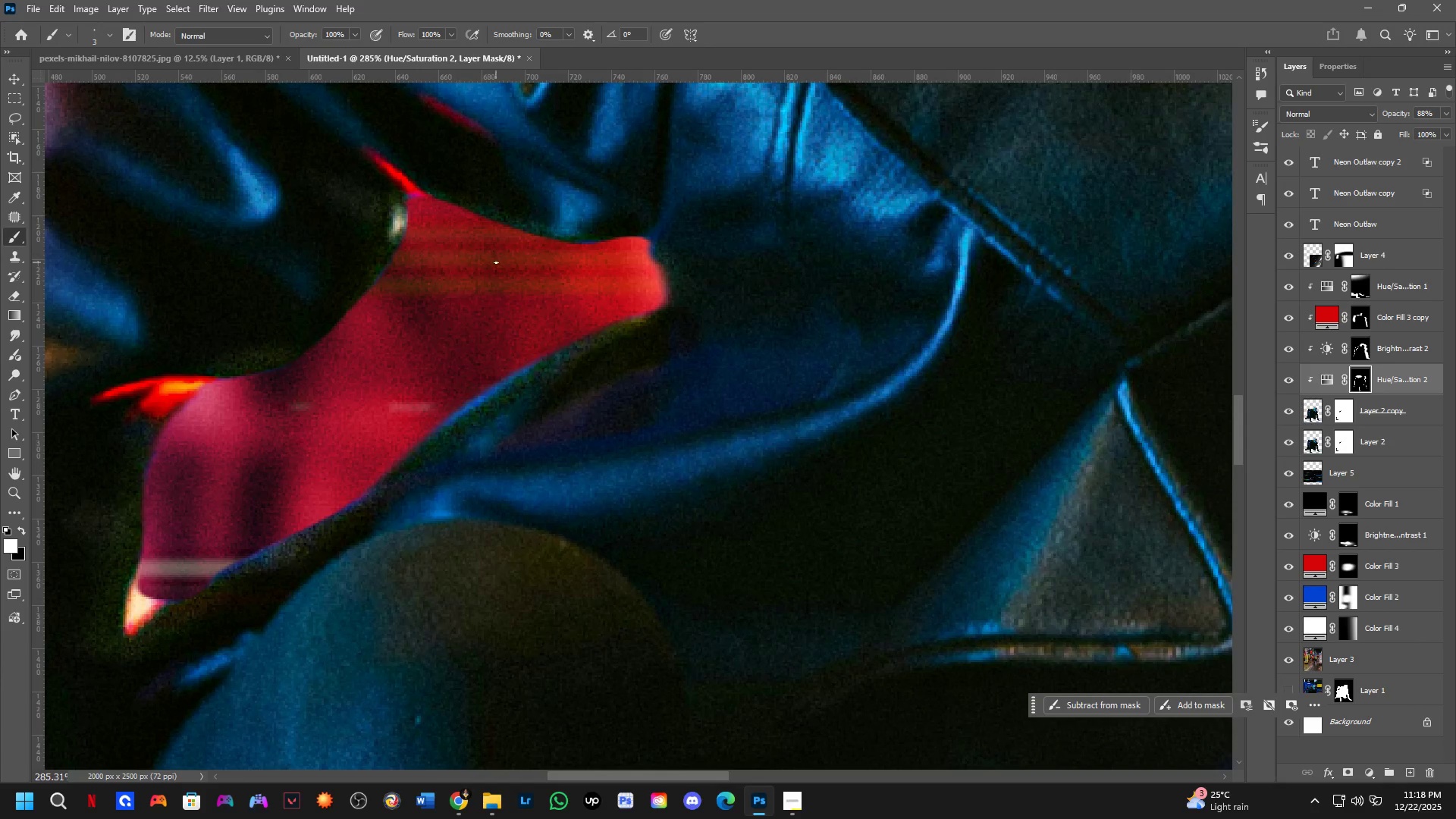 
left_click_drag(start_coordinate=[619, 244], to_coordinate=[626, 261])
 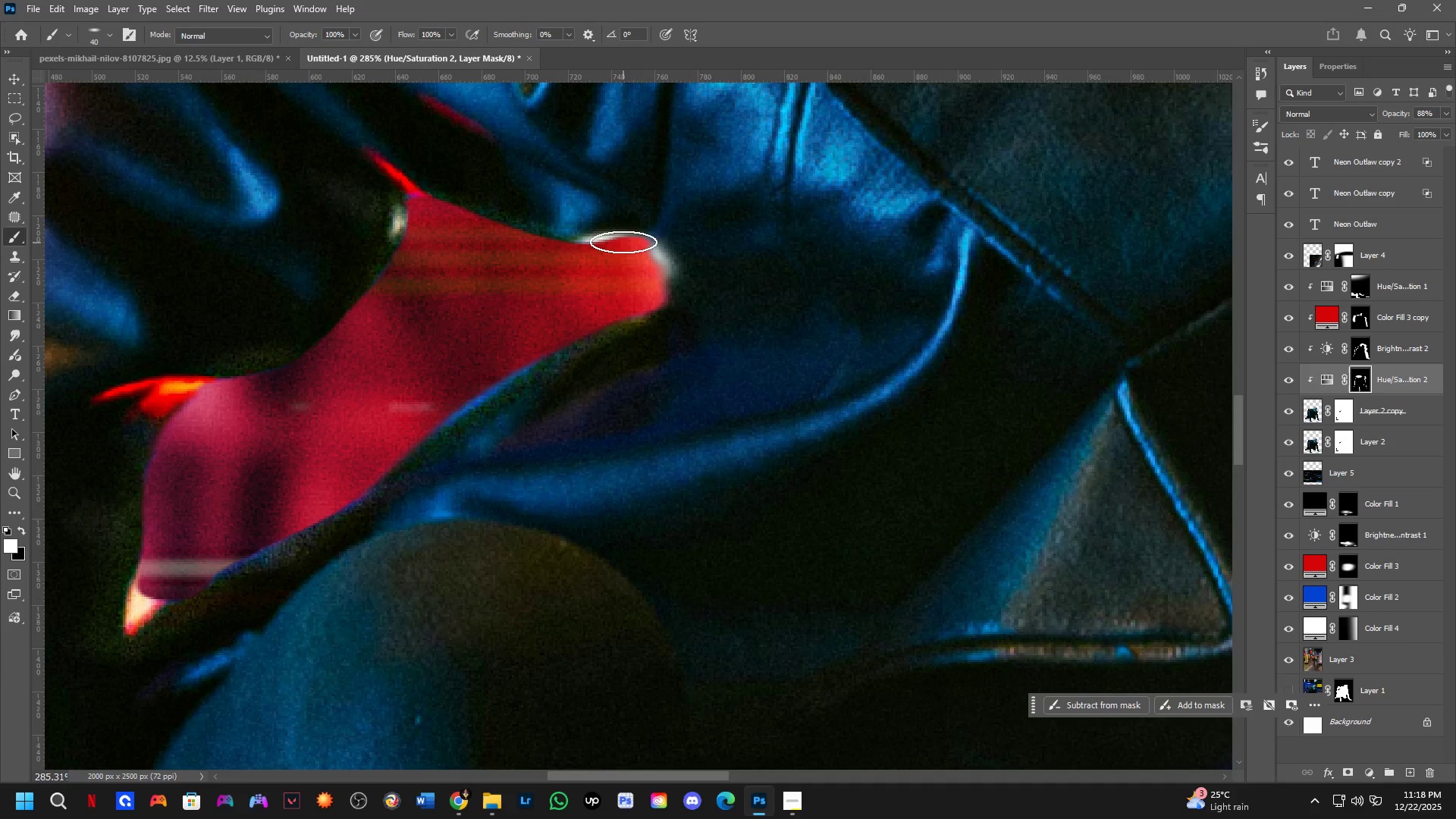 
key(Control+ControlLeft)
 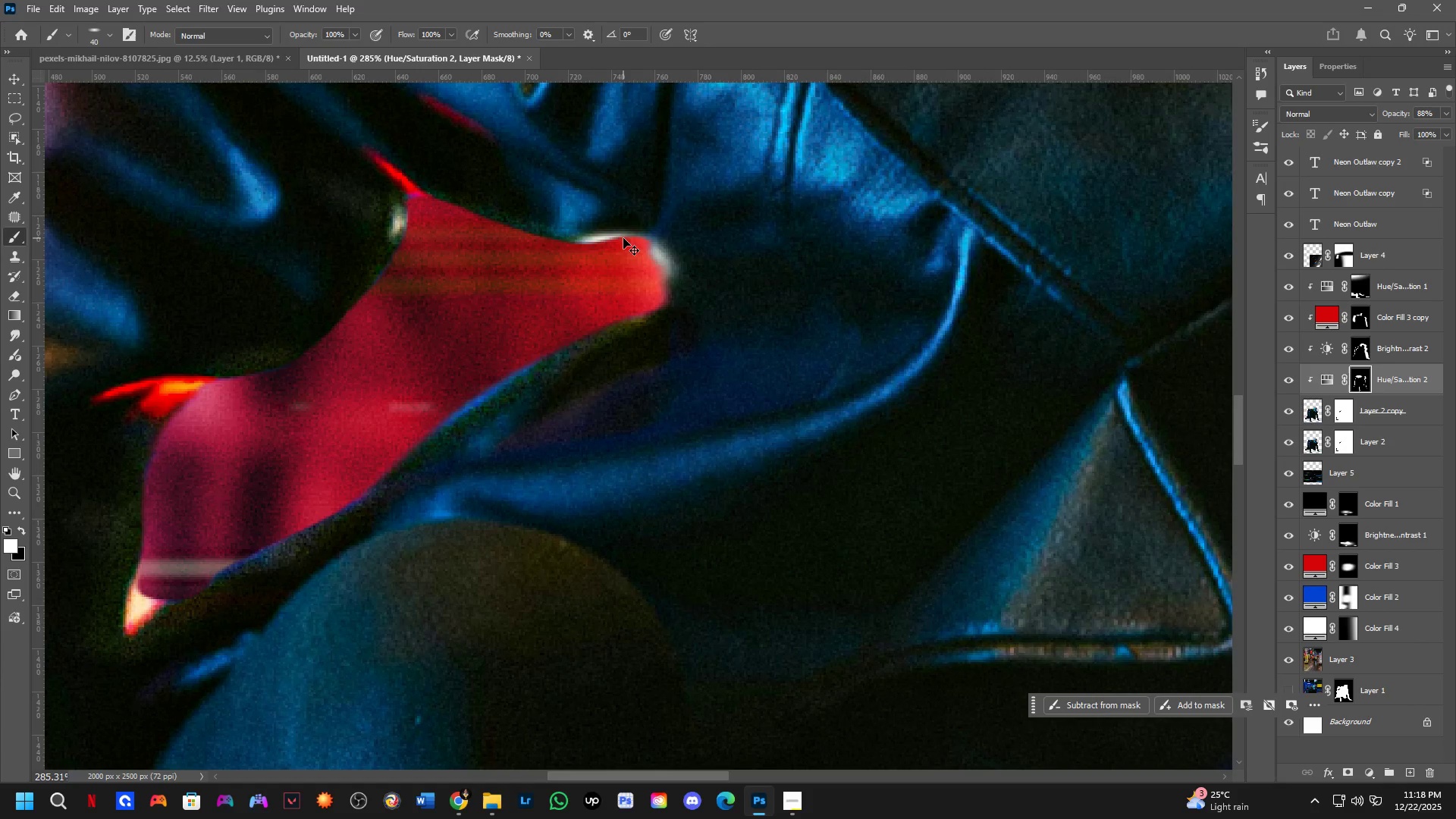 
key(Control+Z)
 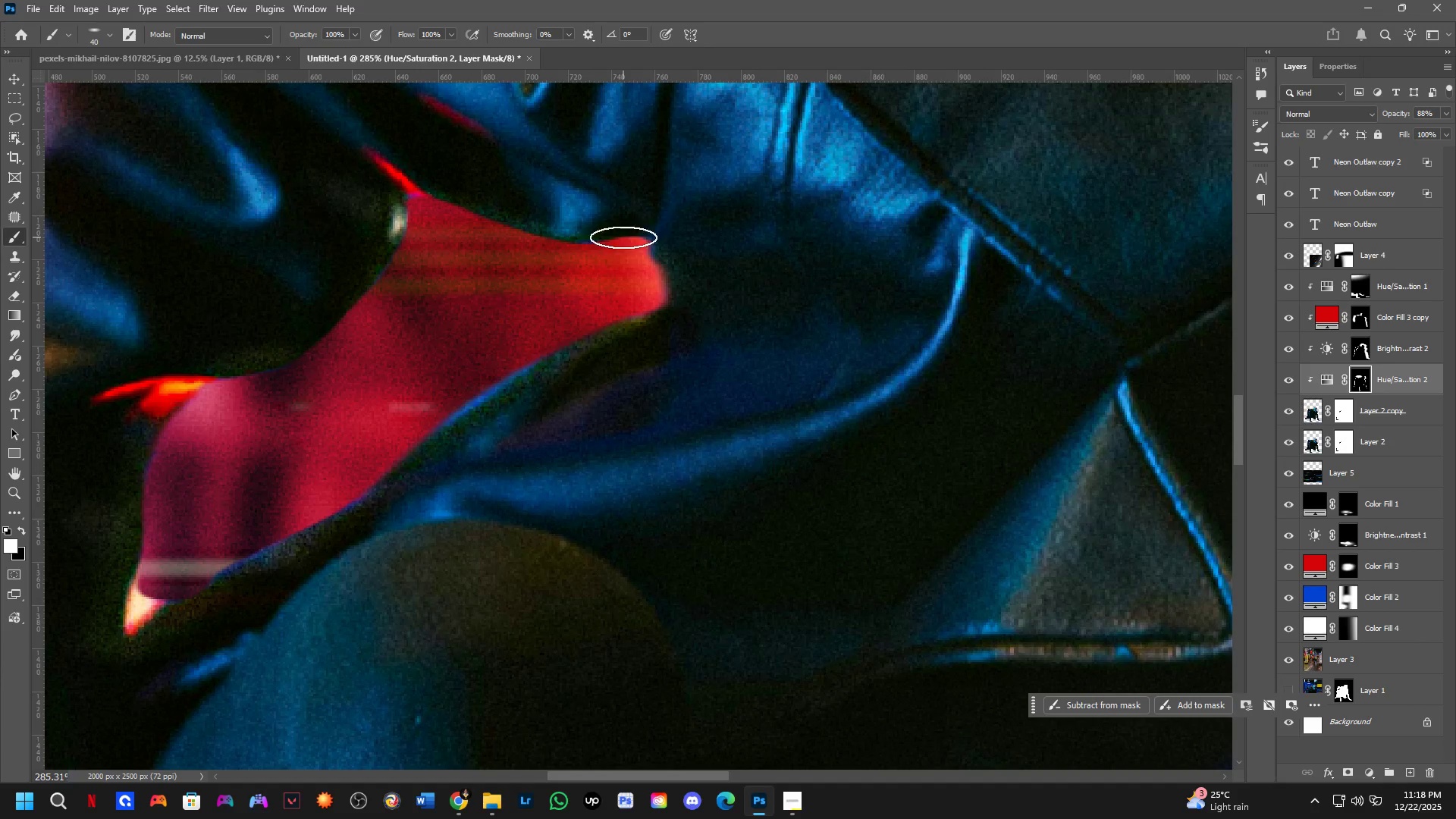 
left_click_drag(start_coordinate=[623, 237], to_coordinate=[634, 269])
 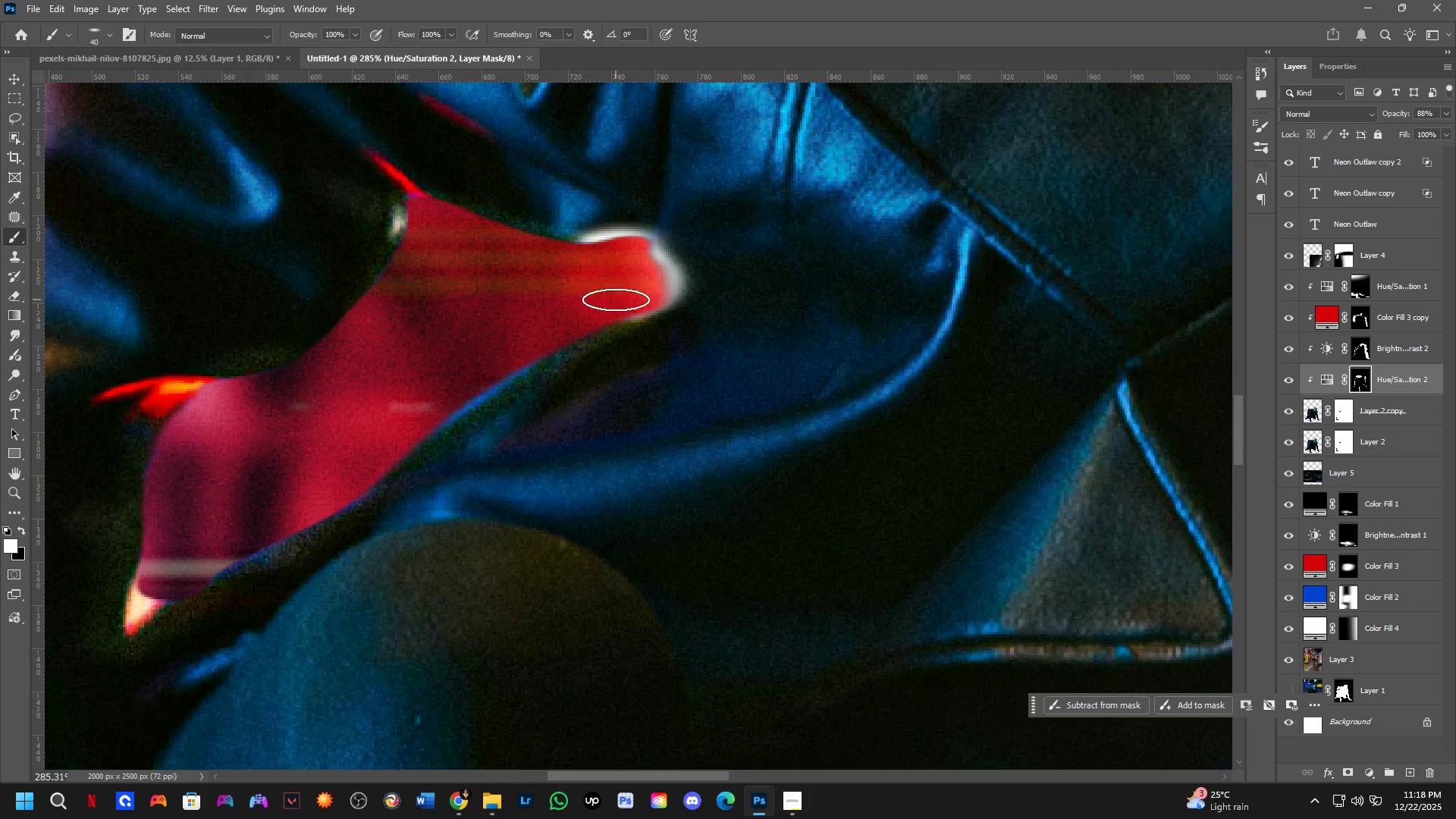 
scroll: coordinate [613, 309], scroll_direction: down, amount: 4.0
 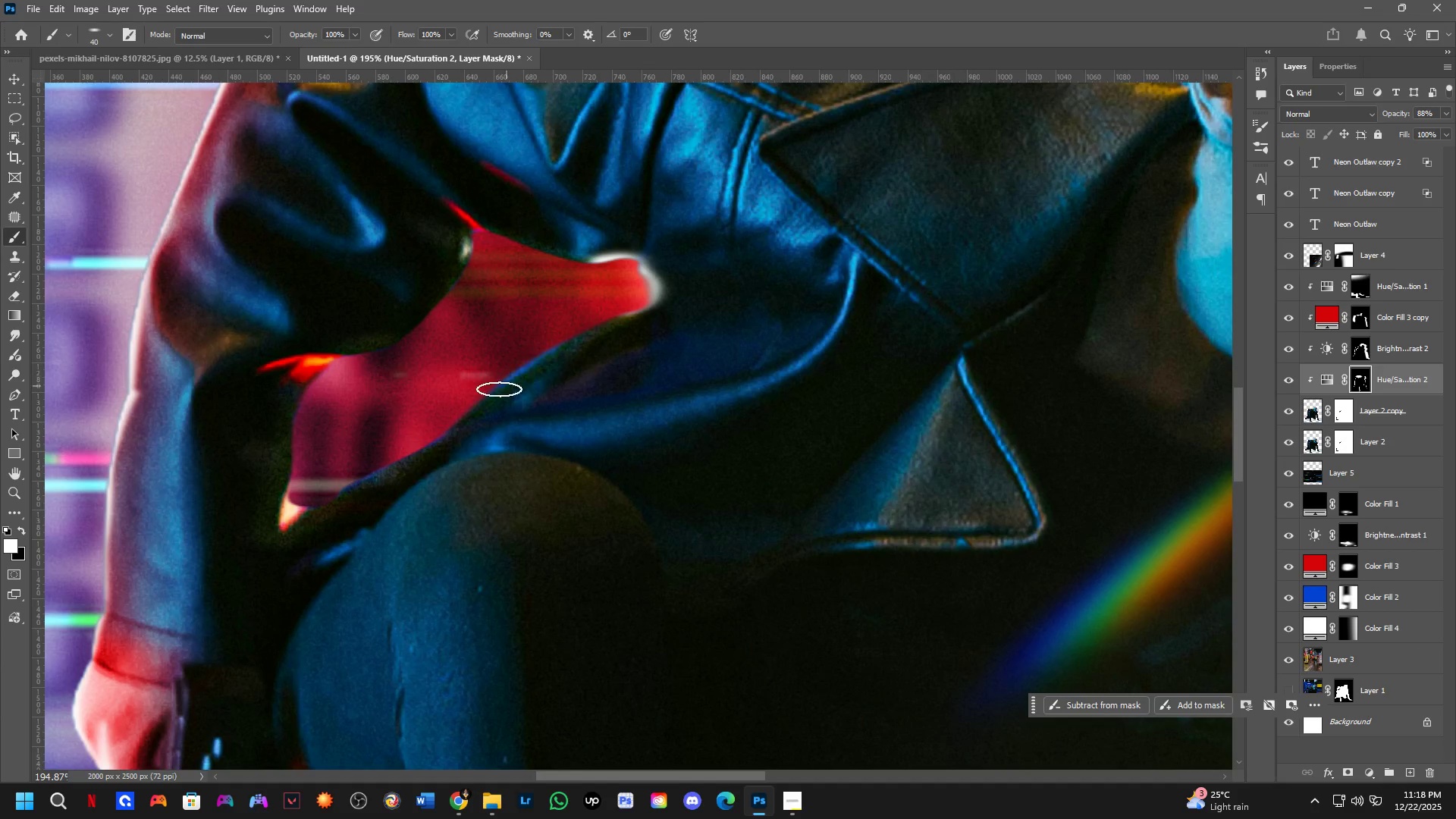 
hold_key(key=ShiftLeft, duration=0.41)
left_click([478, 390])
 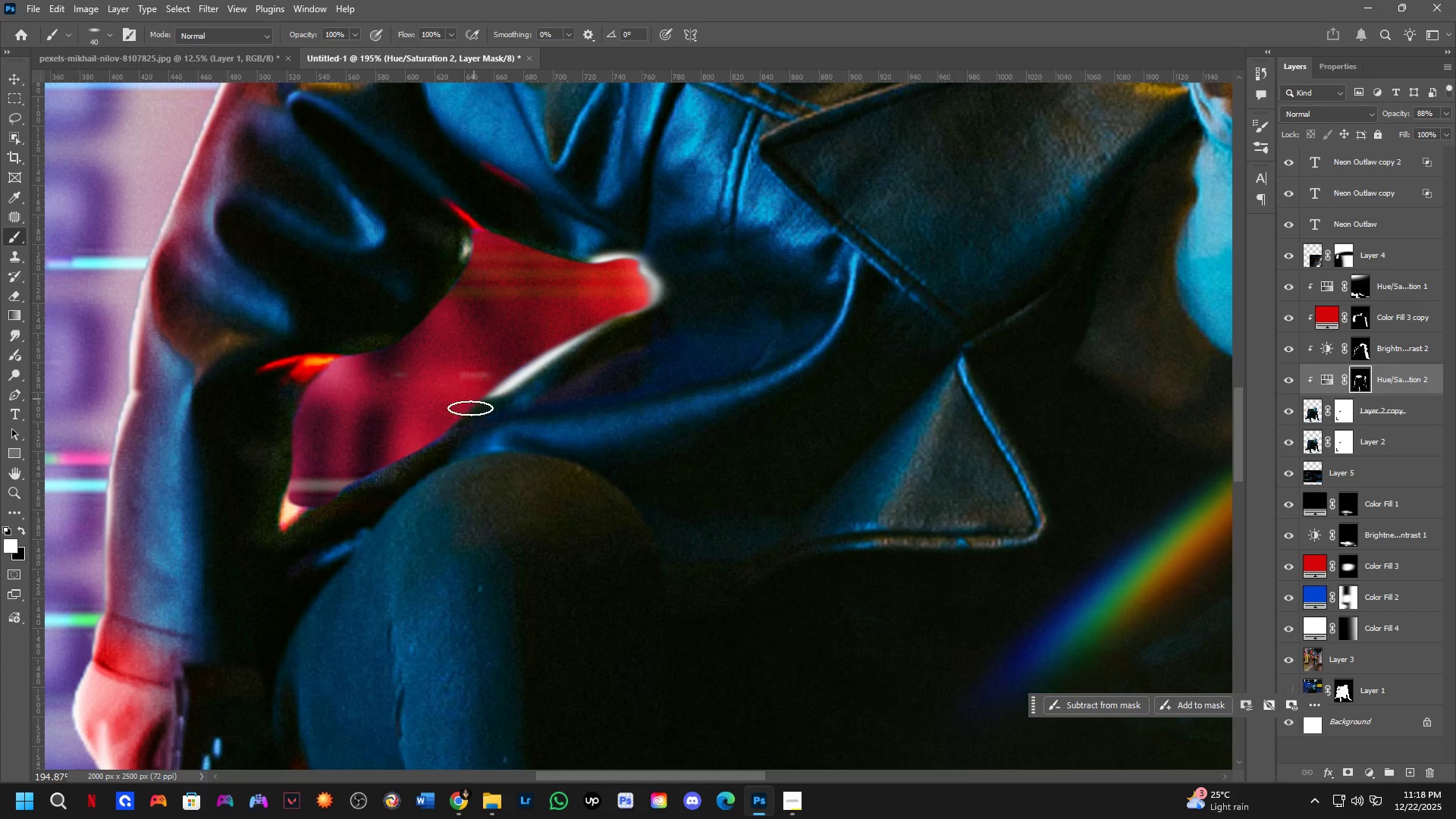 
hold_key(key=Space, duration=0.39)
 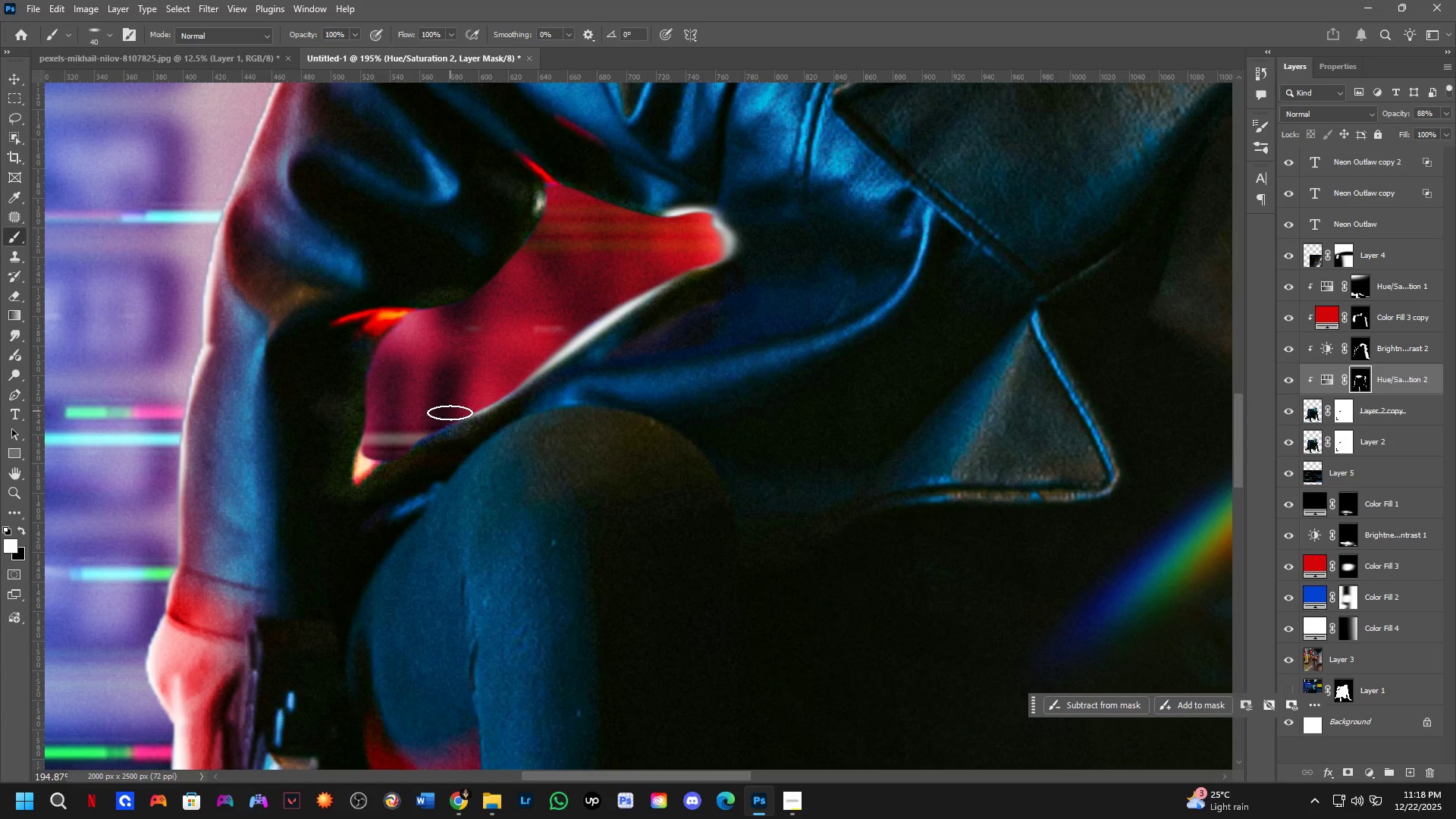 
left_click_drag(start_coordinate=[454, 431], to_coordinate=[528, 385])
 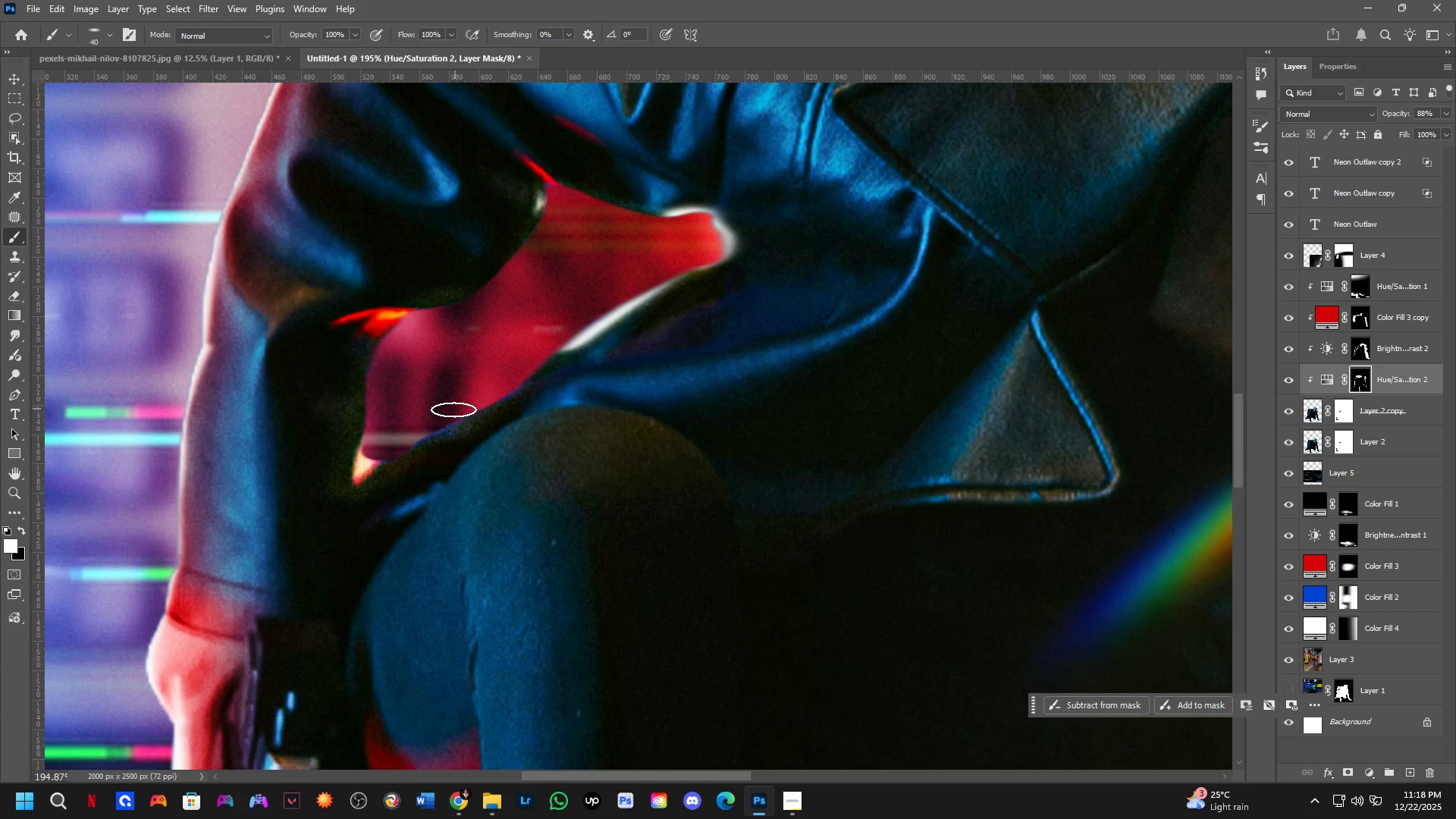 
hold_key(key=ShiftLeft, duration=0.36)
left_click([451, 410])
 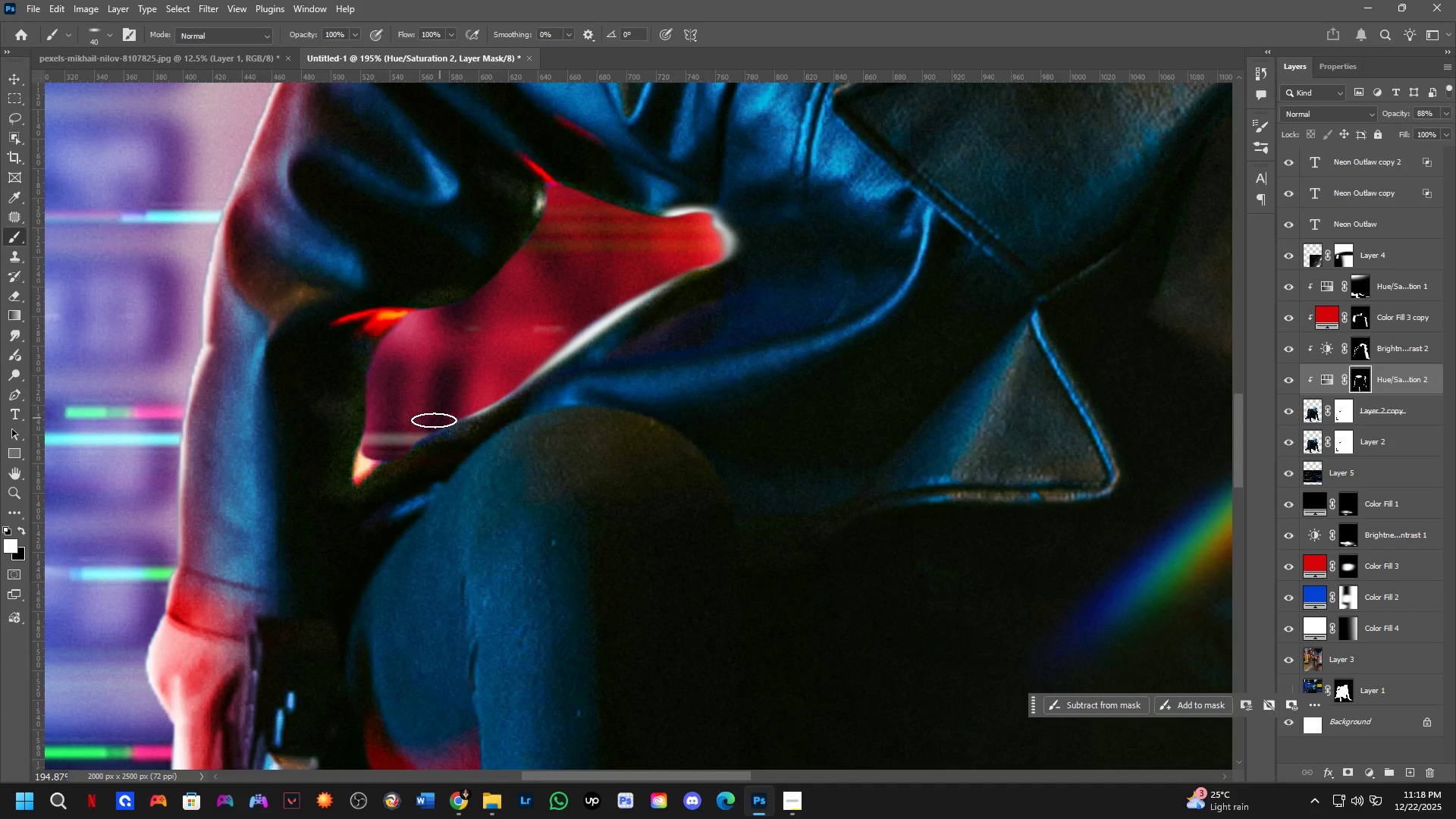 
key(Shift+ShiftLeft)
 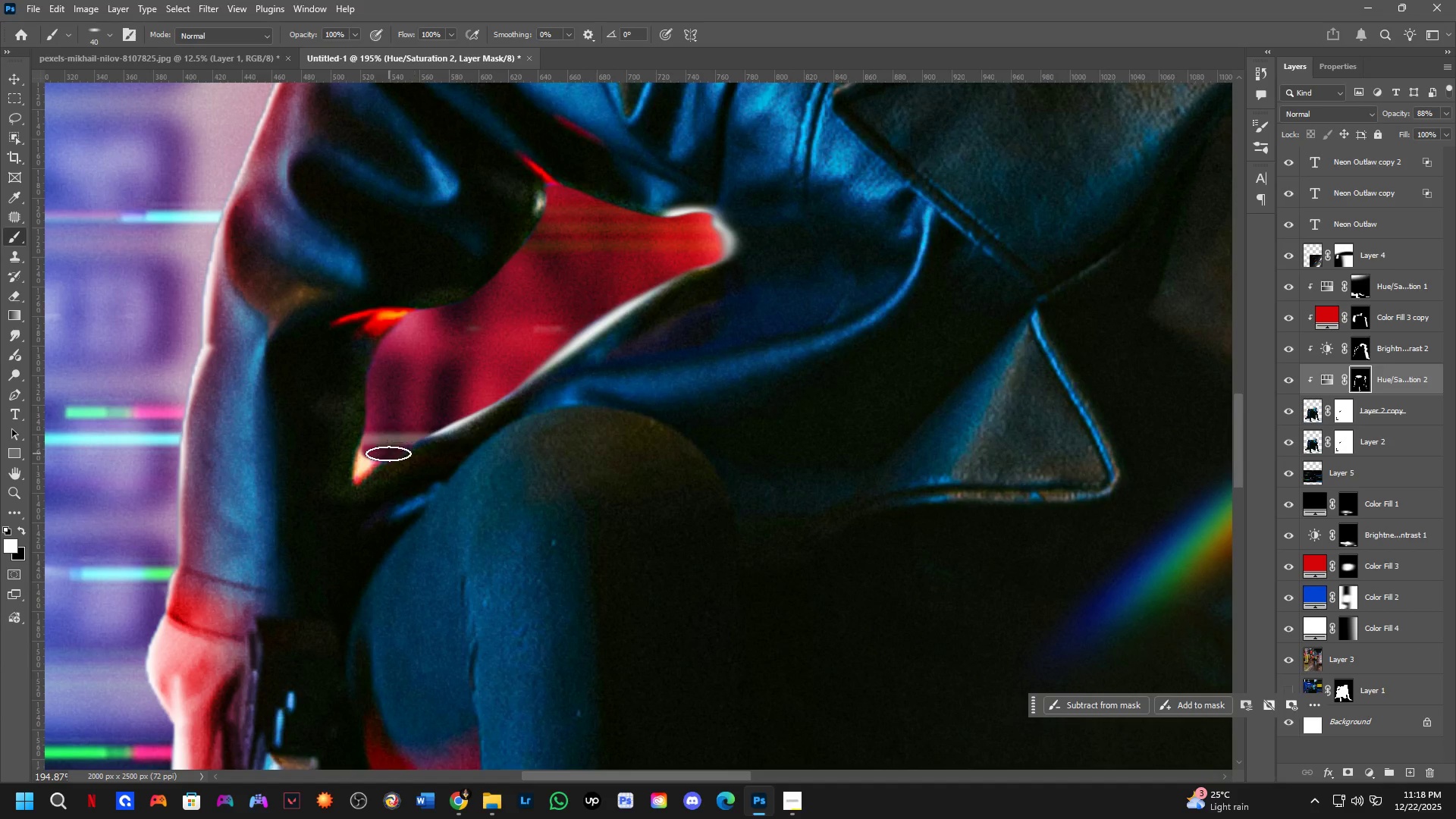 
hold_key(key=ShiftLeft, duration=0.31)
 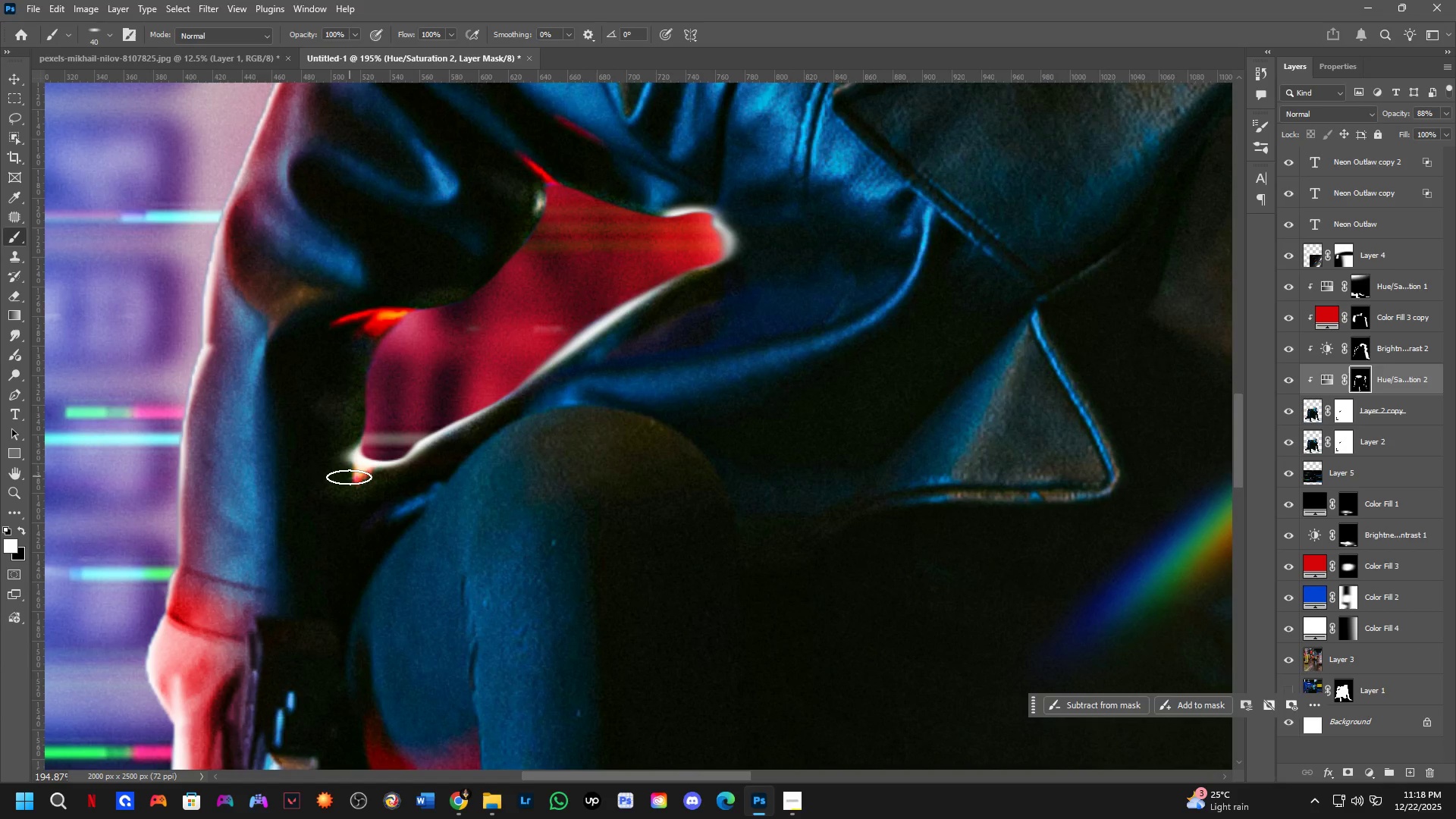 
hold_key(key=ShiftLeft, duration=0.36)
triple_click([347, 478])
 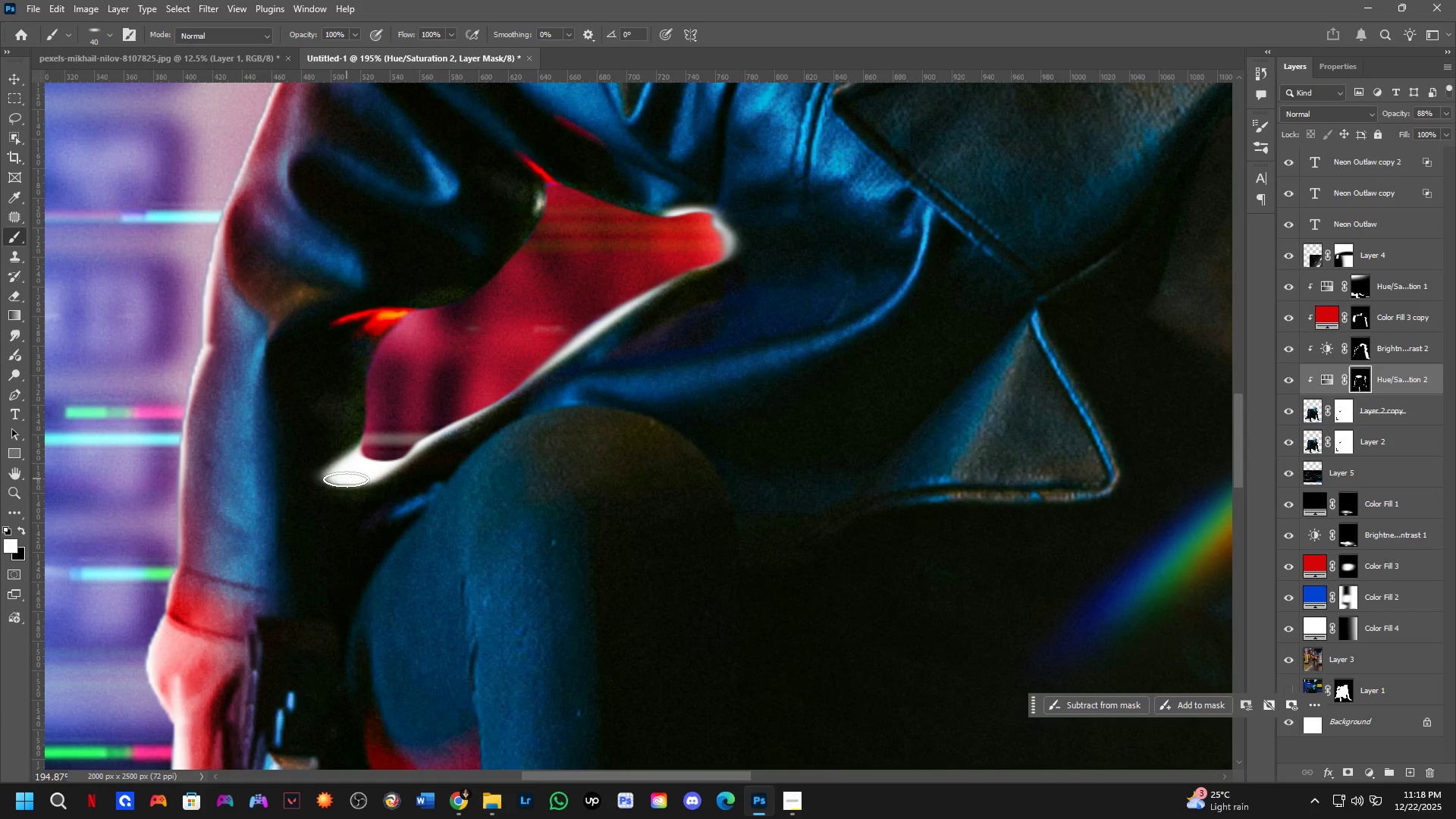 
key(Shift+ShiftLeft)
 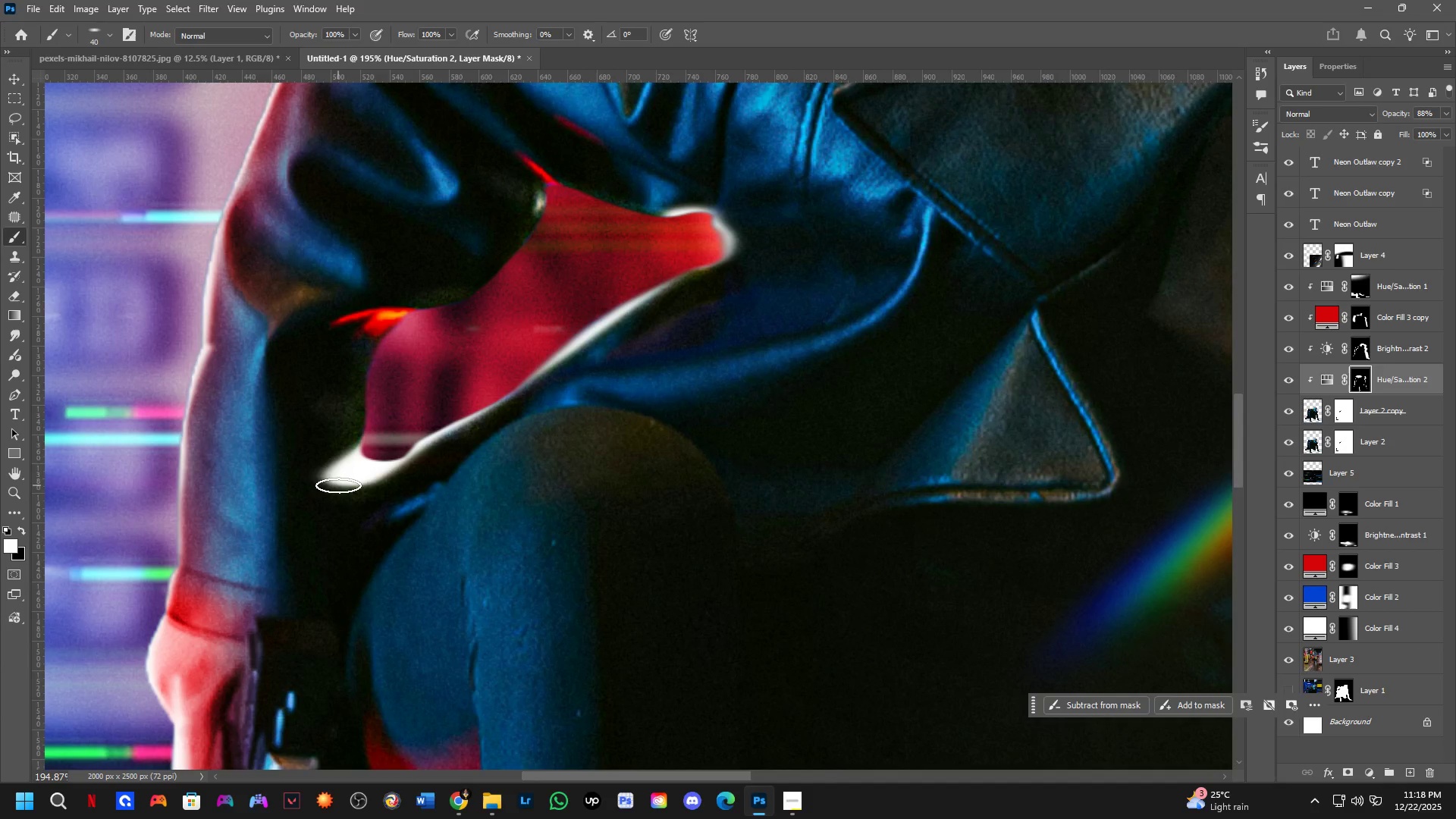 
triple_click([338, 485])
 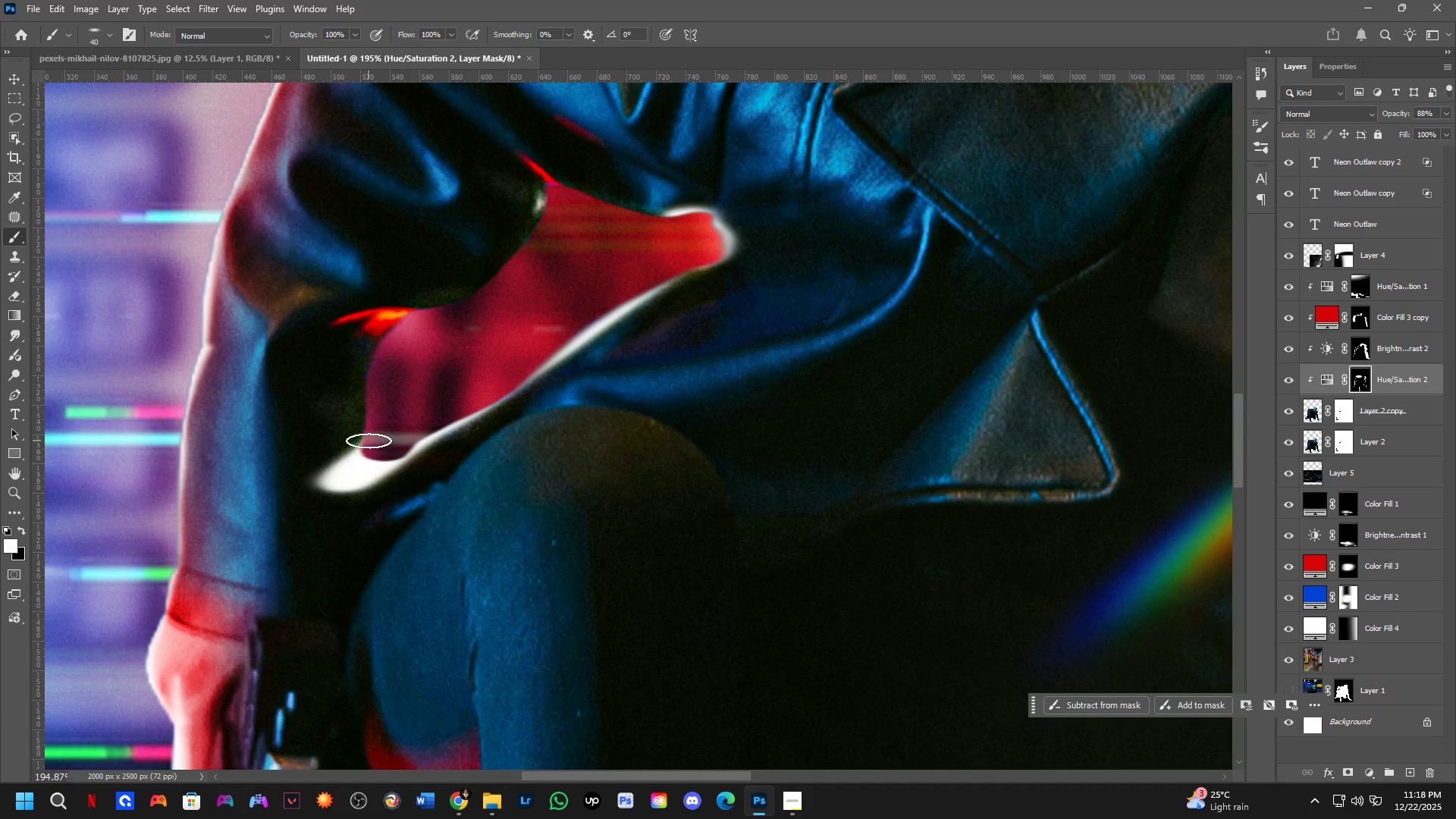 
key(X)
 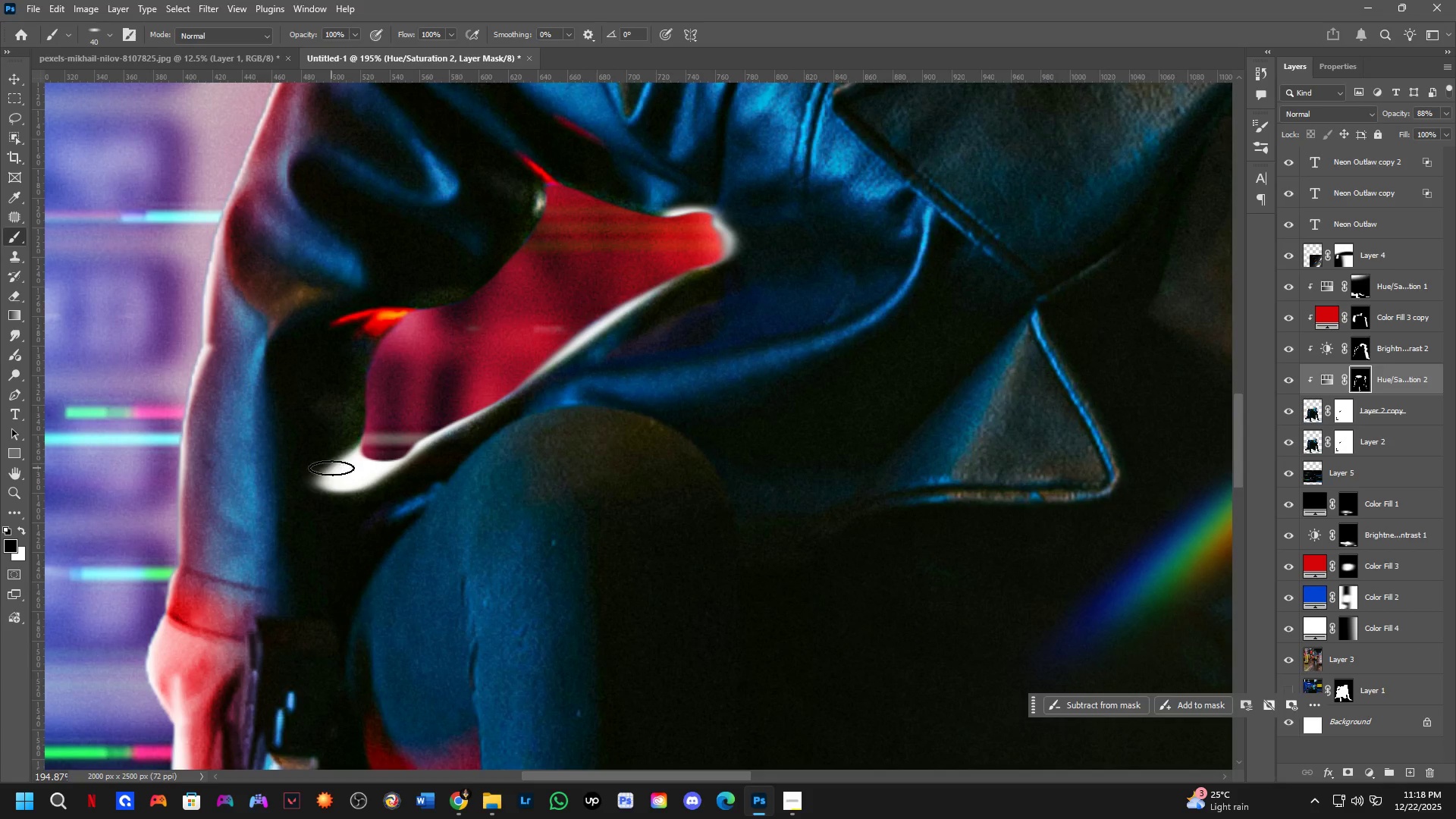 
left_click_drag(start_coordinate=[335, 460], to_coordinate=[391, 507])
 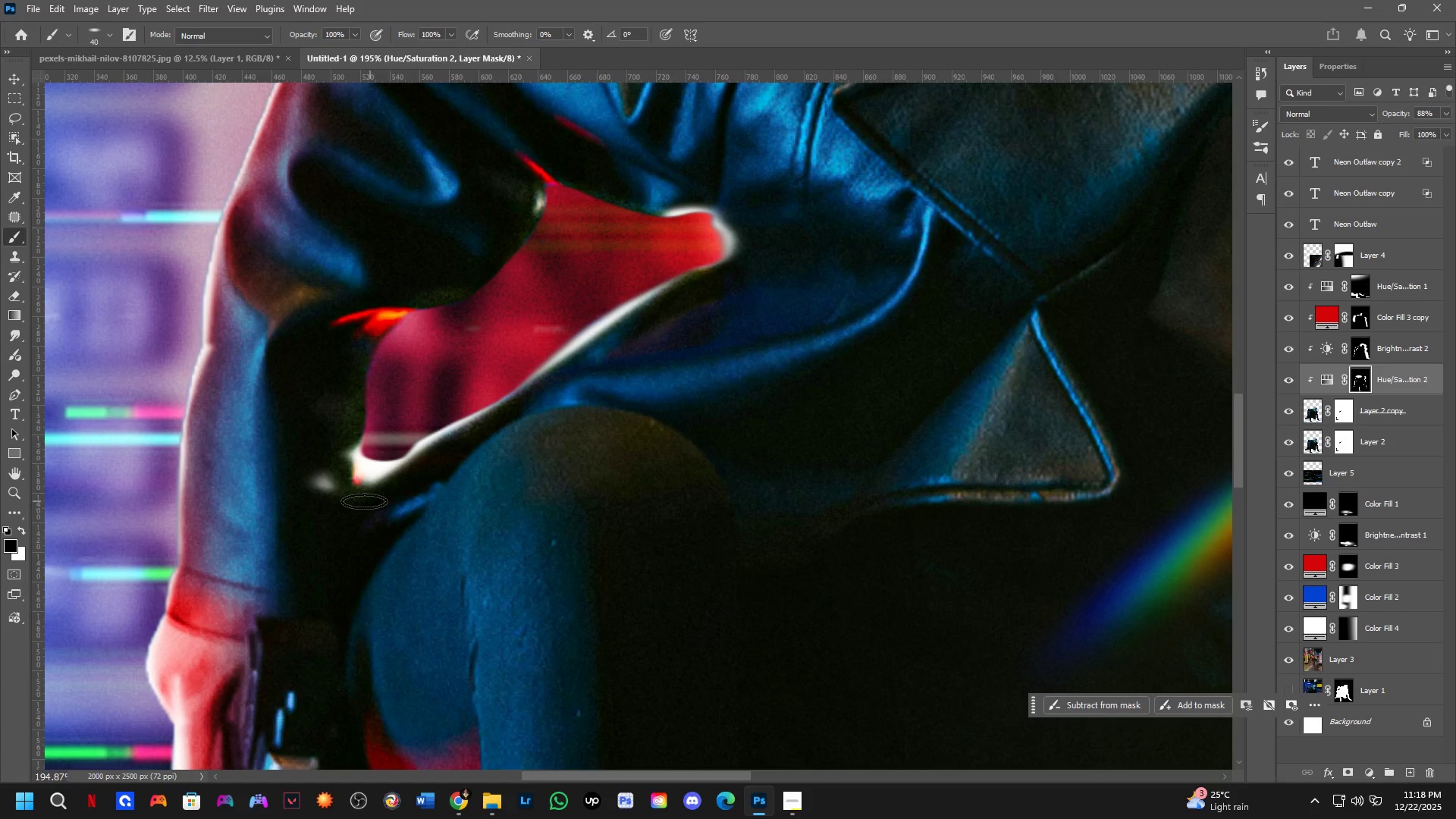 
key(Alt+AltLeft)
 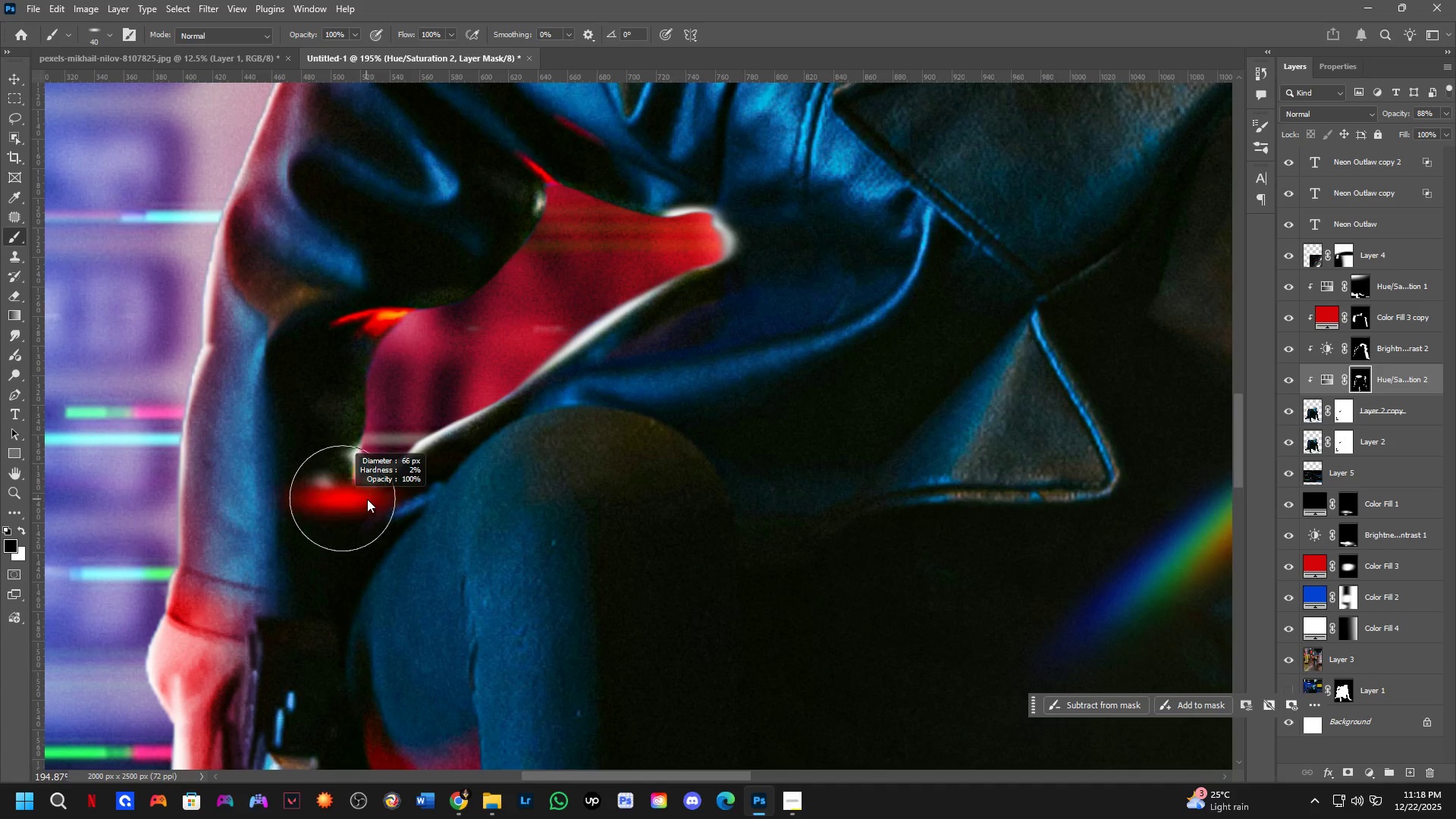 
left_click_drag(start_coordinate=[372, 496], to_coordinate=[412, 507])
 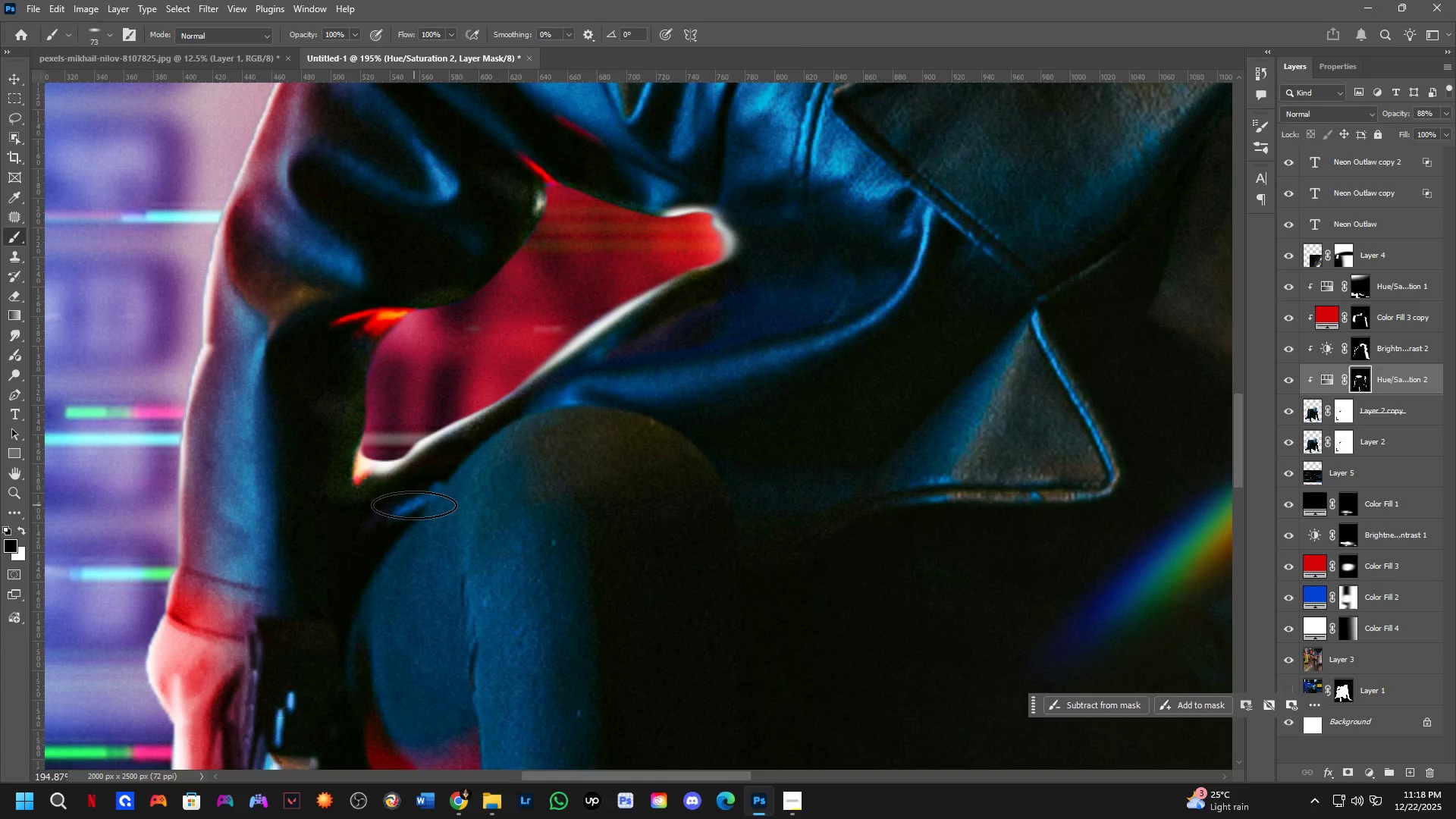 
hold_key(key=Space, duration=0.38)
 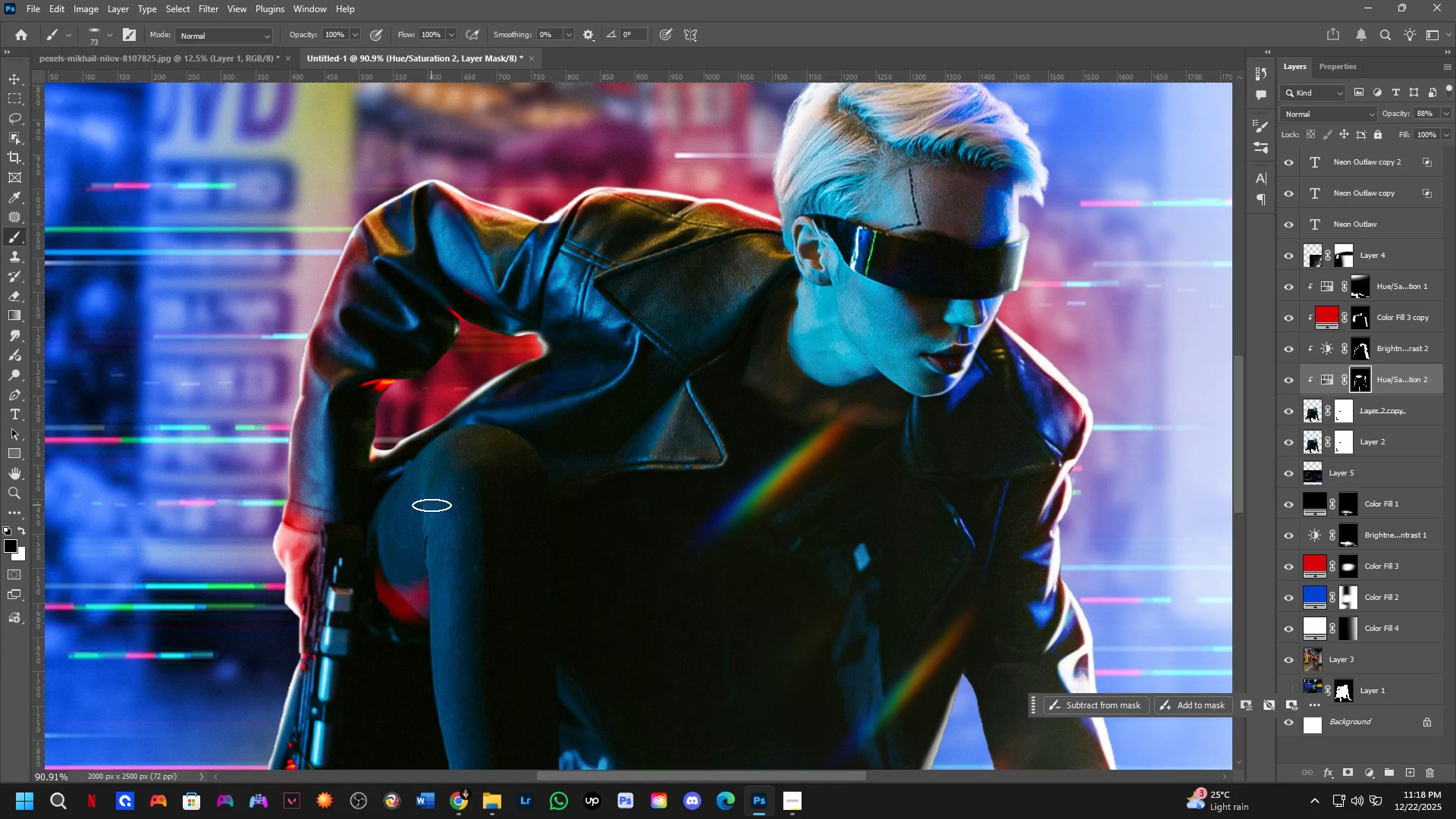 
left_click_drag(start_coordinate=[446, 538], to_coordinate=[428, 503])
 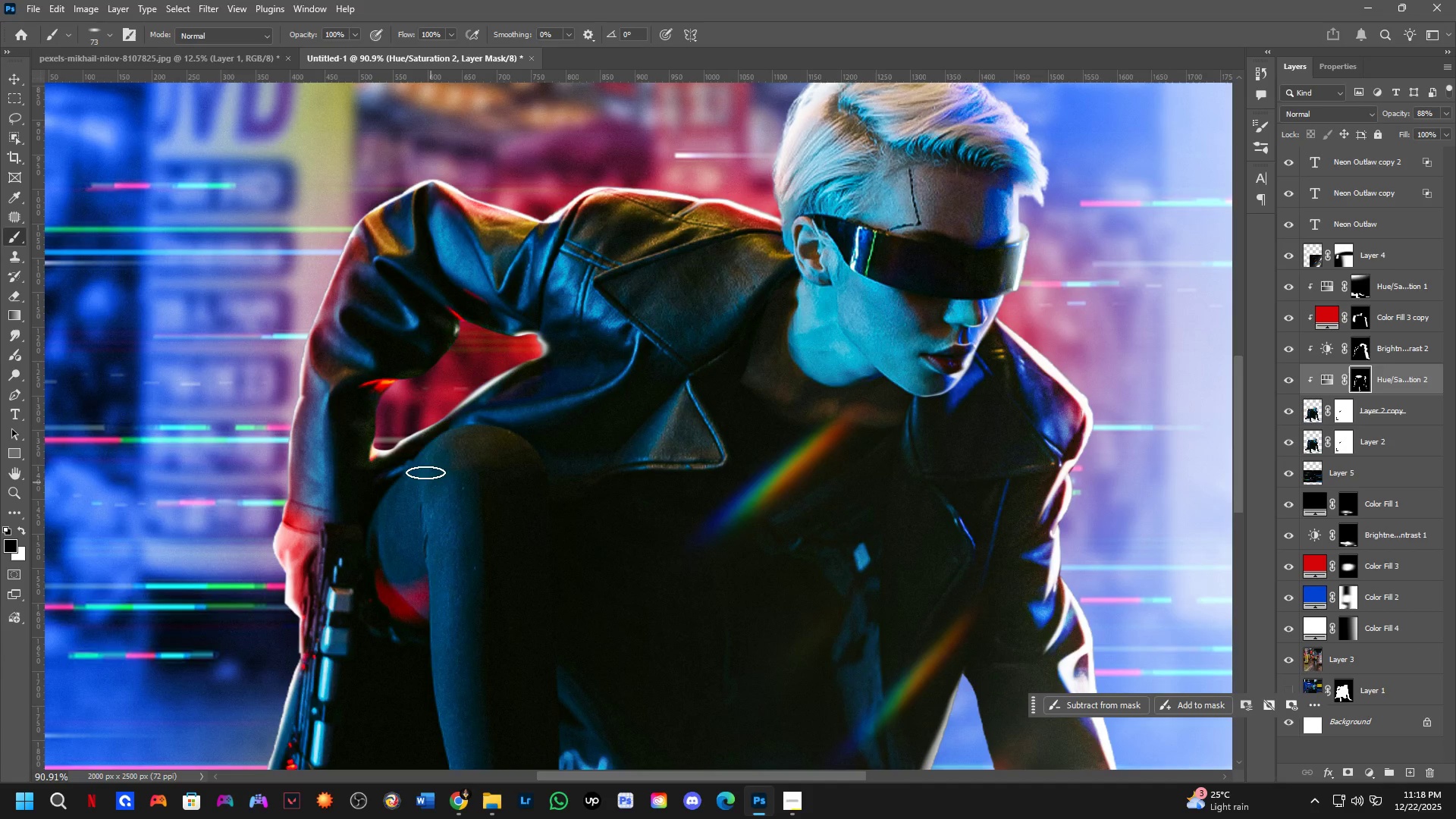 
scroll: coordinate [422, 508], scroll_direction: down, amount: 8.0
 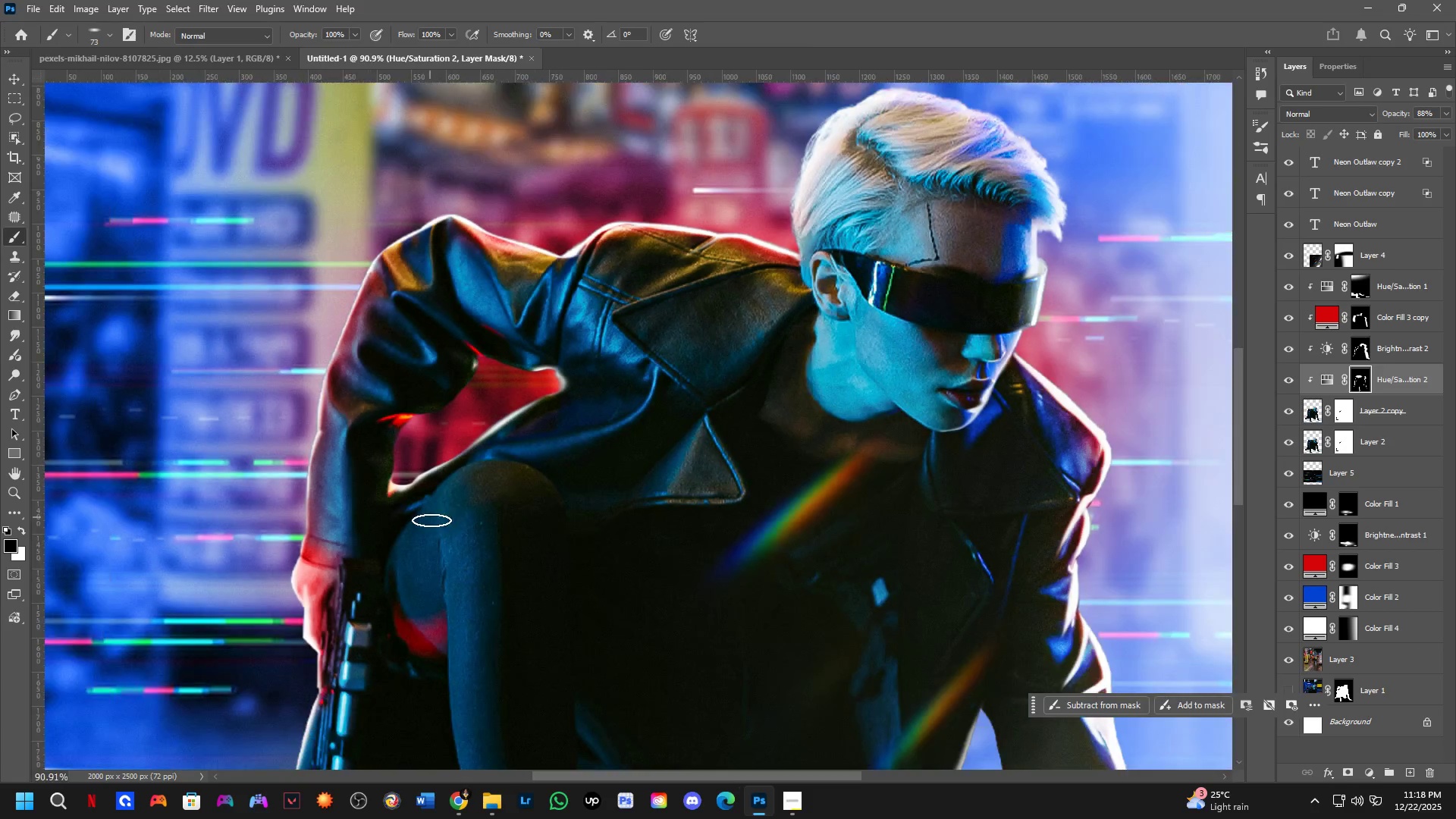 
hold_key(key=AltLeft, duration=0.5)
 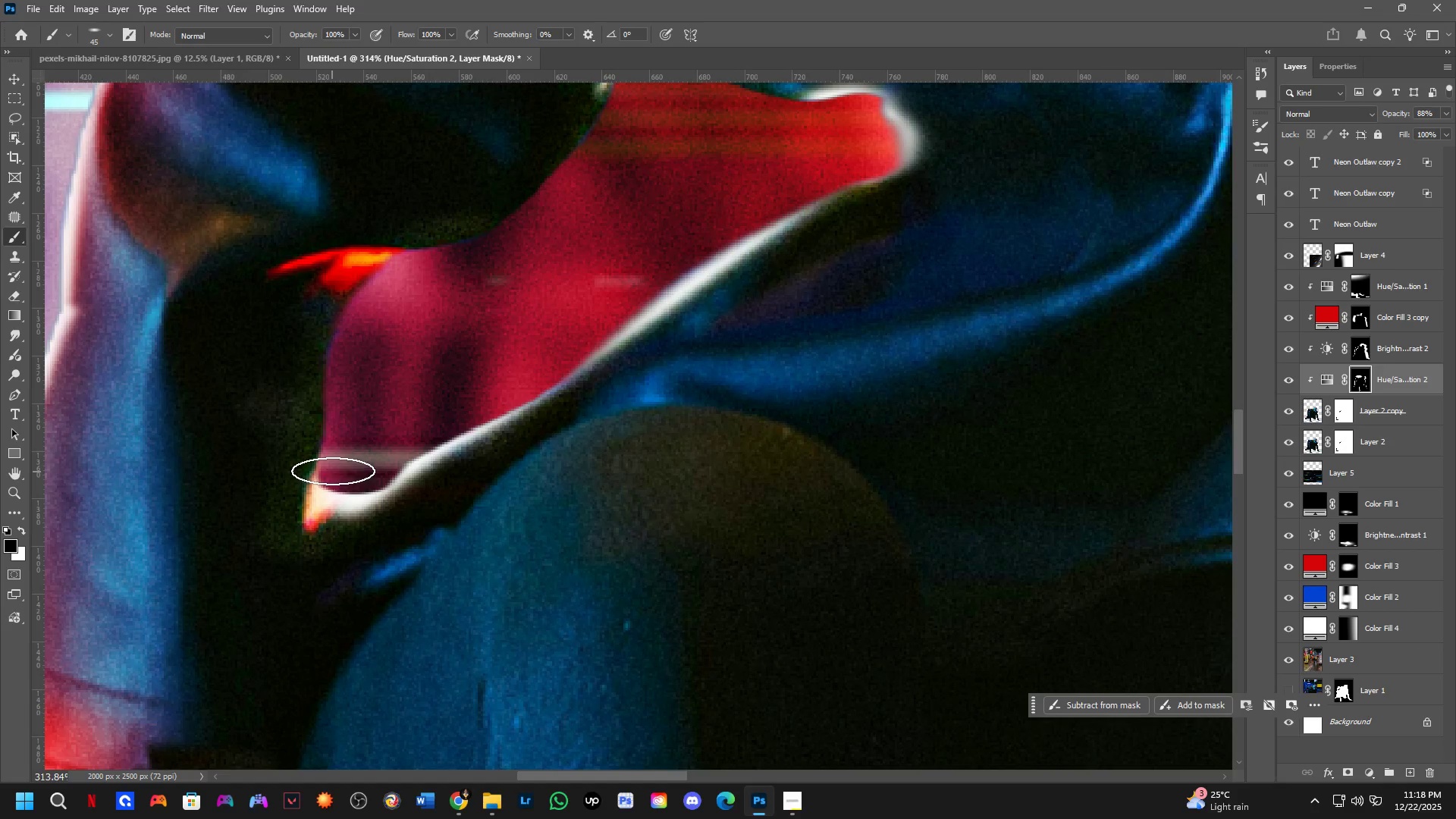 
scroll: coordinate [348, 469], scroll_direction: up, amount: 13.0
 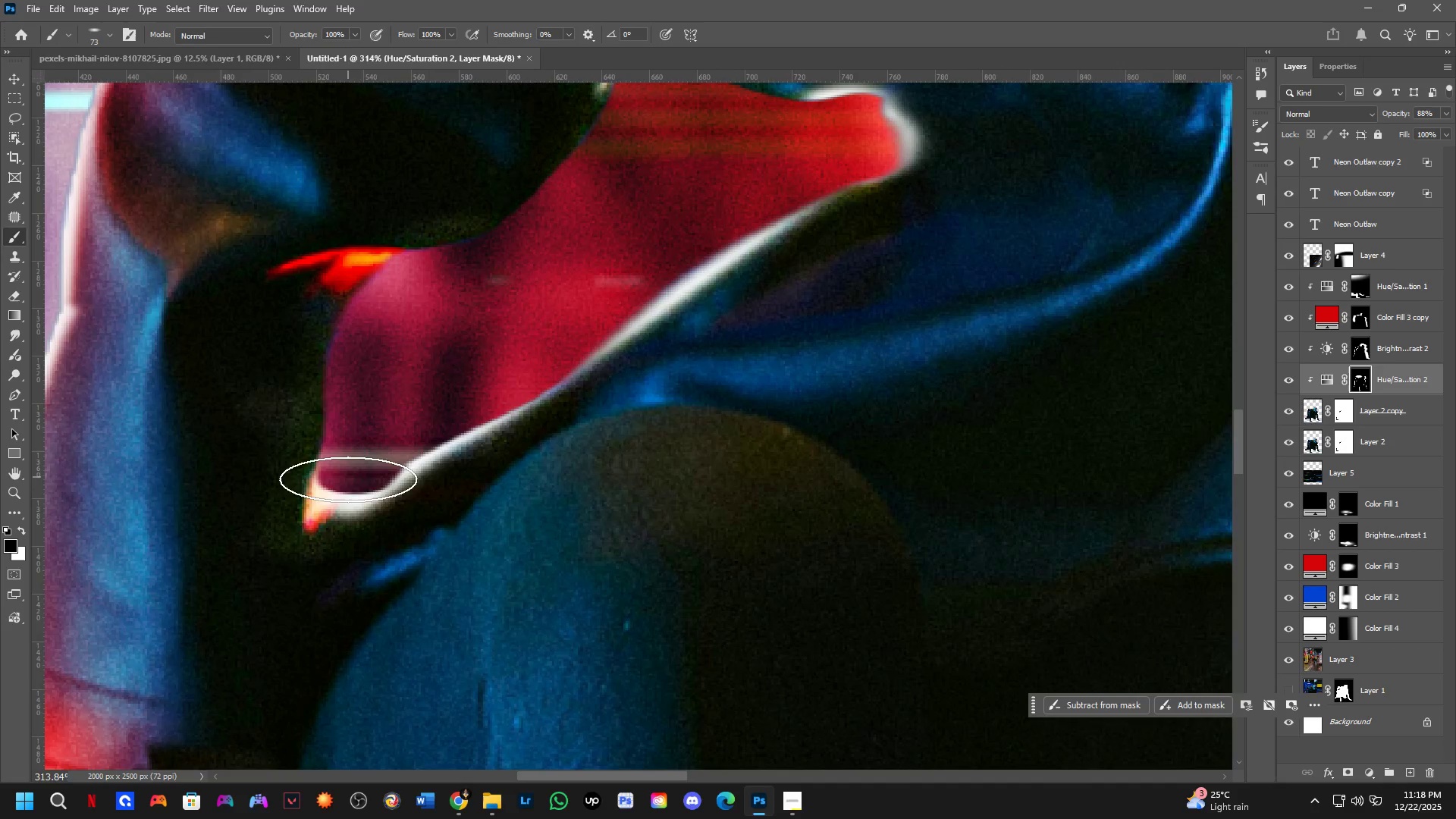 
key(Control+ControlLeft)
 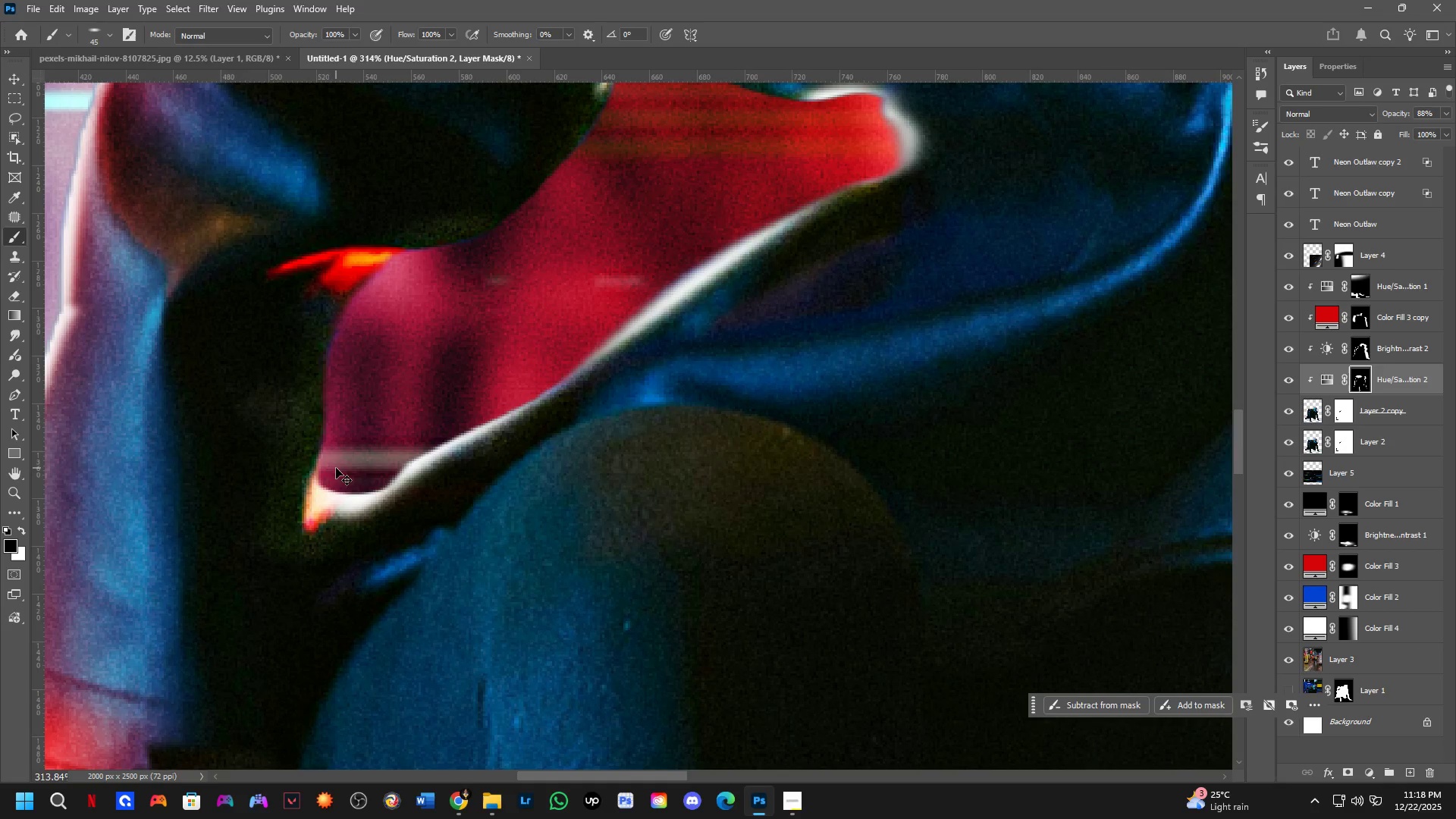 
key(Control+Z)
 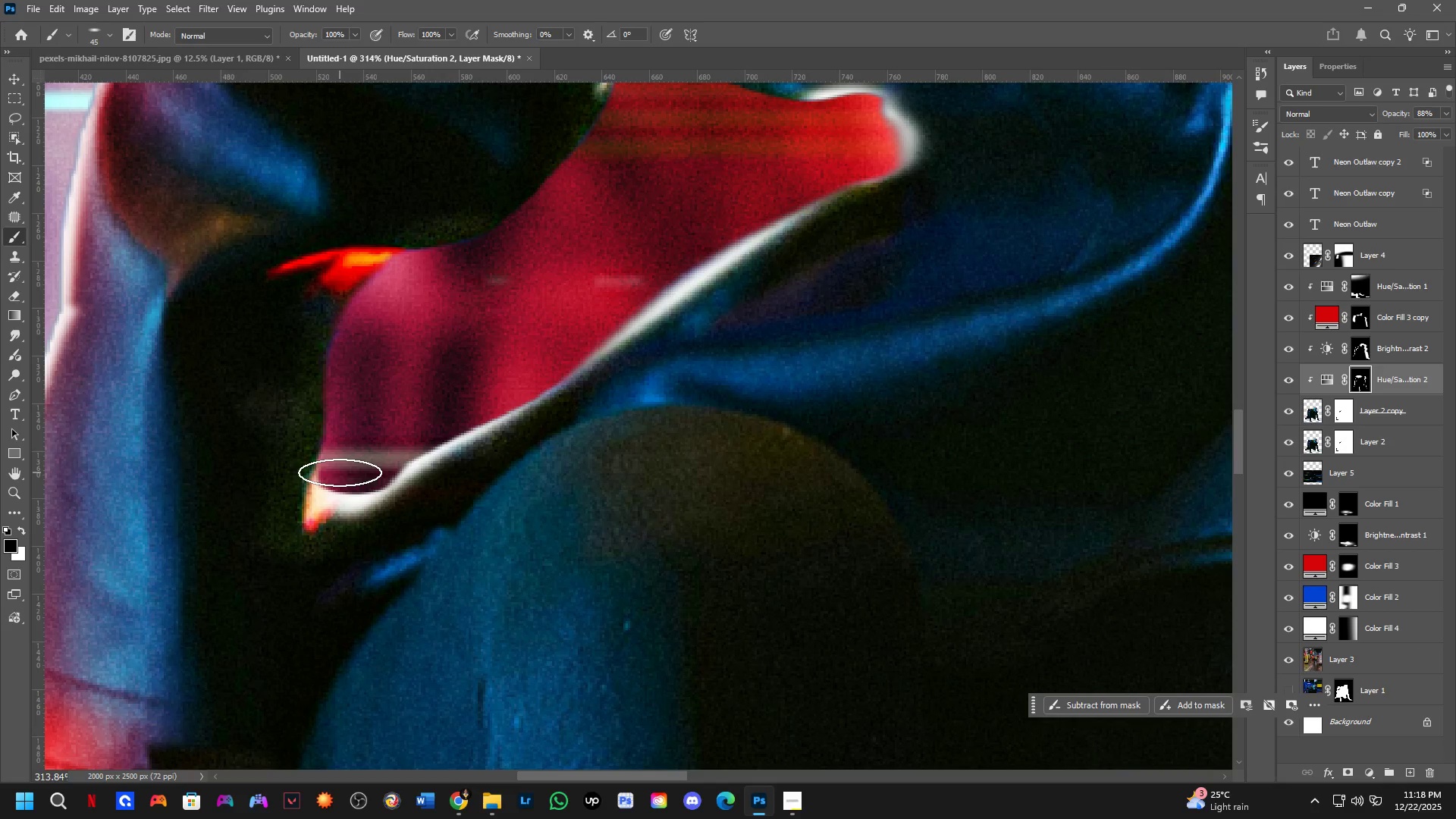 
left_click_drag(start_coordinate=[340, 472], to_coordinate=[350, 423])
 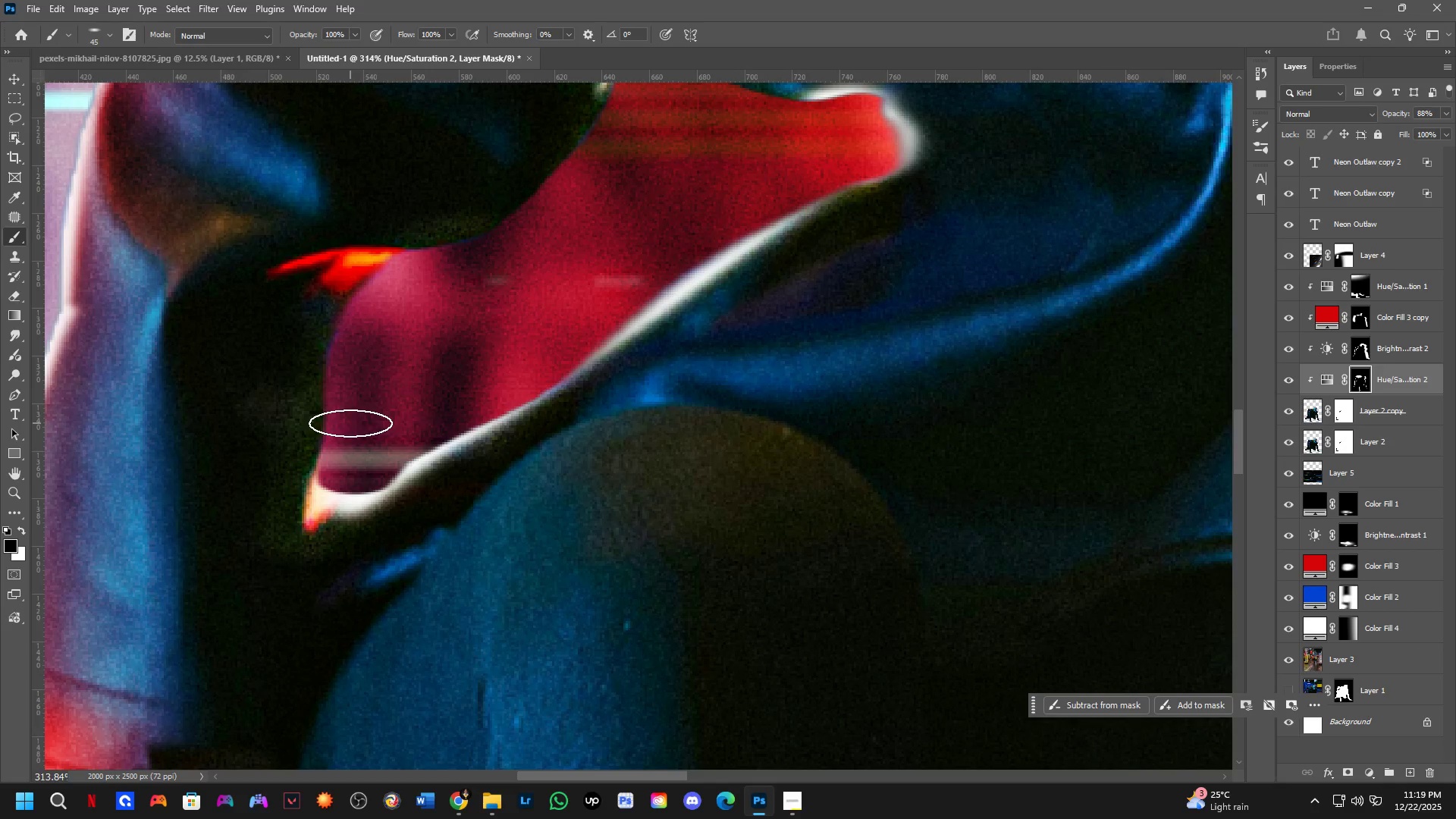 
key(Control+ControlLeft)
 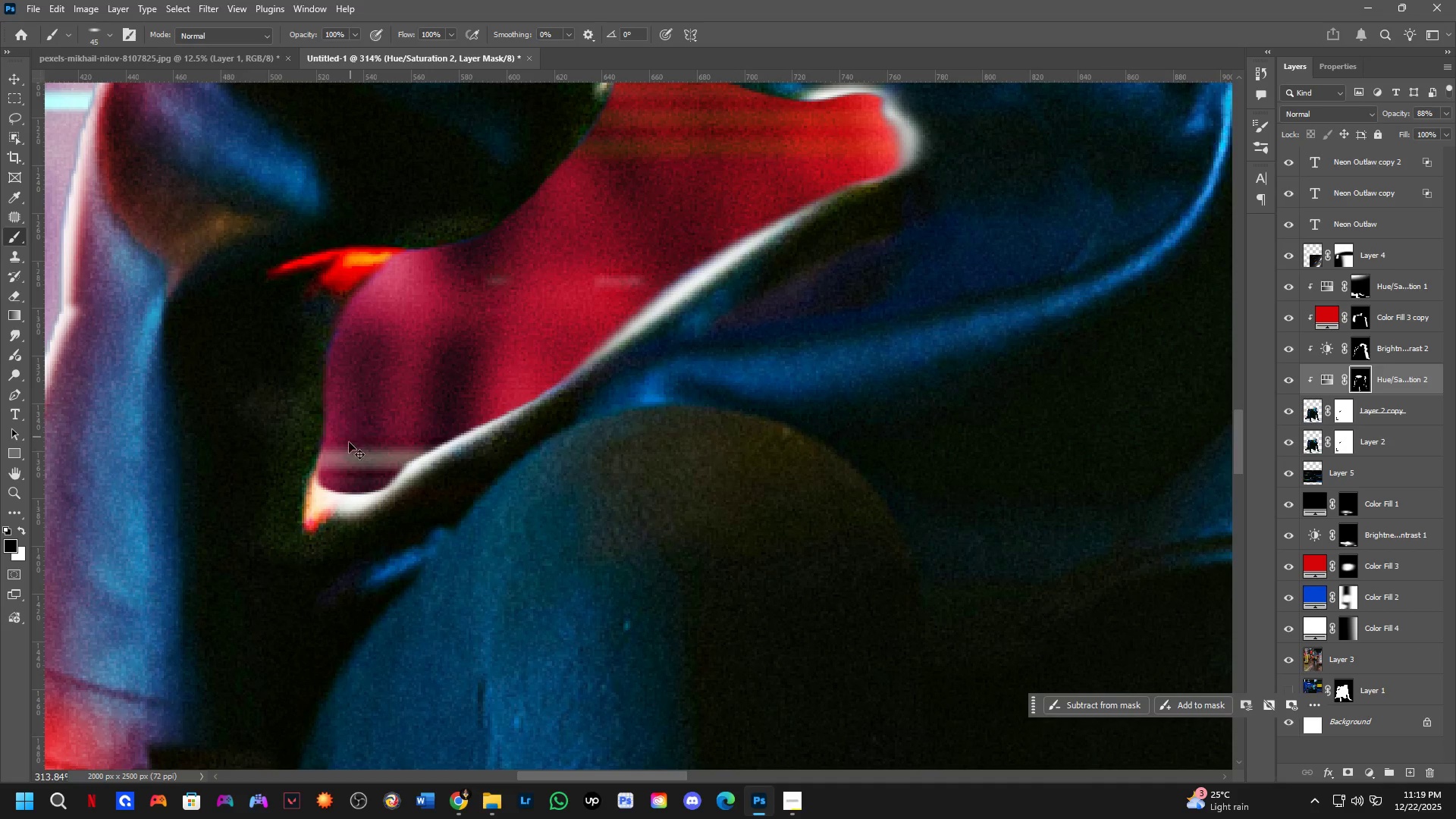 
key(Control+Z)
 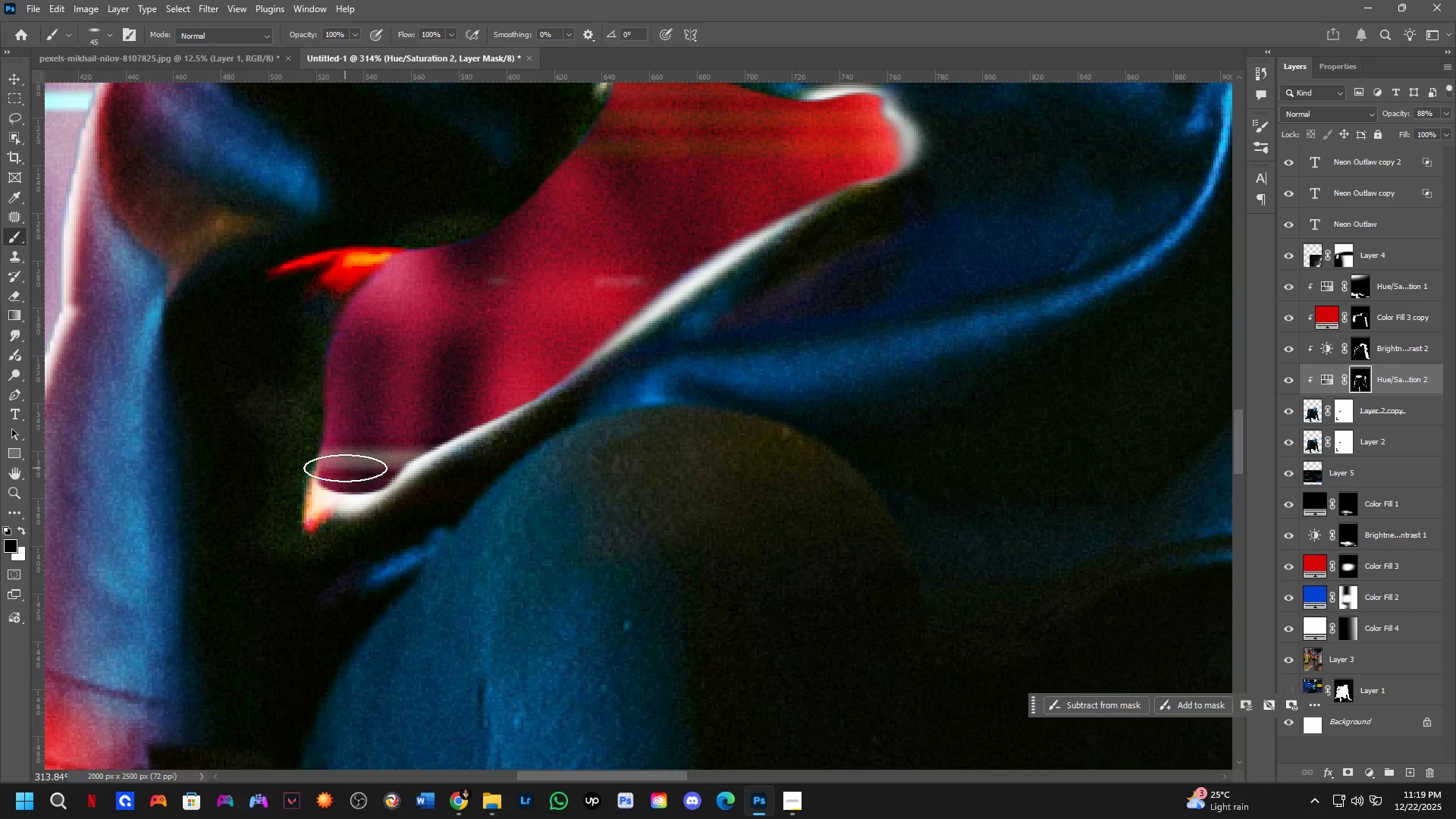 
key(Alt+AltLeft)
 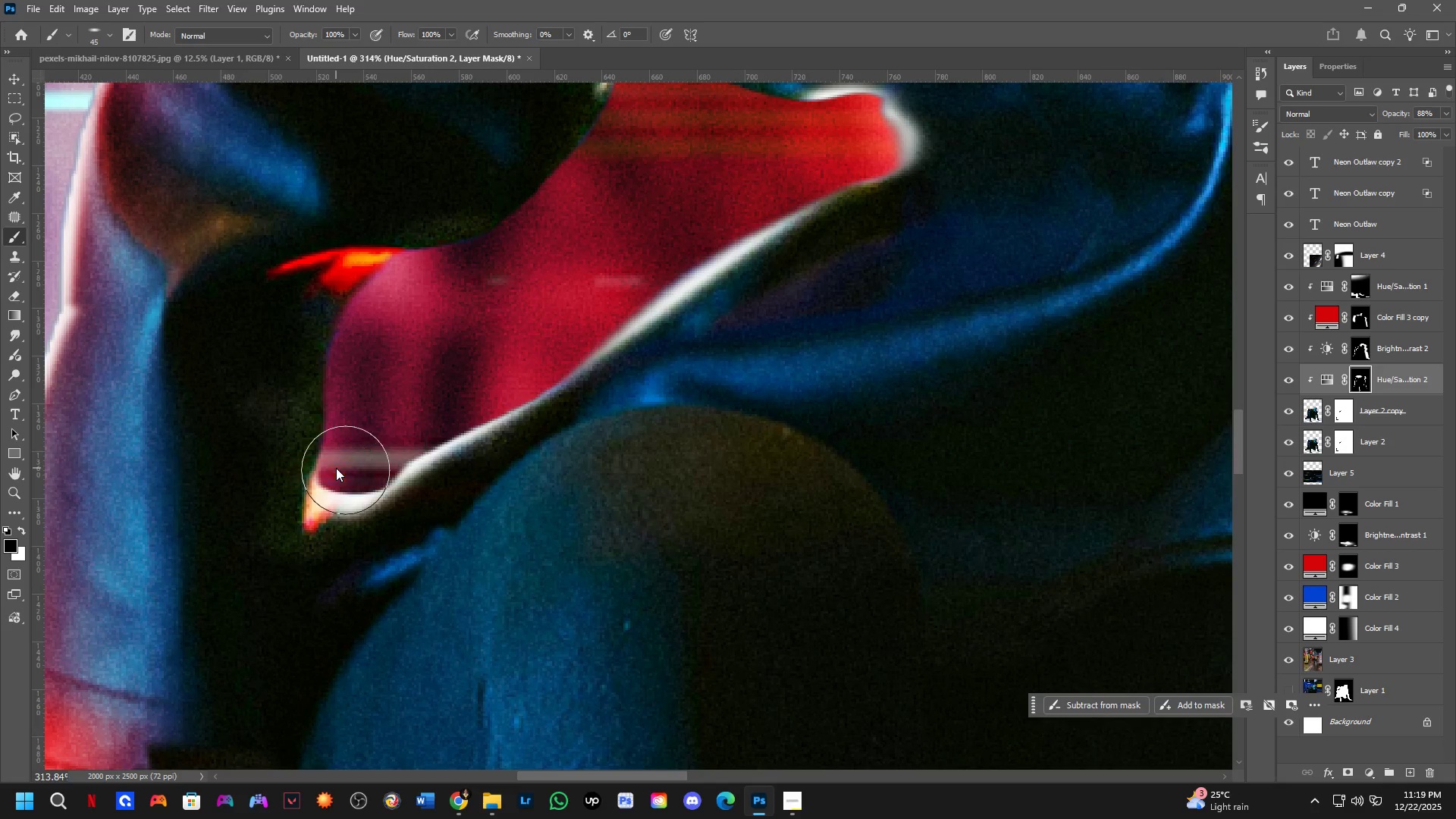 
left_click([336, 468])
 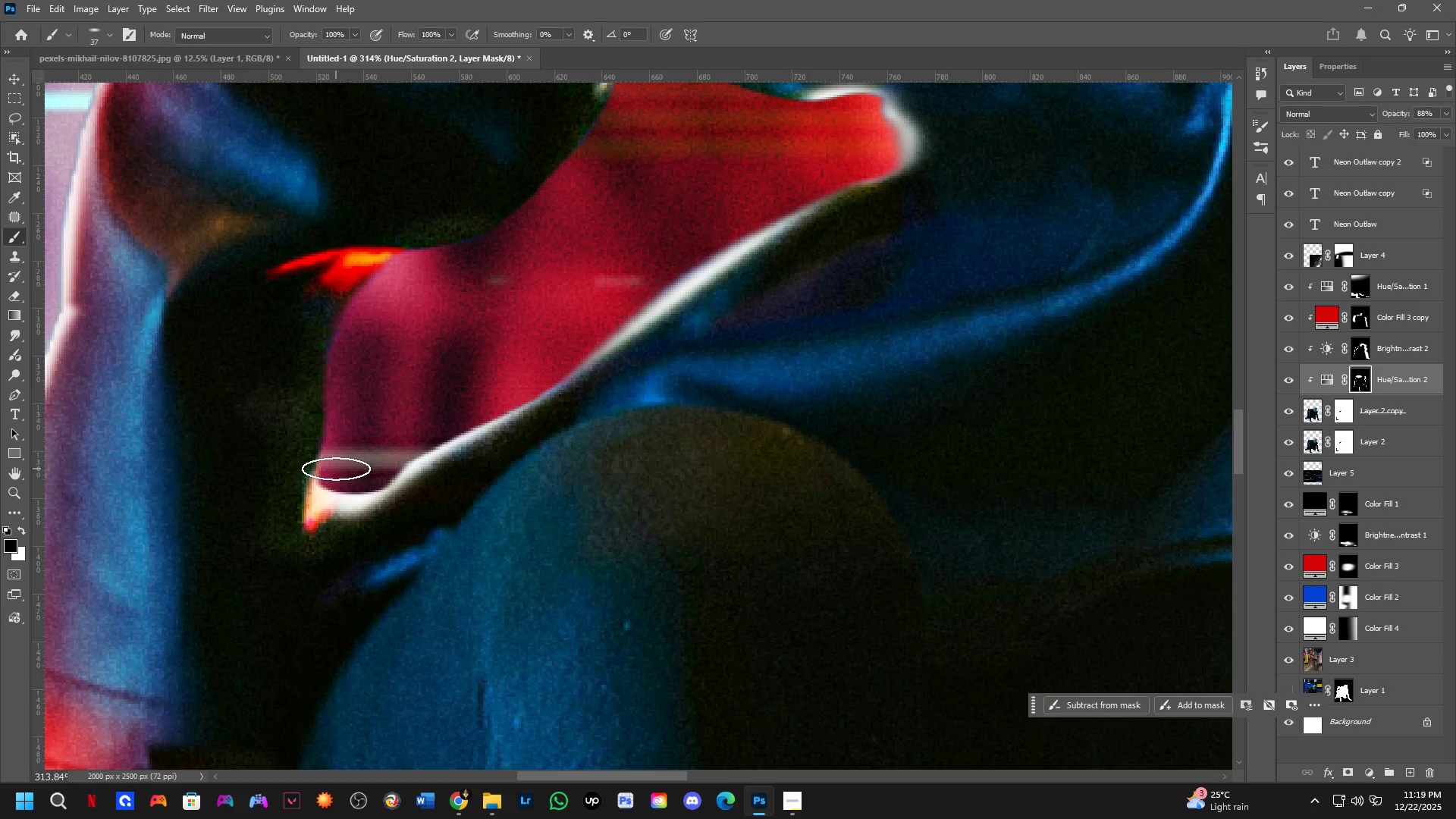 
key(Control+ControlLeft)
 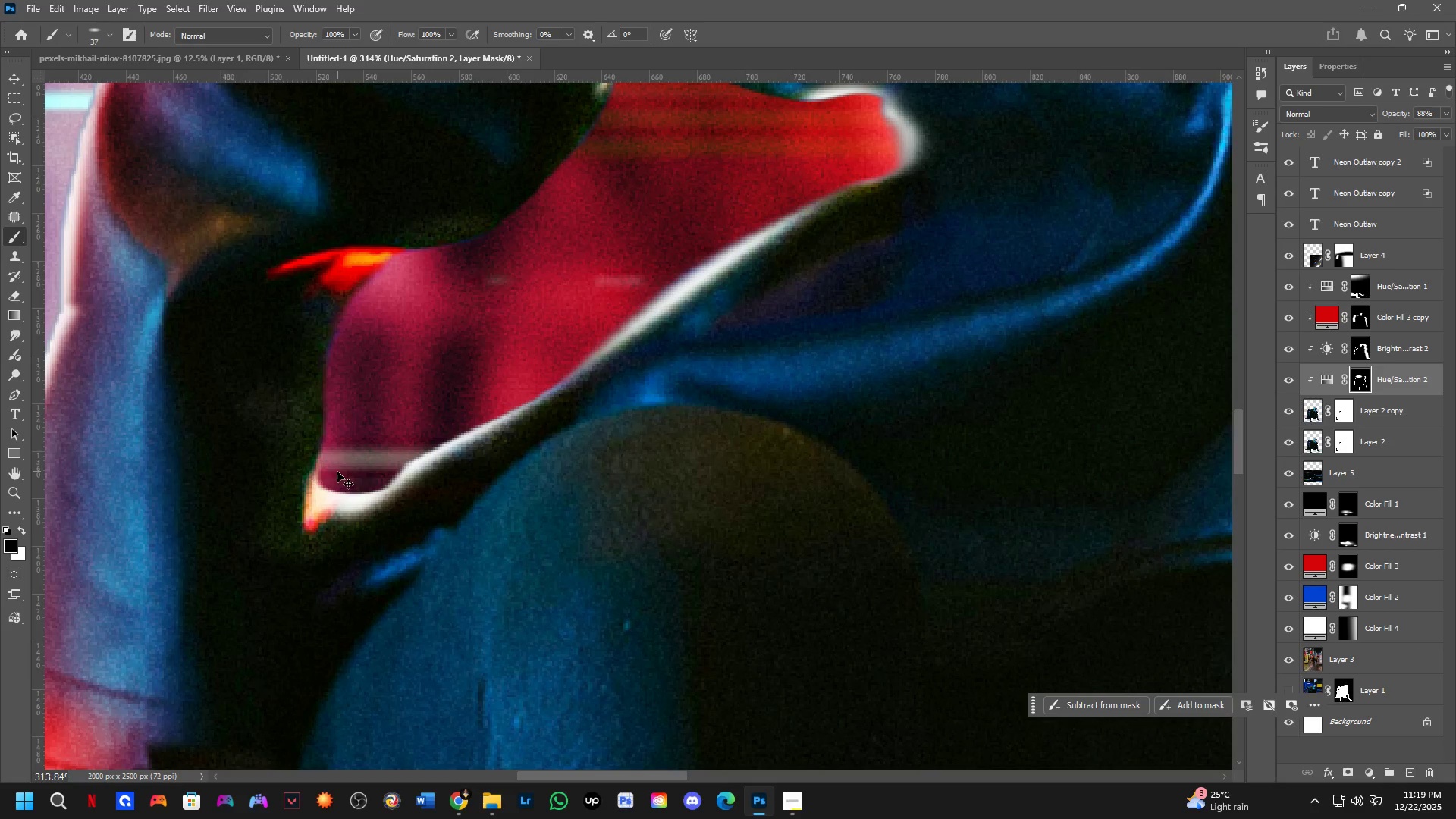 
key(Control+Z)
 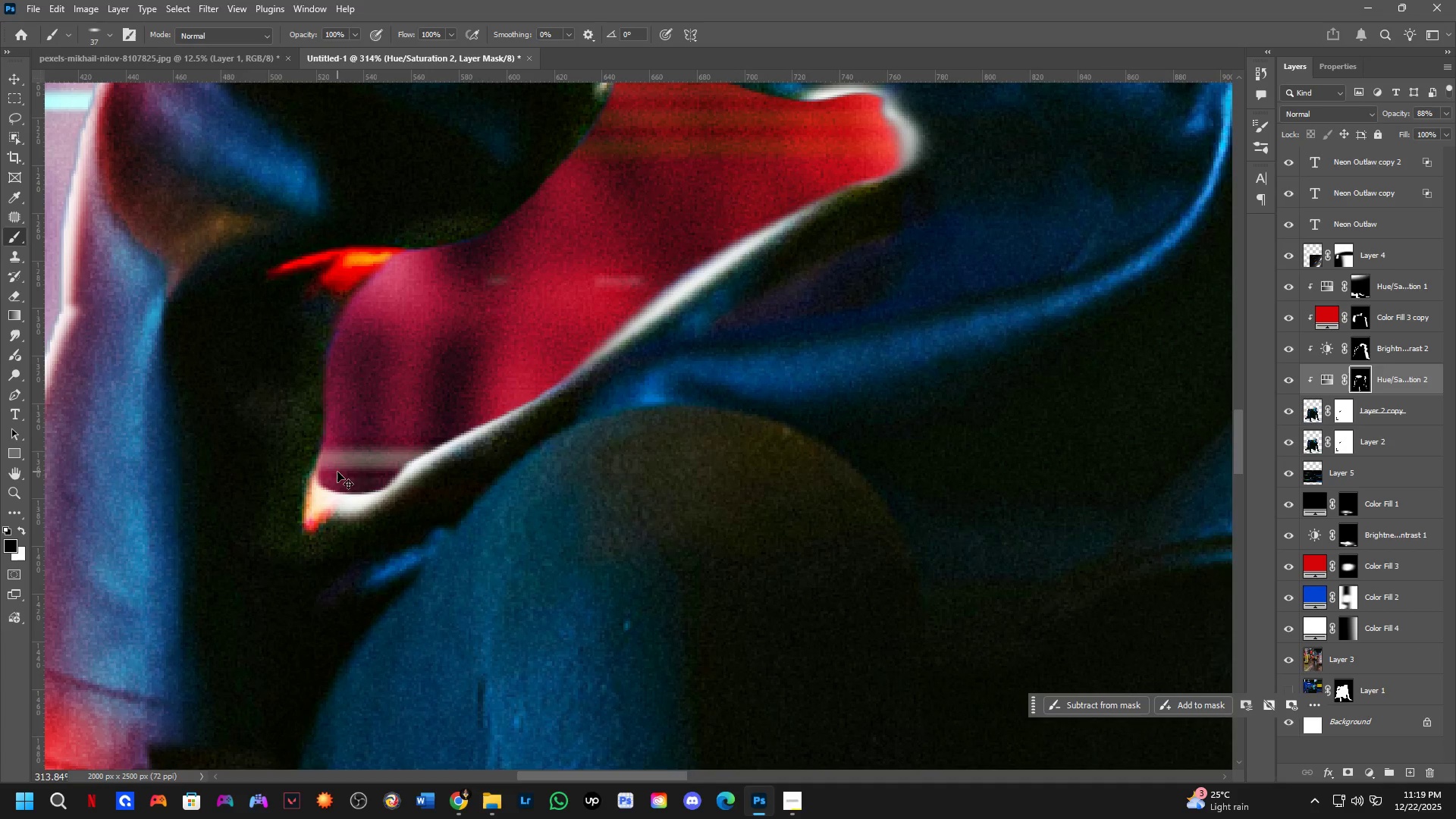 
key(X)
 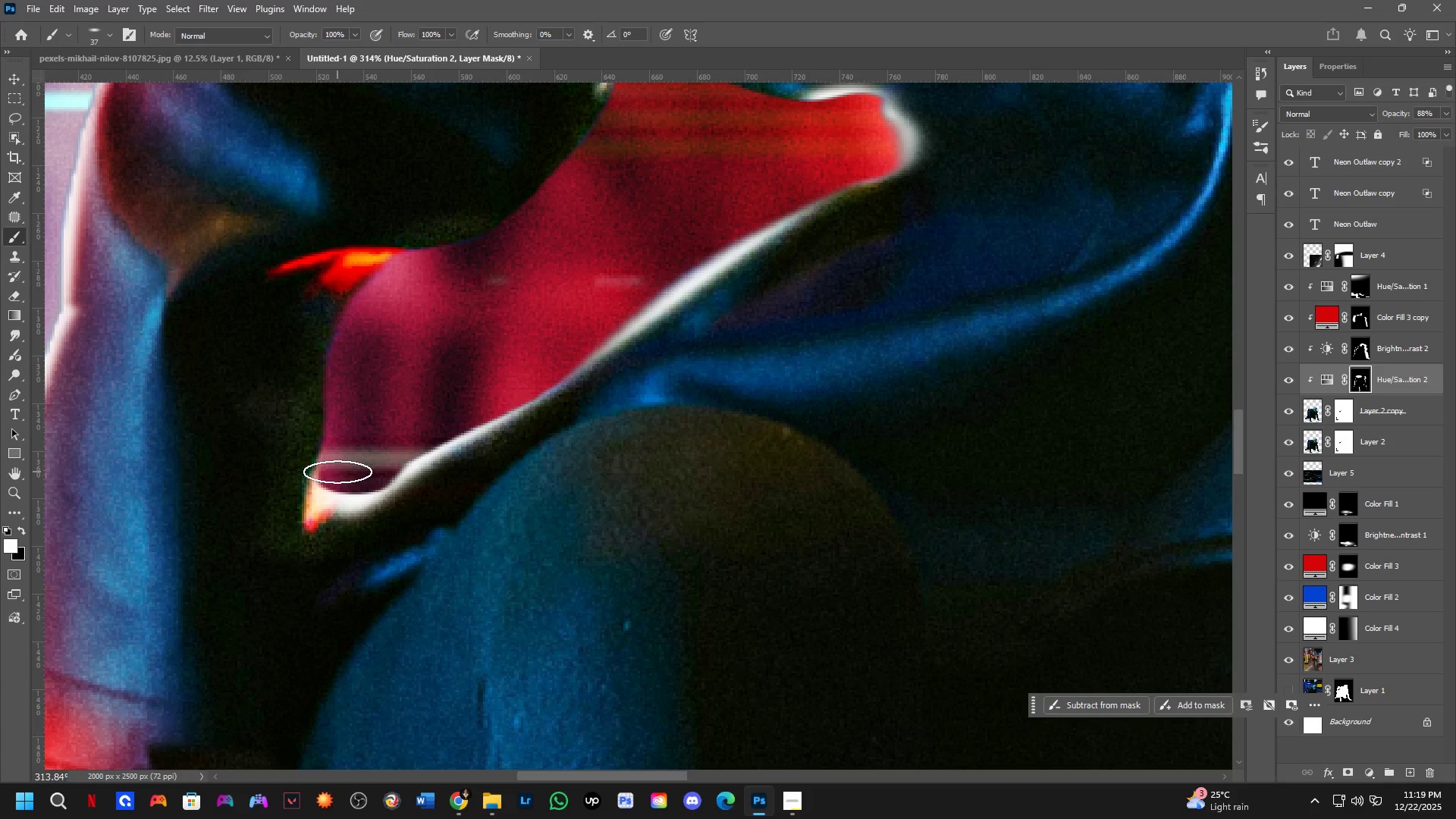 
left_click_drag(start_coordinate=[337, 472], to_coordinate=[566, 189])
 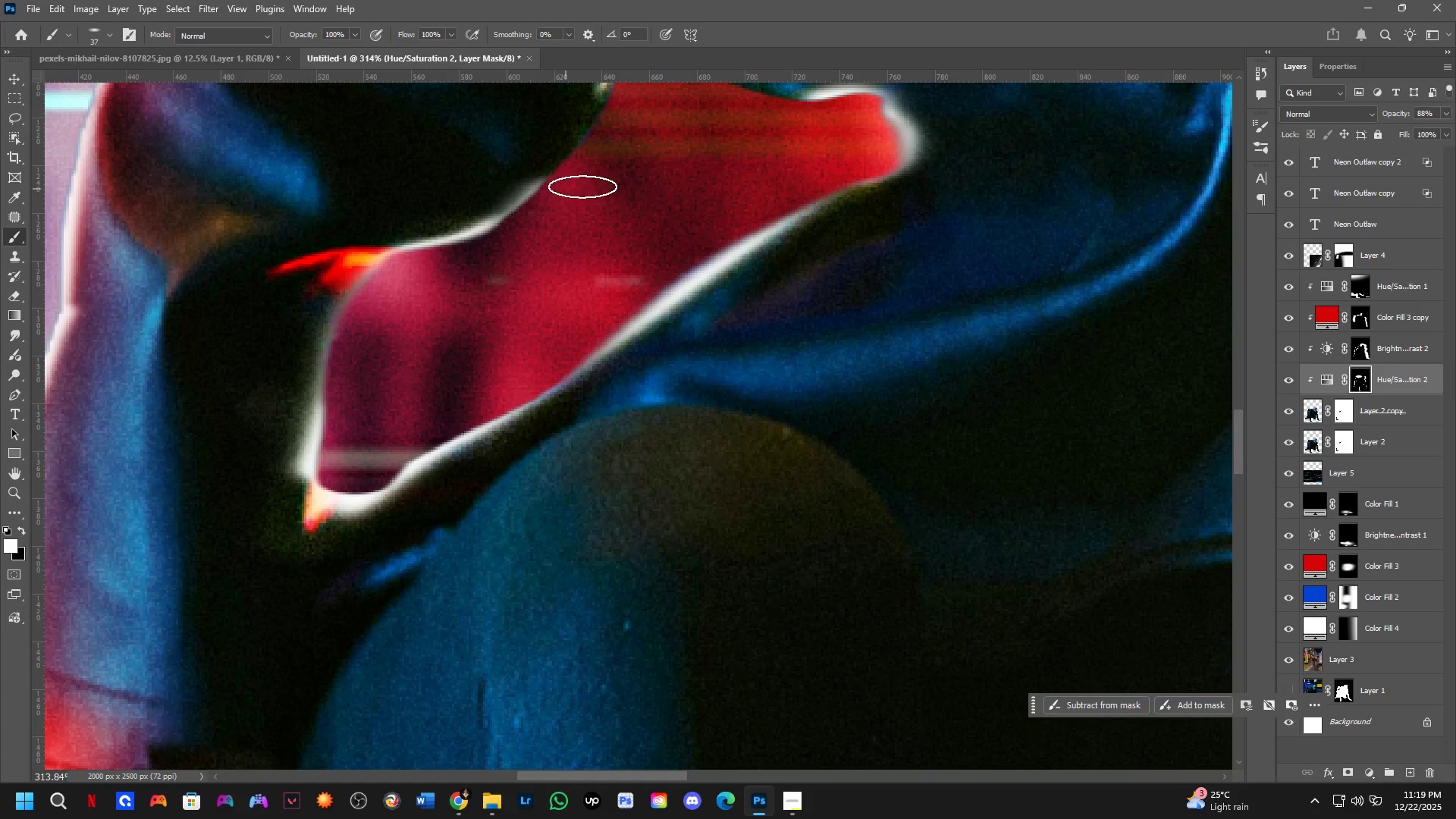 
hold_key(key=Space, duration=0.53)
 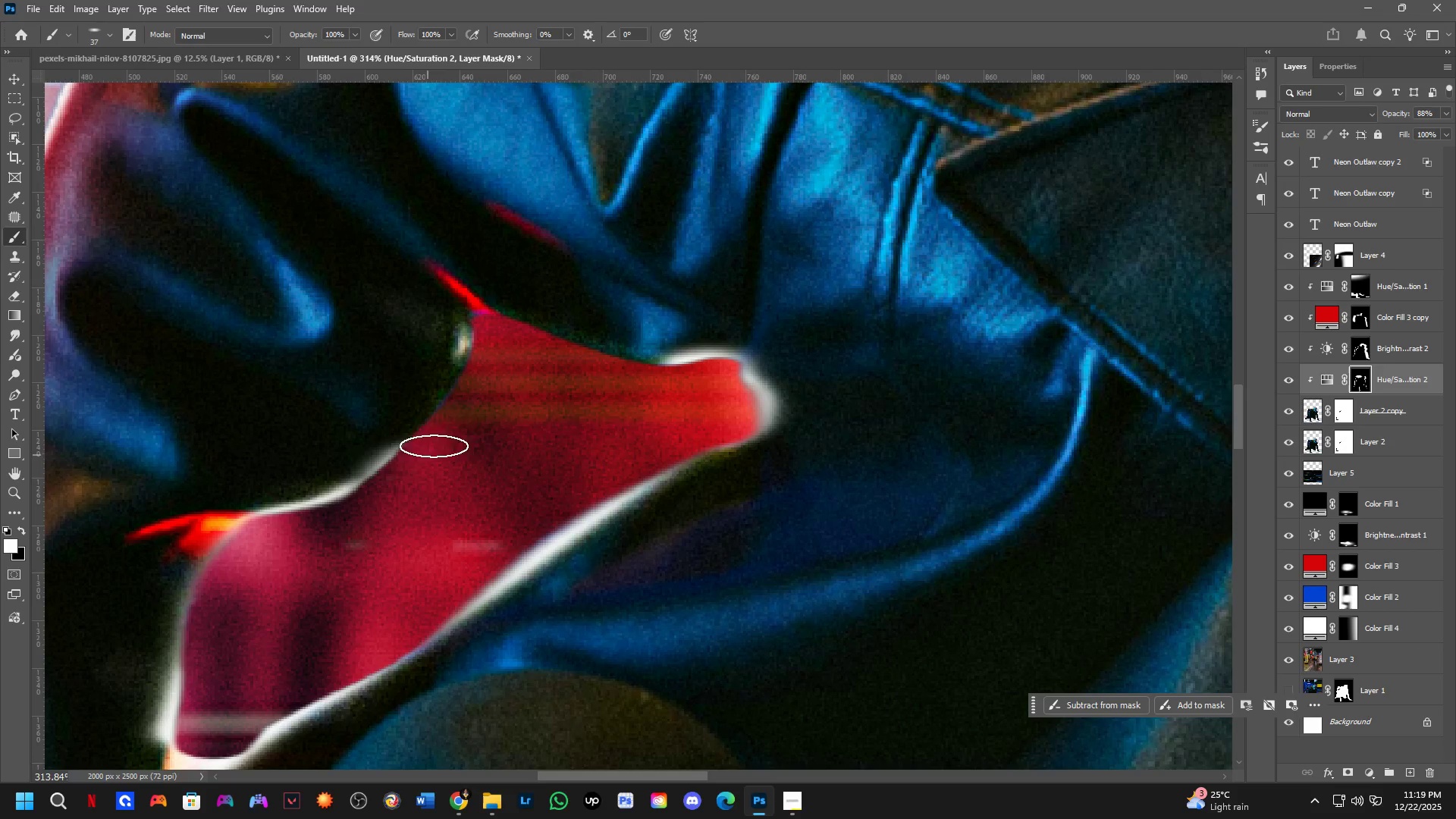 
left_click_drag(start_coordinate=[597, 205], to_coordinate=[455, 469])
 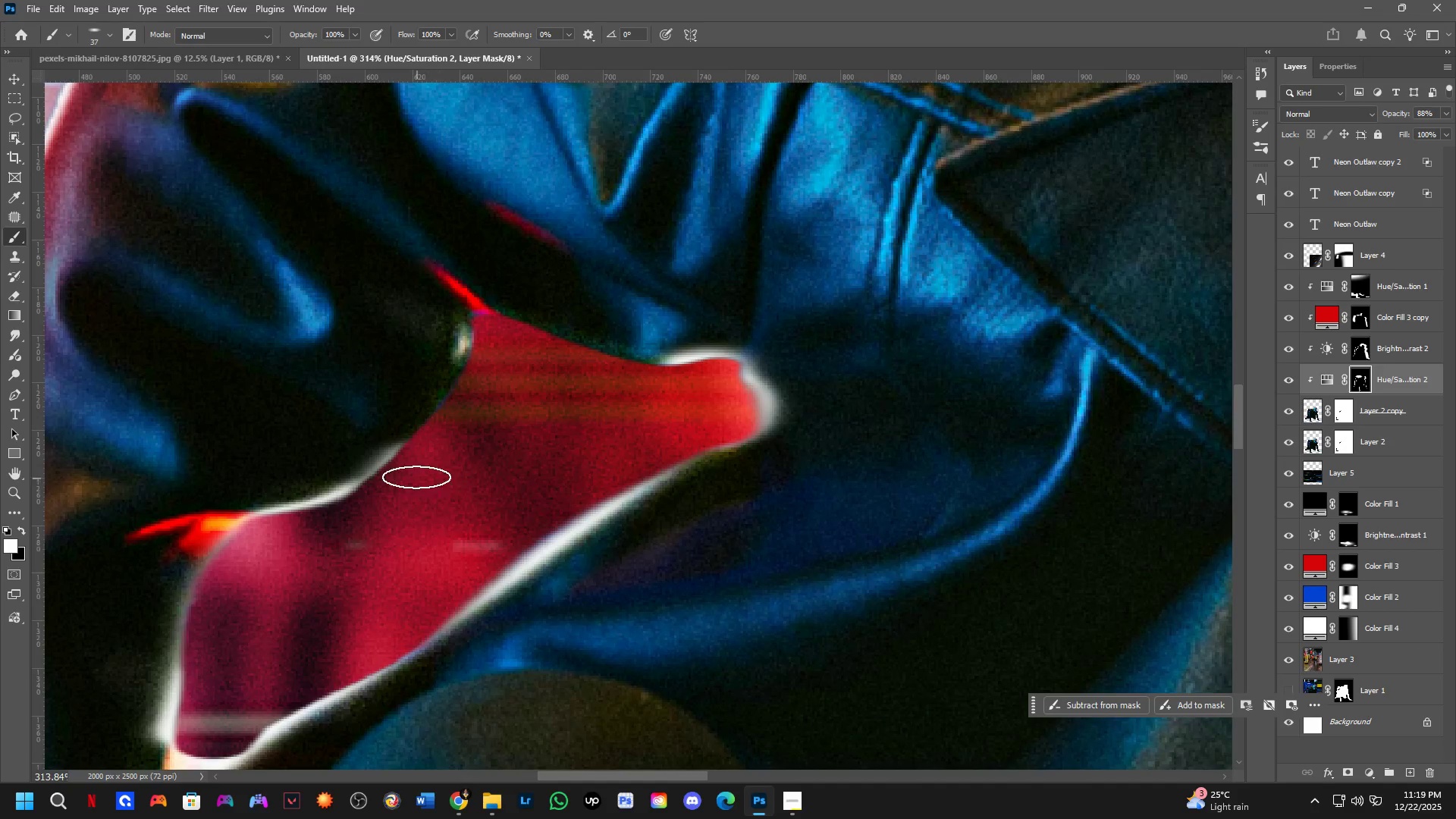 
left_click_drag(start_coordinate=[414, 473], to_coordinate=[509, 305])
 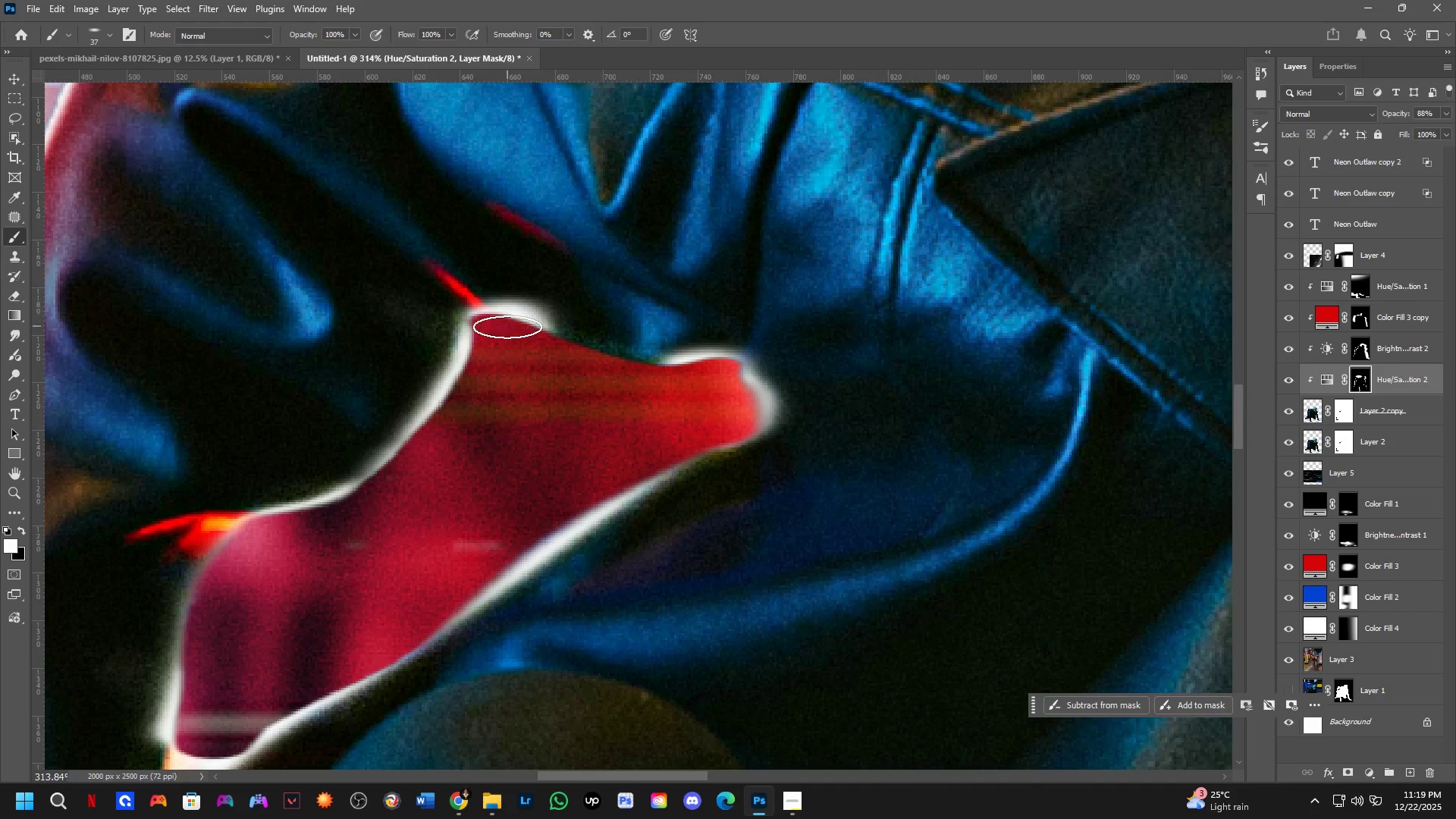 
key(X)
 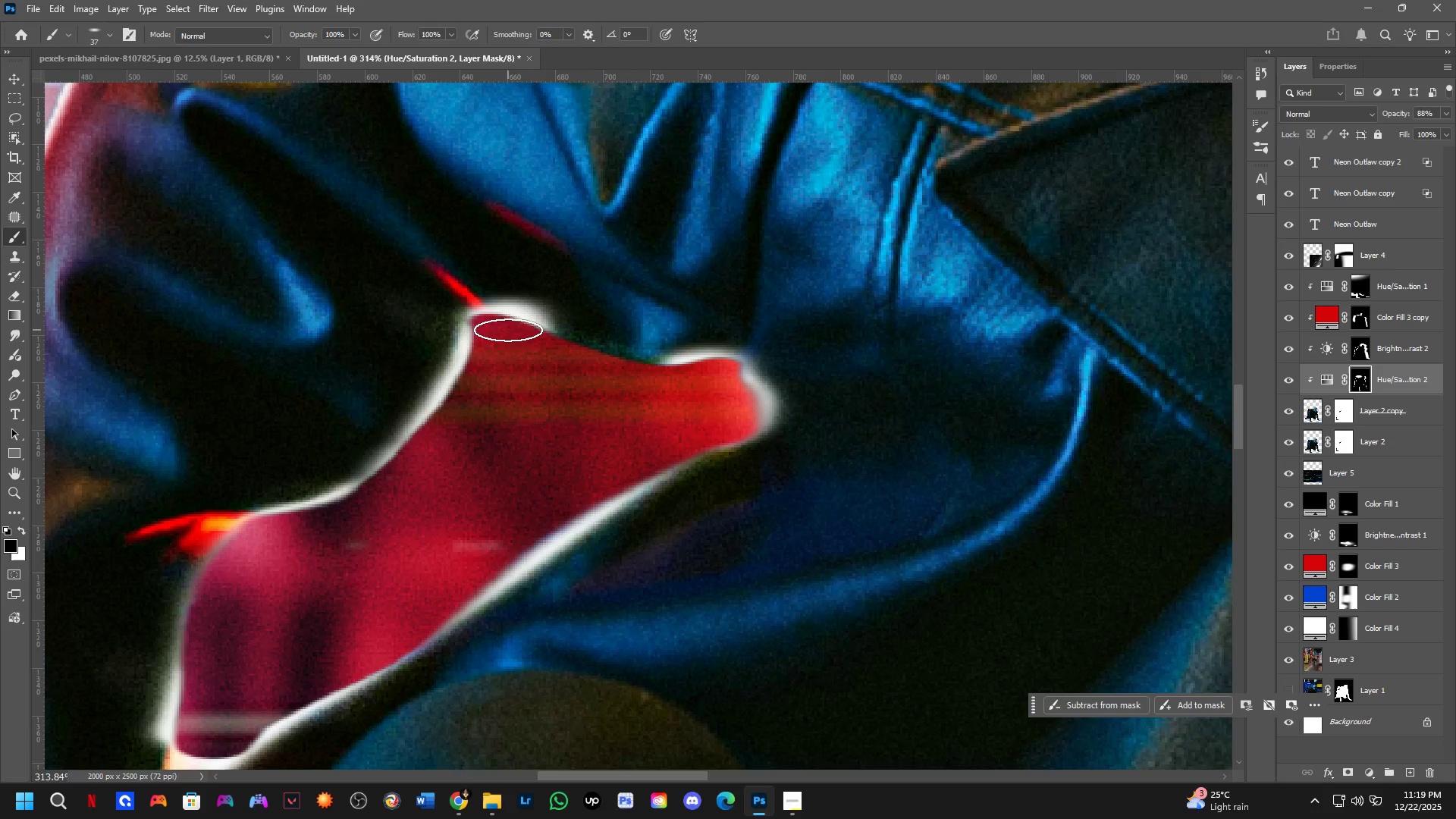 
left_click_drag(start_coordinate=[508, 330], to_coordinate=[574, 352])
 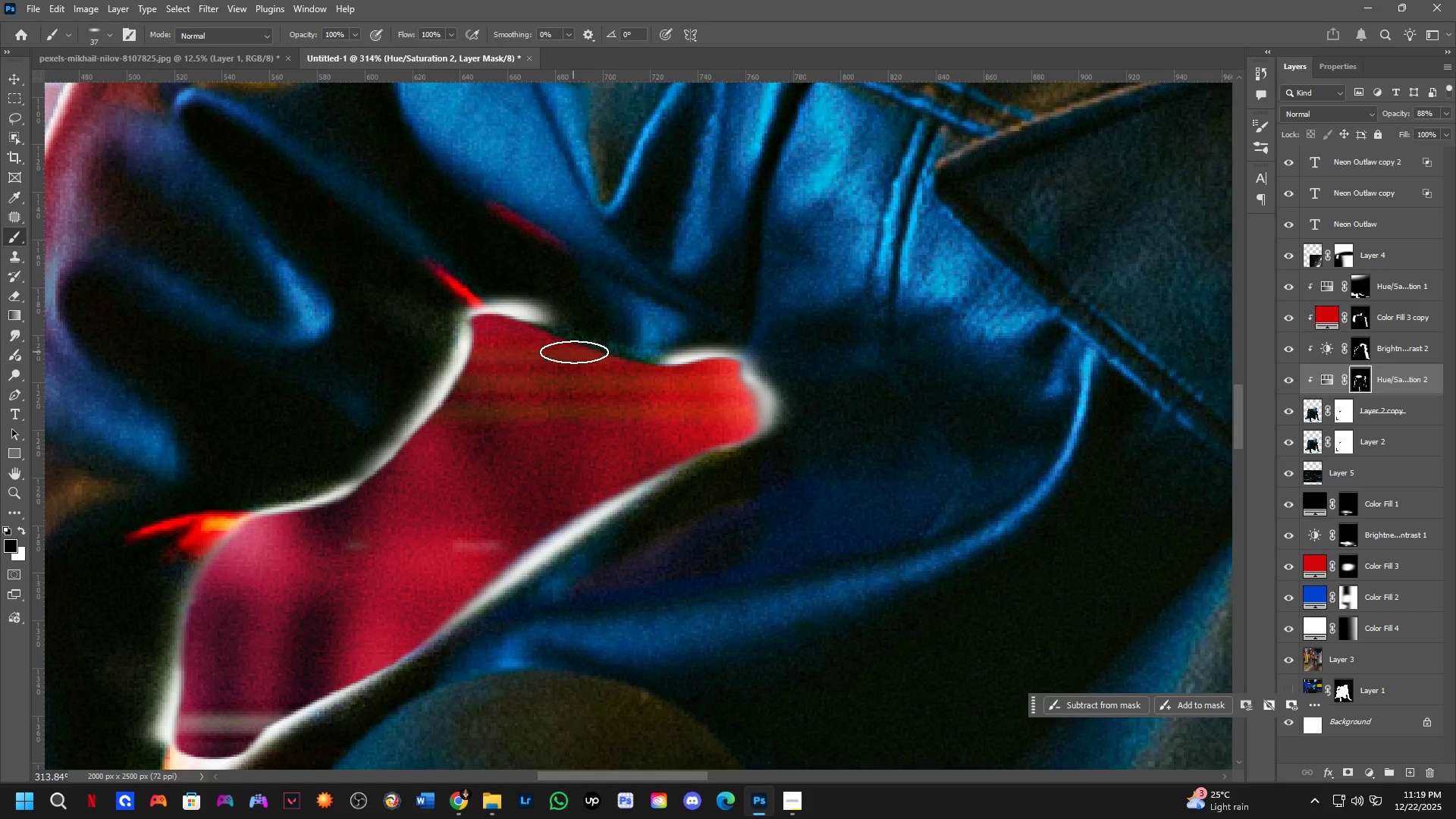 
key(Control+ControlLeft)
 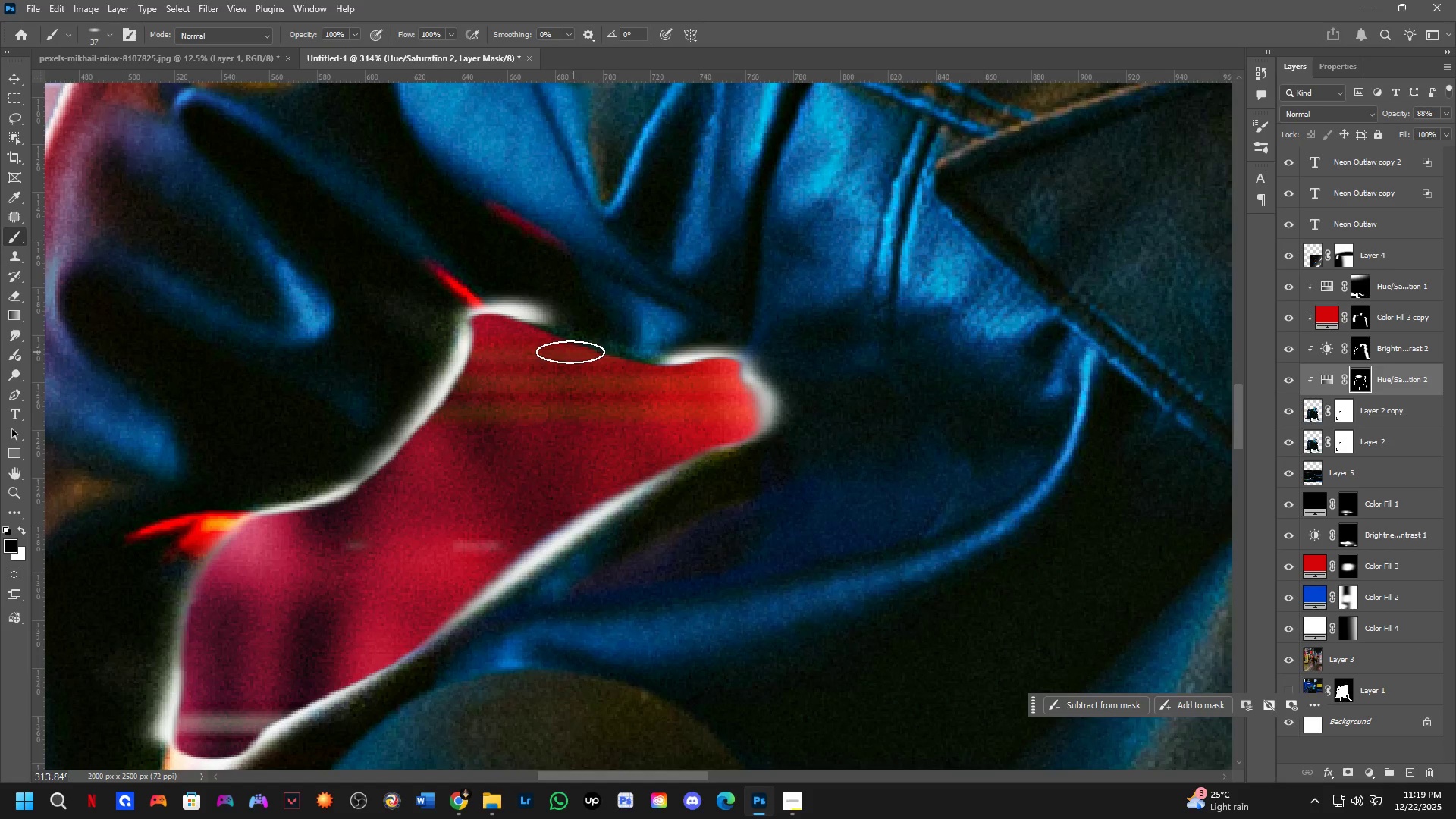 
key(Control+Z)
 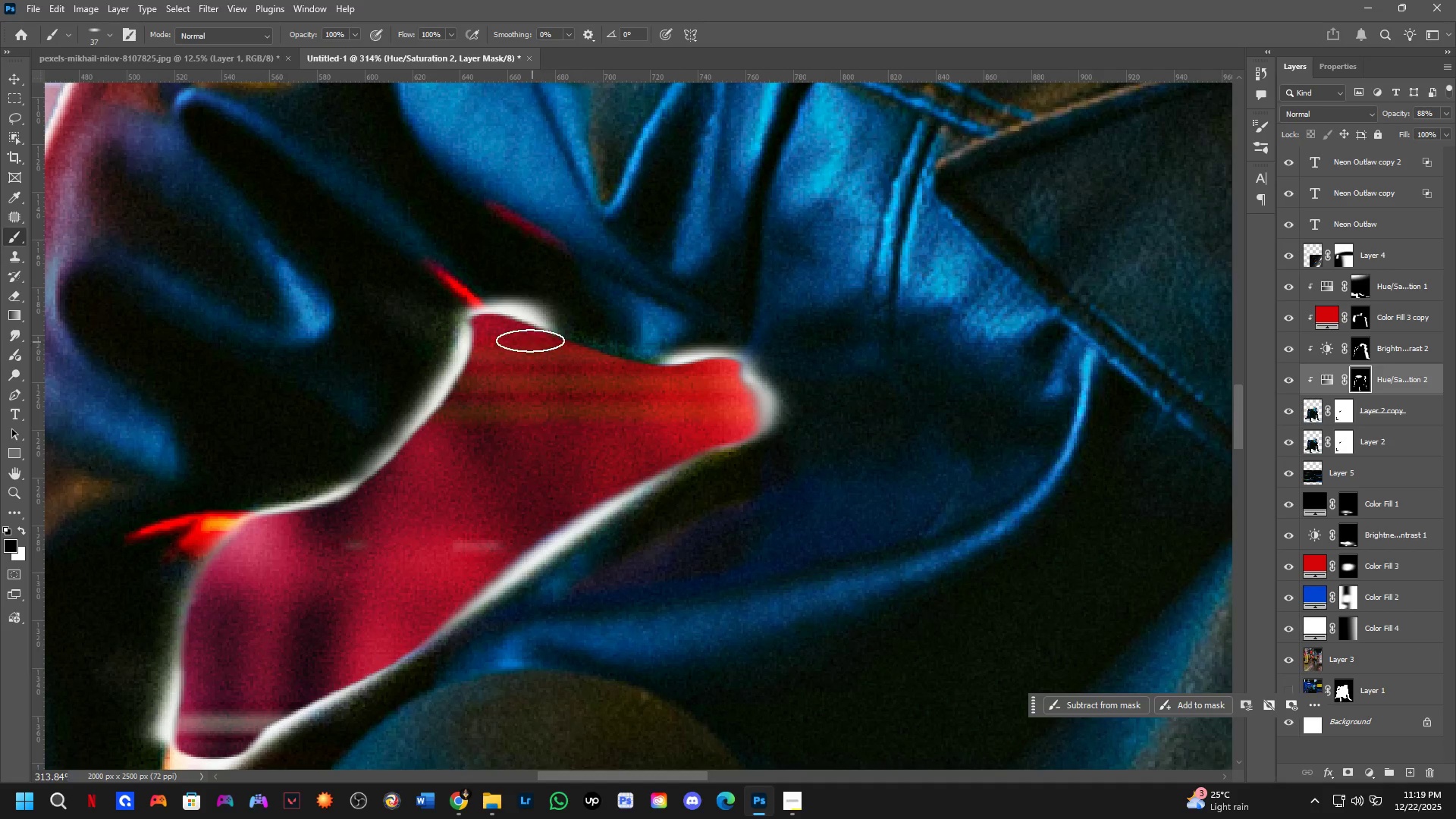 
type(xx)
 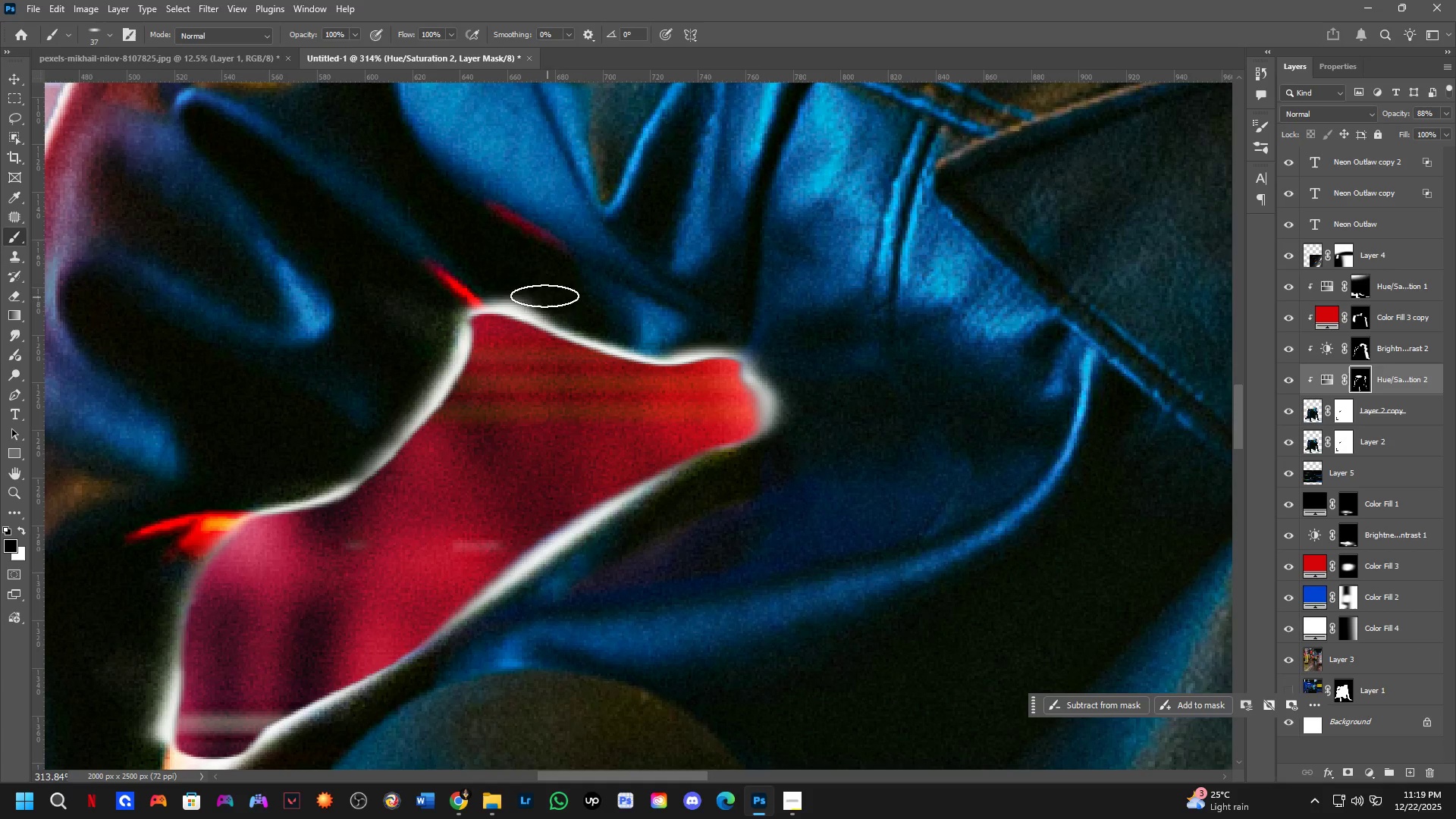 
left_click_drag(start_coordinate=[519, 335], to_coordinate=[669, 381])
 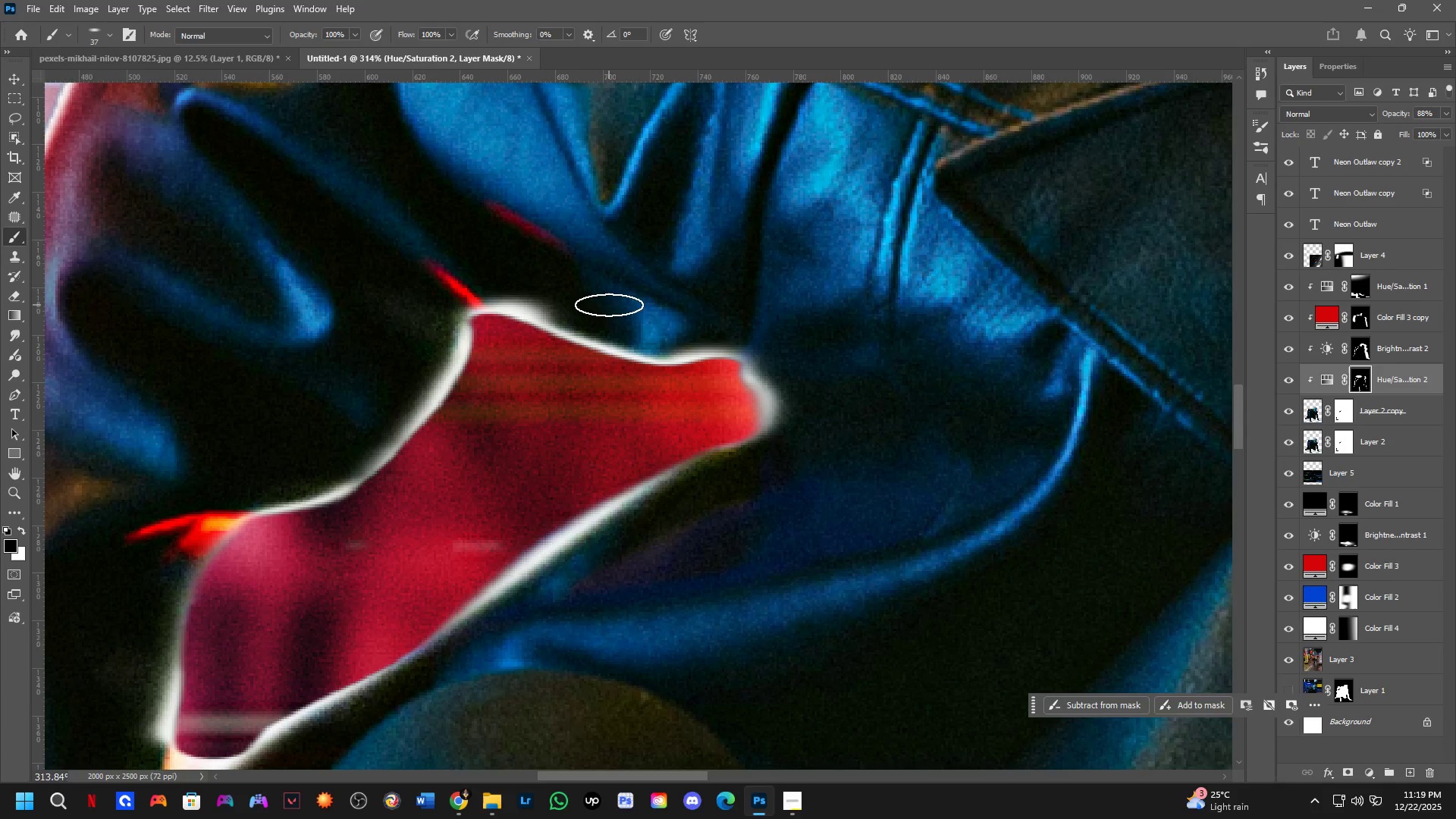 
left_click_drag(start_coordinate=[604, 304], to_coordinate=[577, 303])
 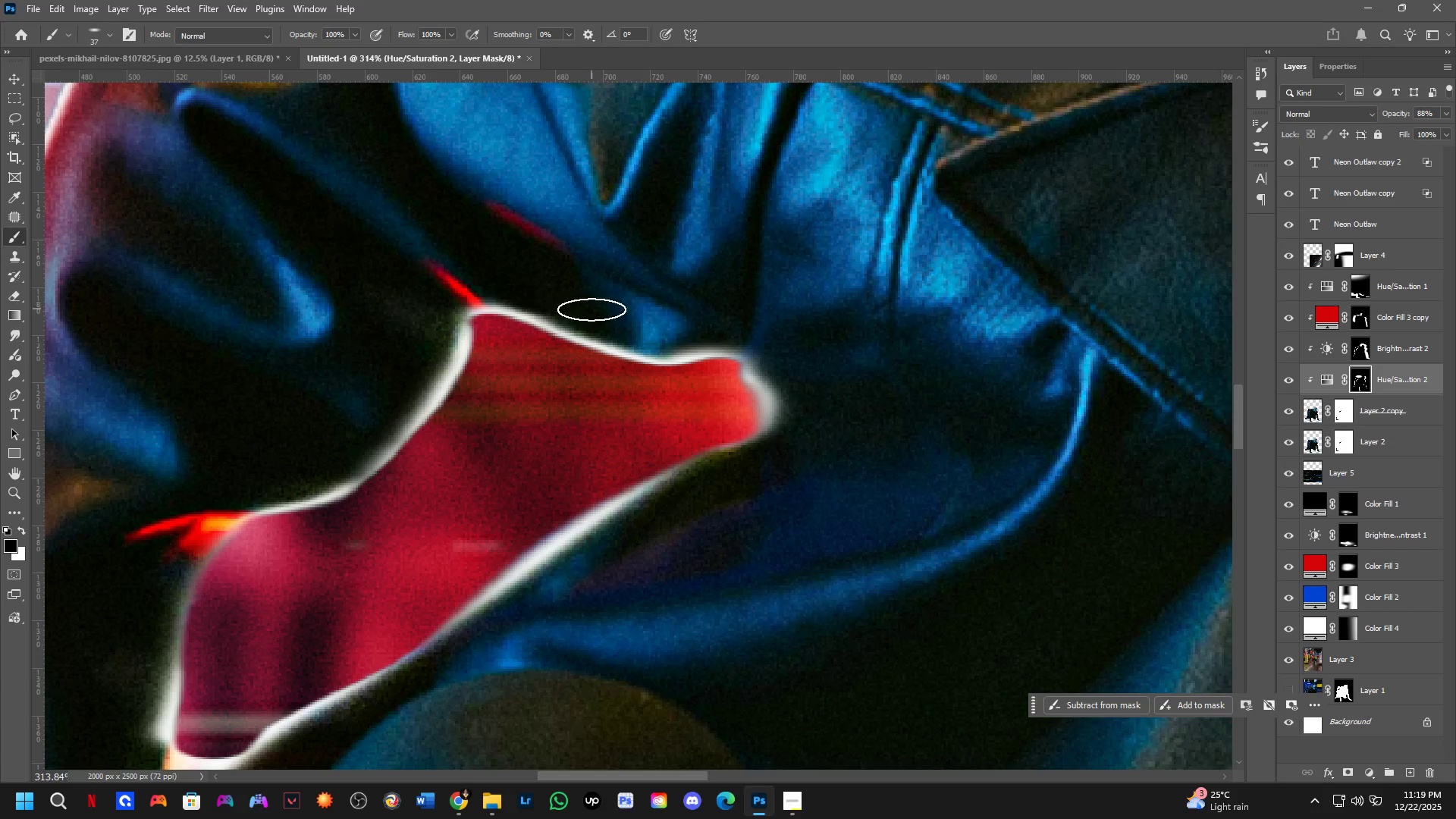 
scroll: coordinate [566, 415], scroll_direction: down, amount: 13.0
 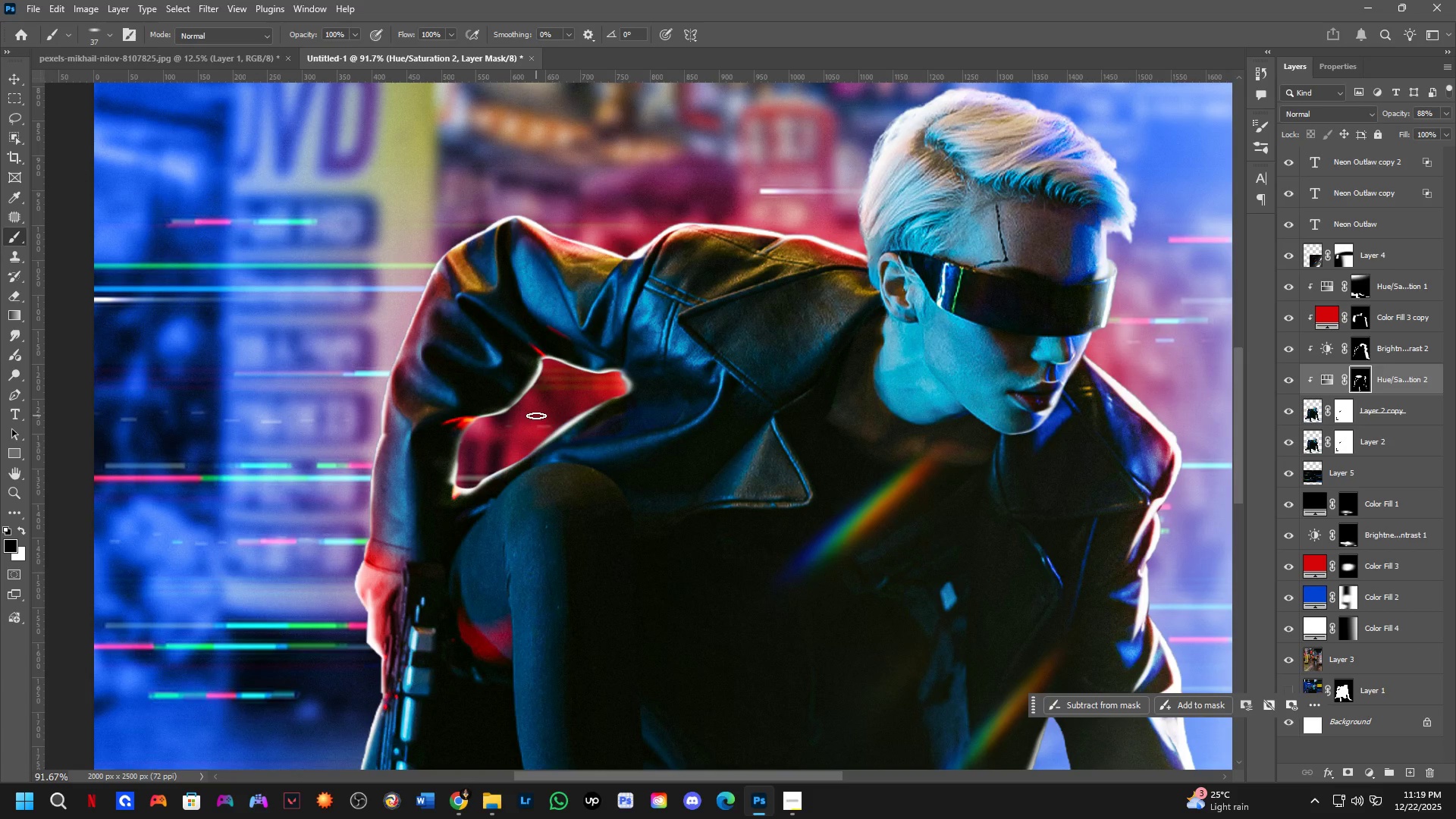 
key(Alt+AltLeft)
 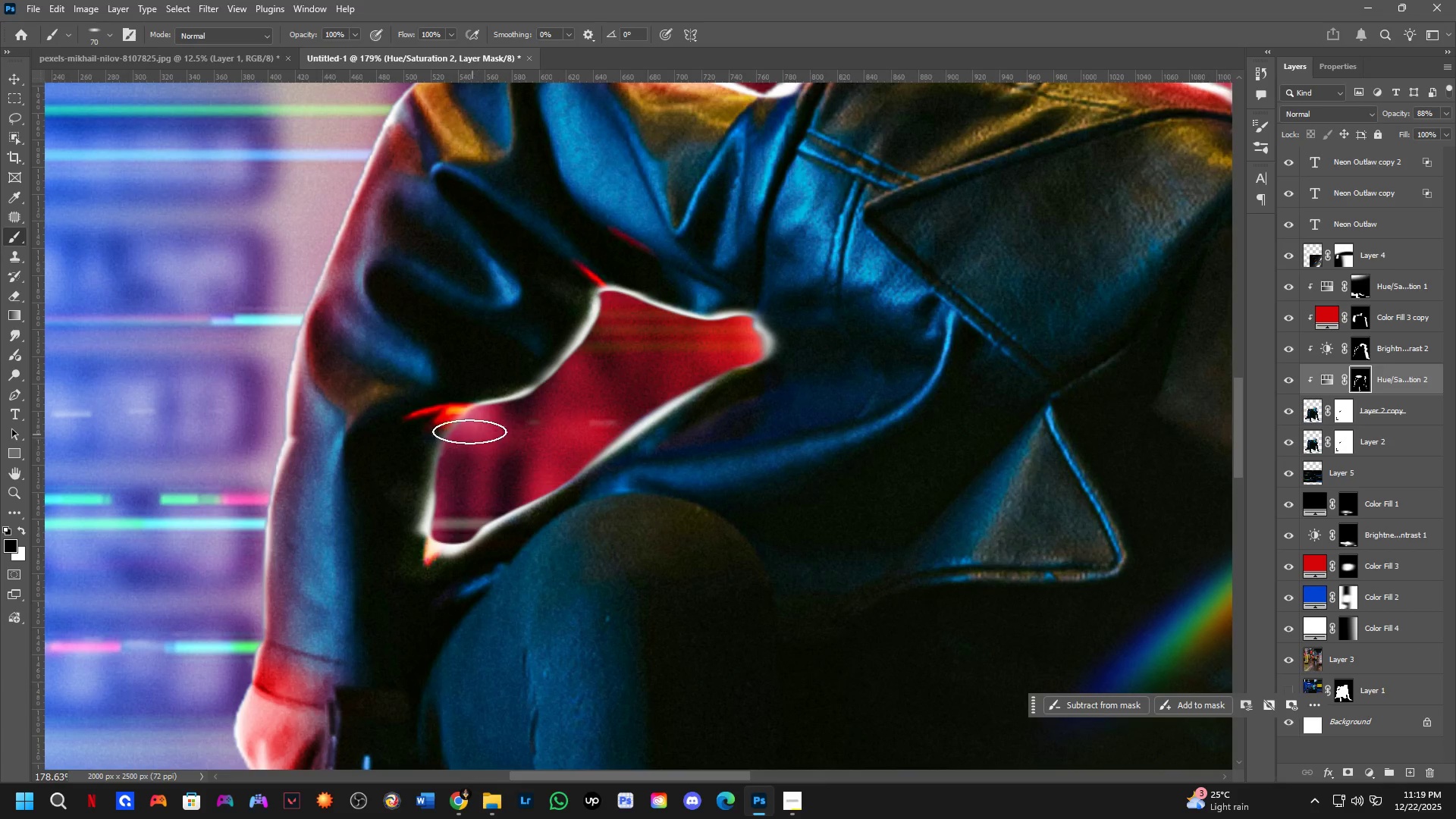 
scroll: coordinate [449, 424], scroll_direction: up, amount: 7.0
 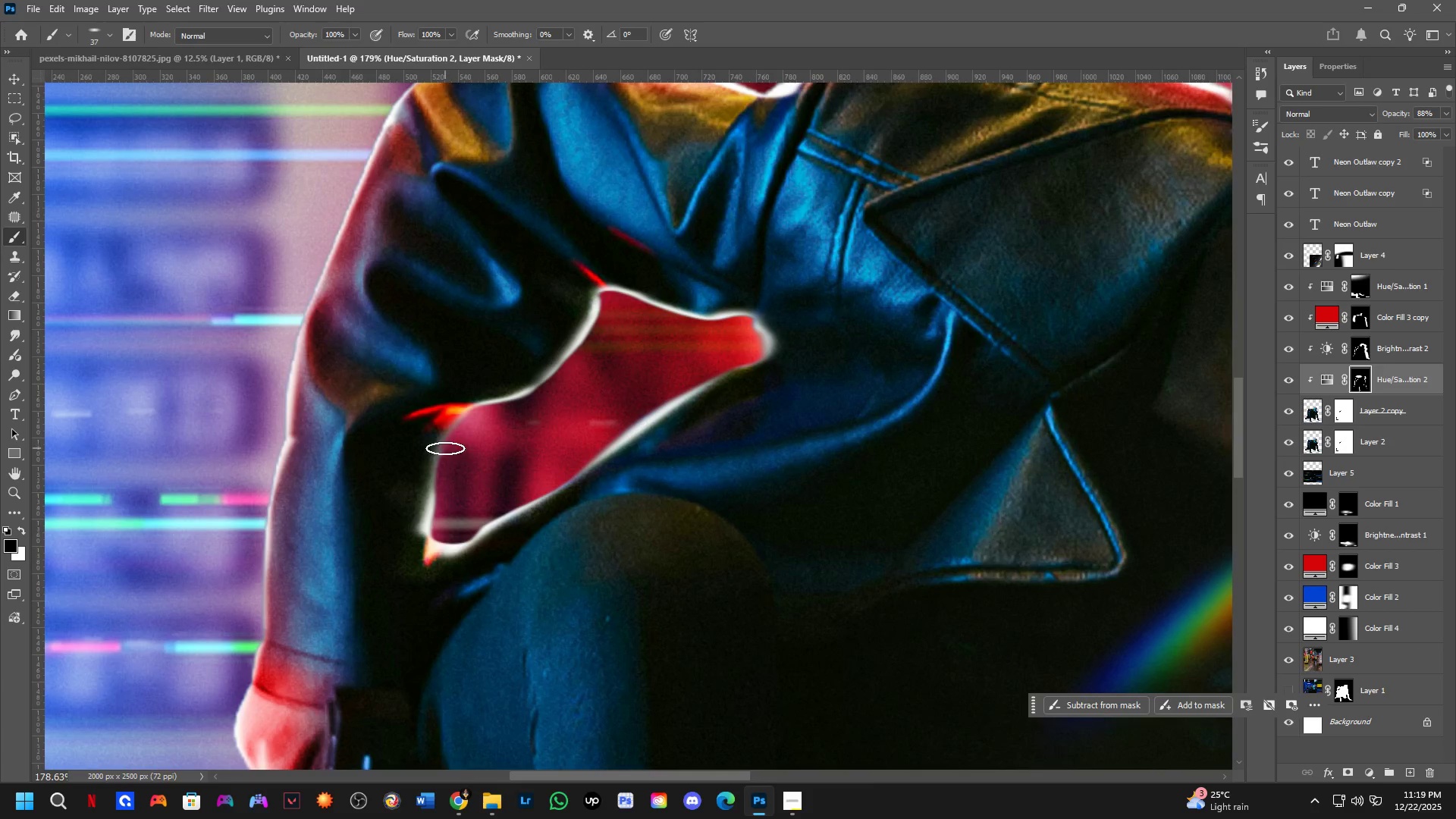 
left_click_drag(start_coordinate=[457, 413], to_coordinate=[450, 451])
 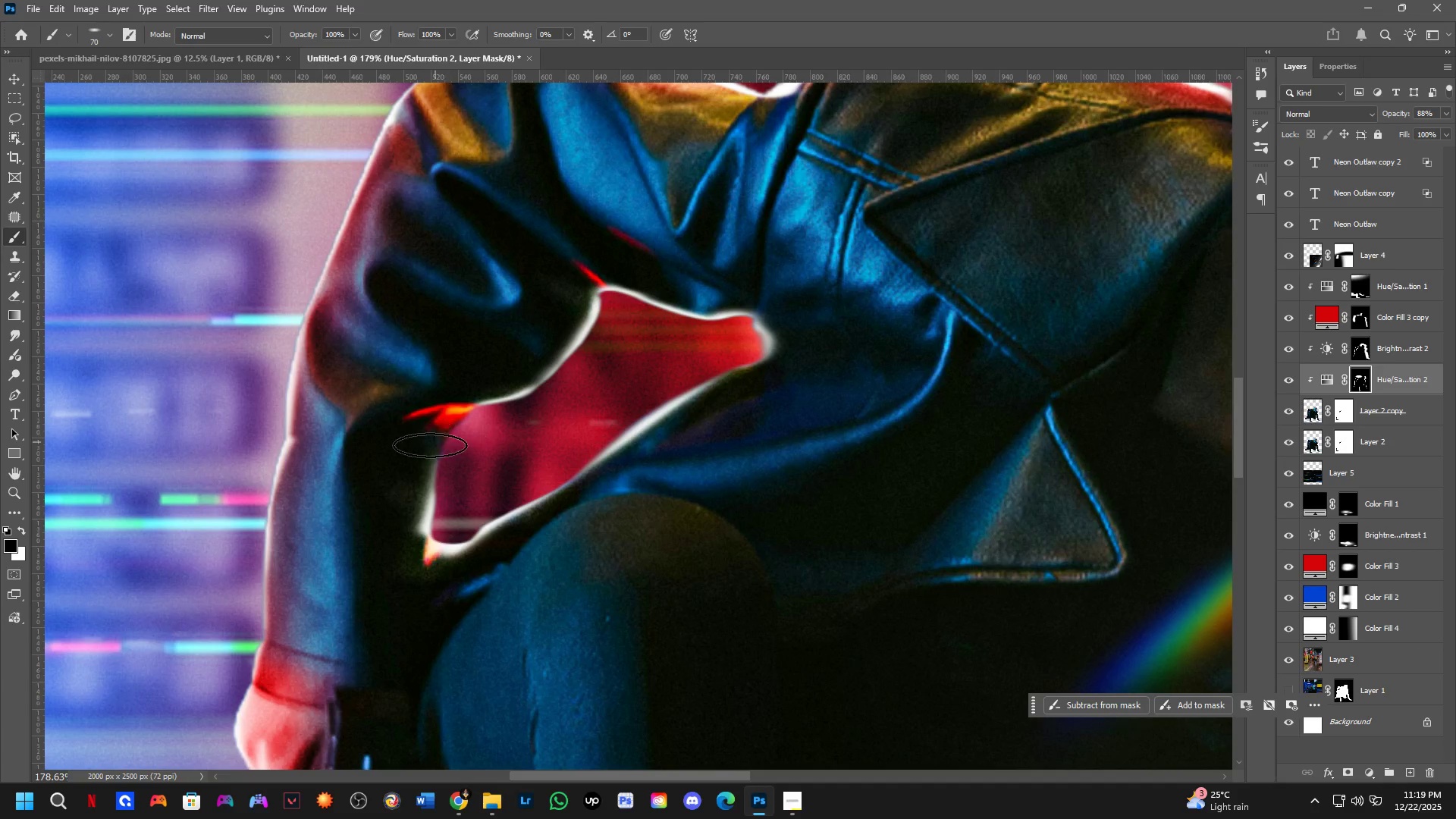 
left_click_drag(start_coordinate=[413, 456], to_coordinate=[363, 524])
 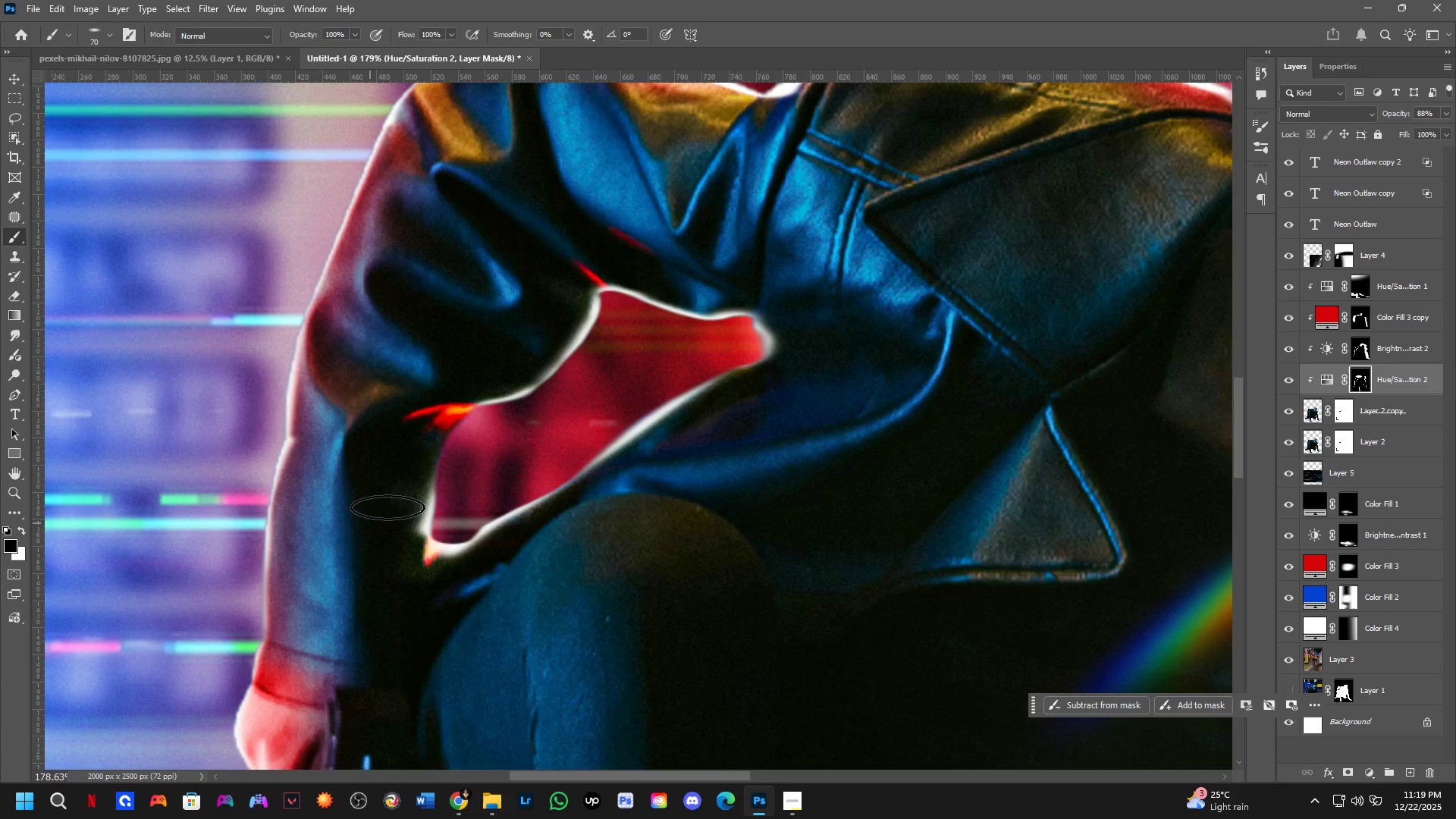 
left_click_drag(start_coordinate=[483, 453], to_coordinate=[509, 439])
 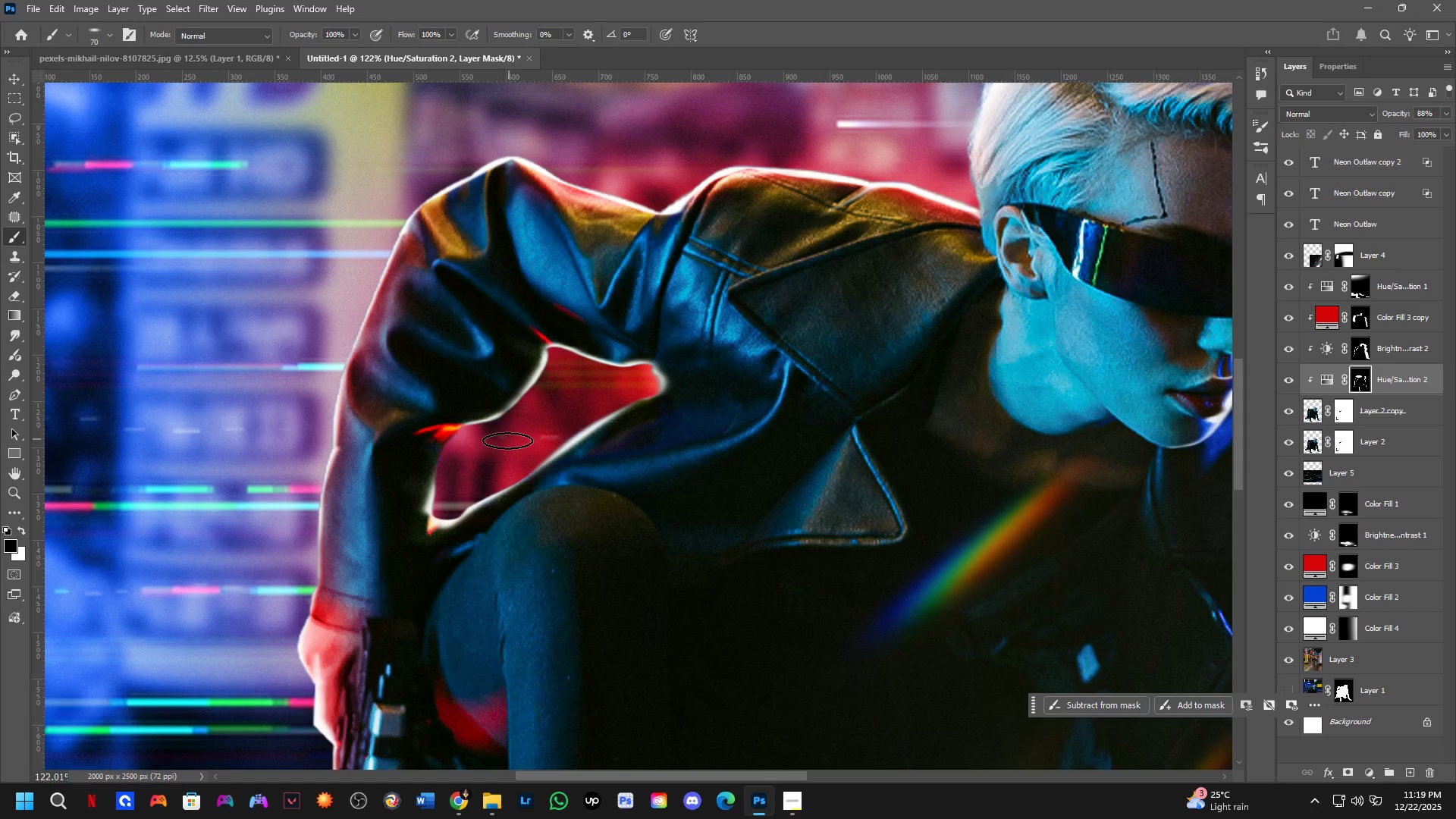 
scroll: coordinate [444, 472], scroll_direction: down, amount: 4.0
 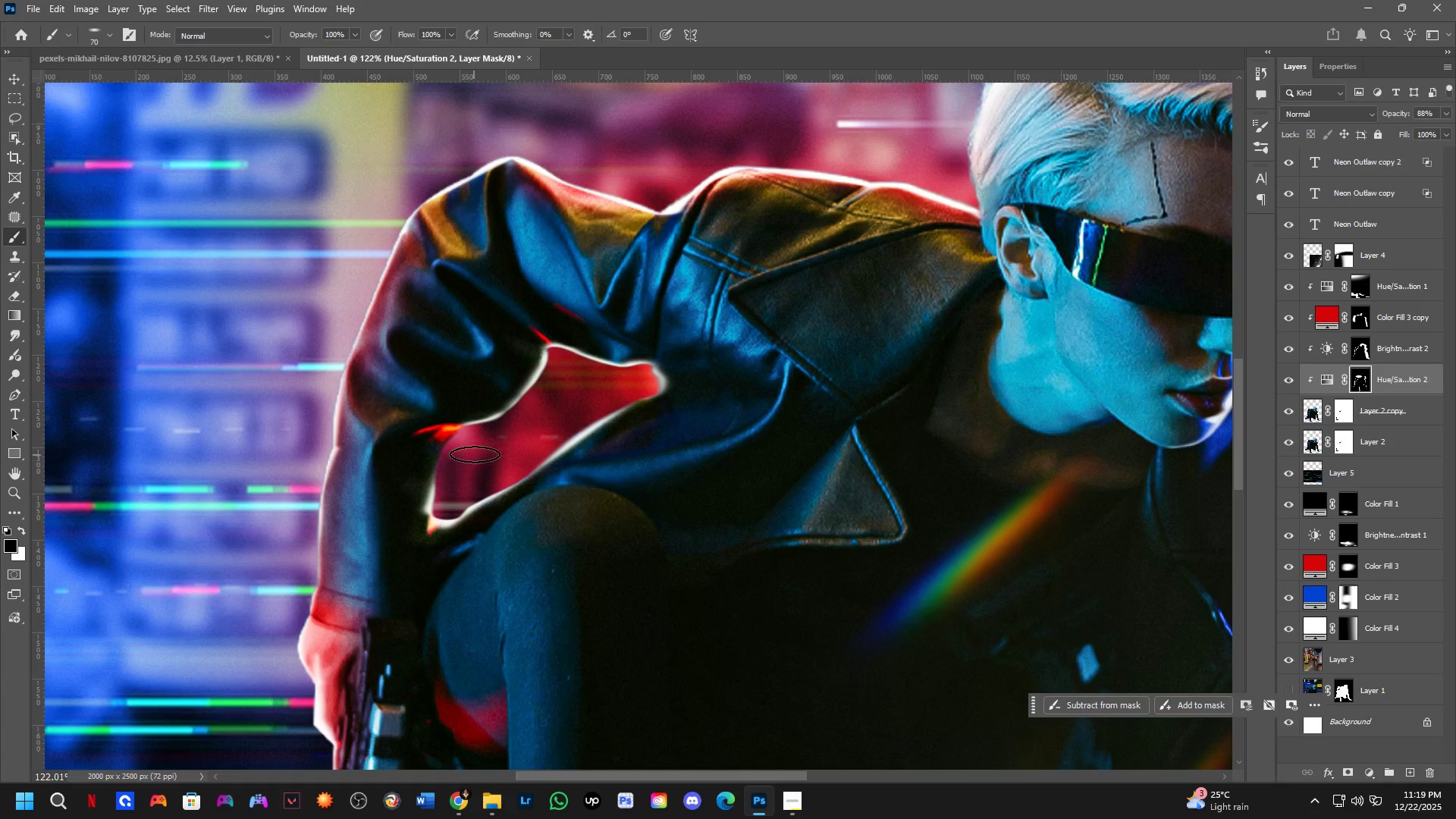 
key(Shift+ShiftLeft)
 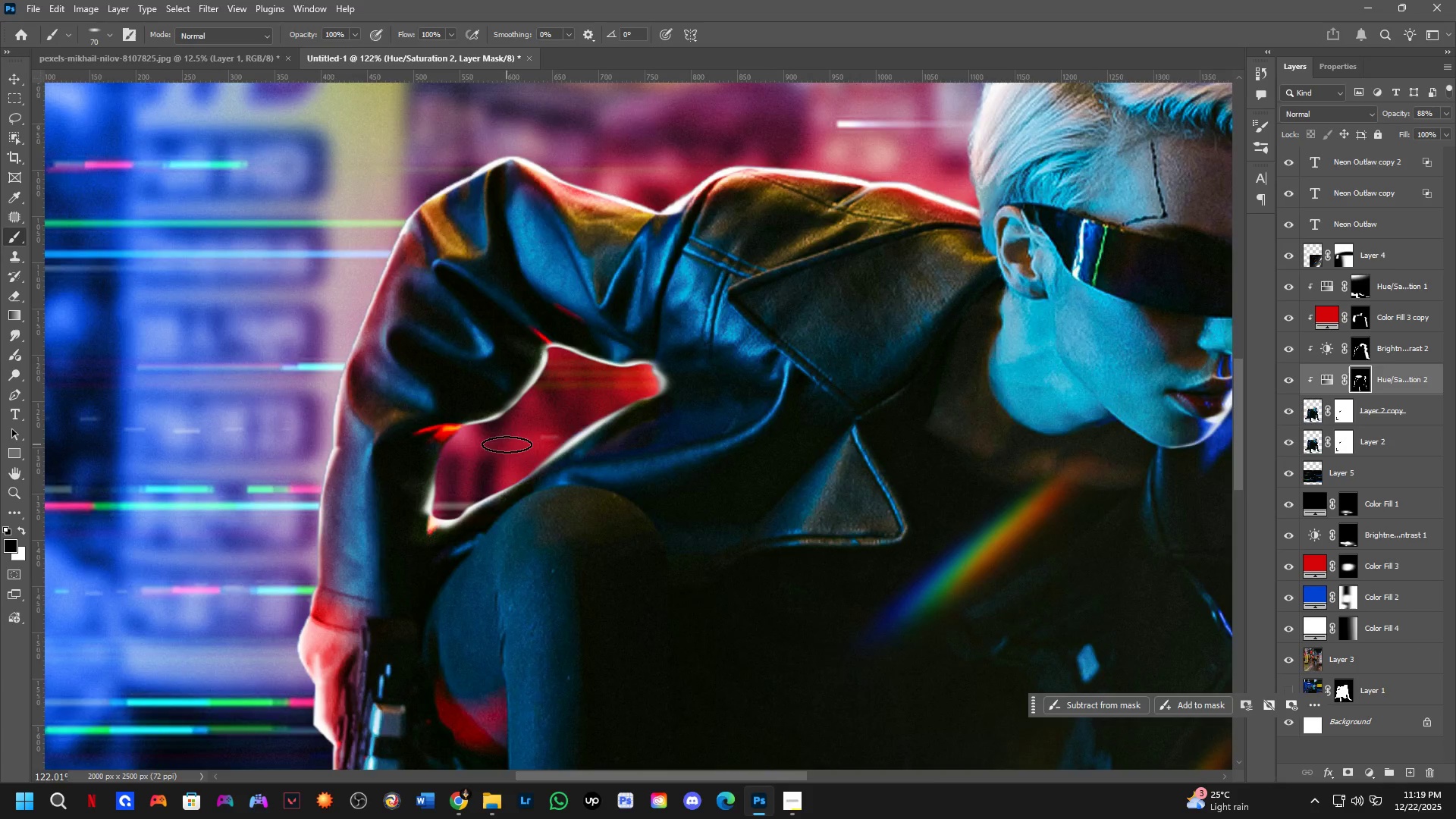 
hold_key(key=Space, duration=0.39)
 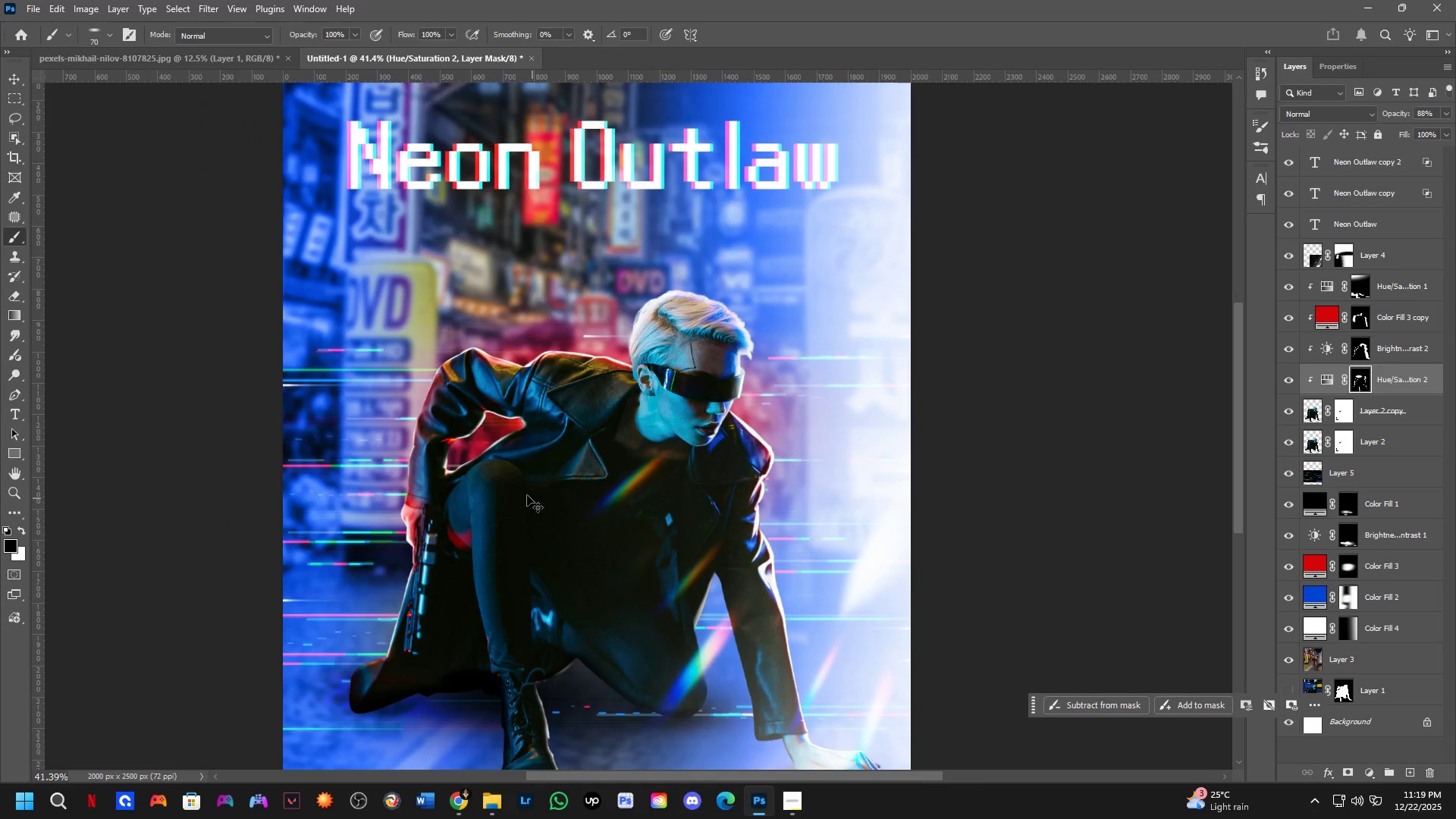 
scroll: coordinate [516, 447], scroll_direction: down, amount: 2.0
 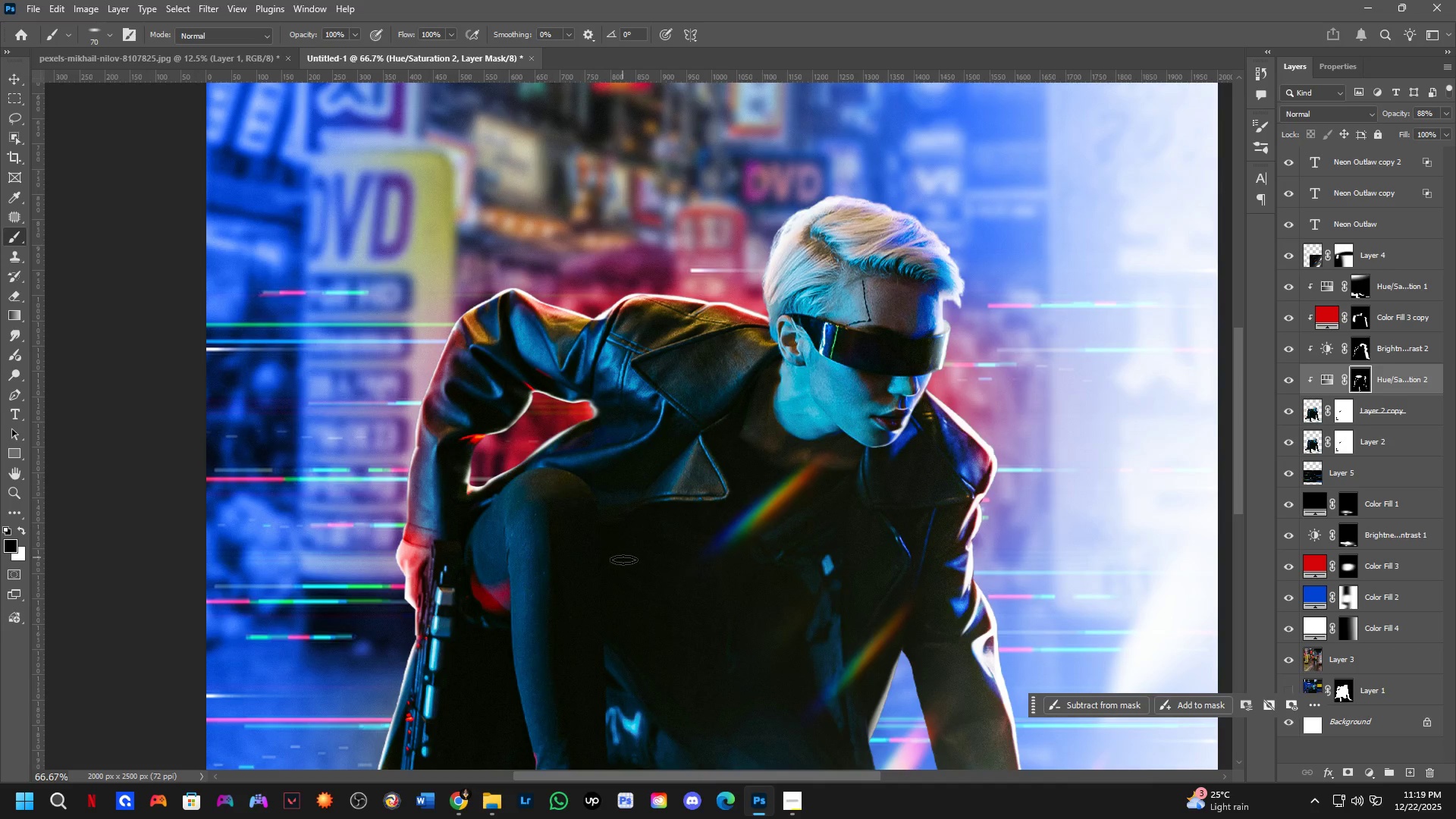 
left_click_drag(start_coordinate=[614, 561], to_coordinate=[546, 532])
 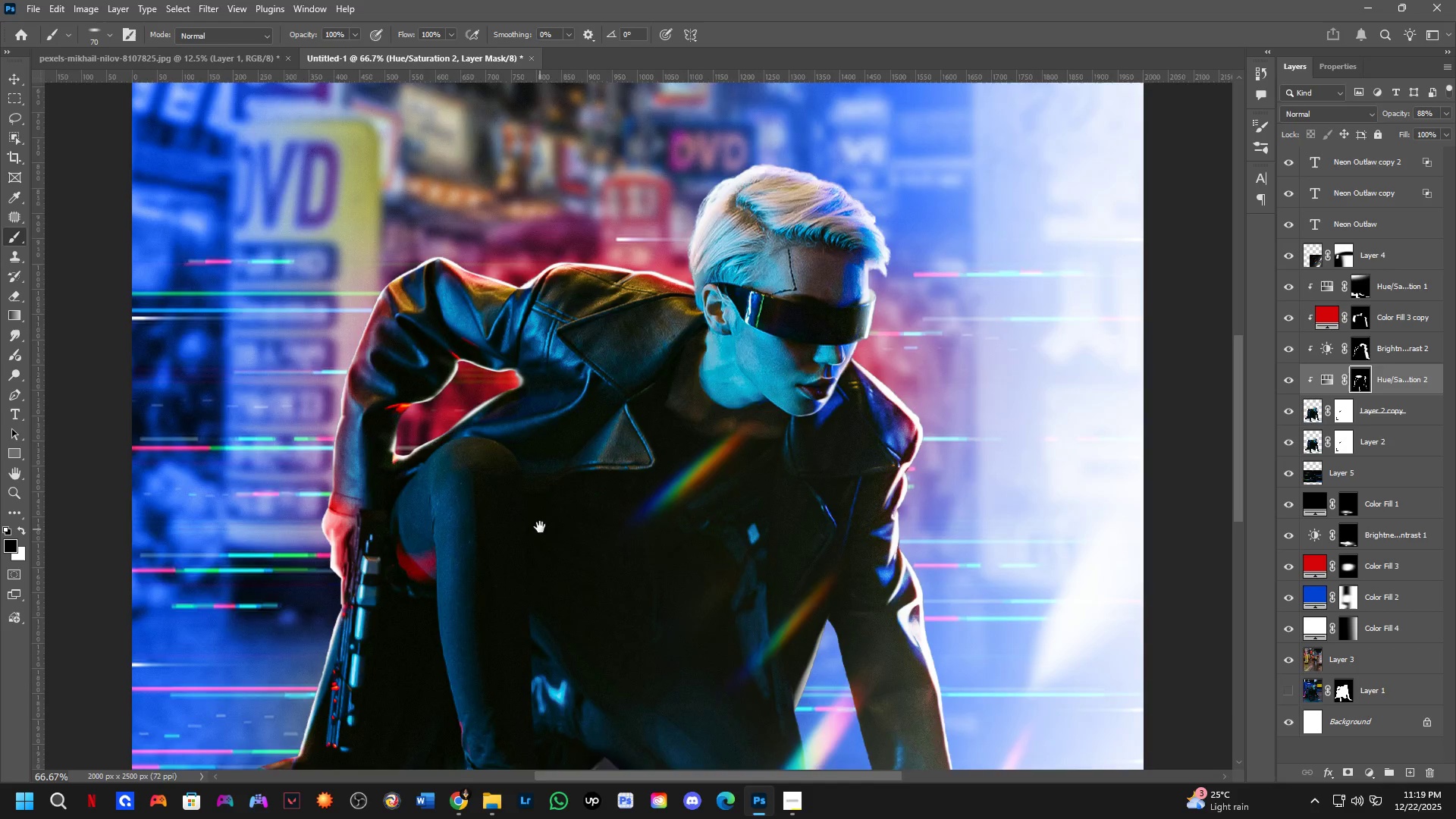 
key(Control+Z)
 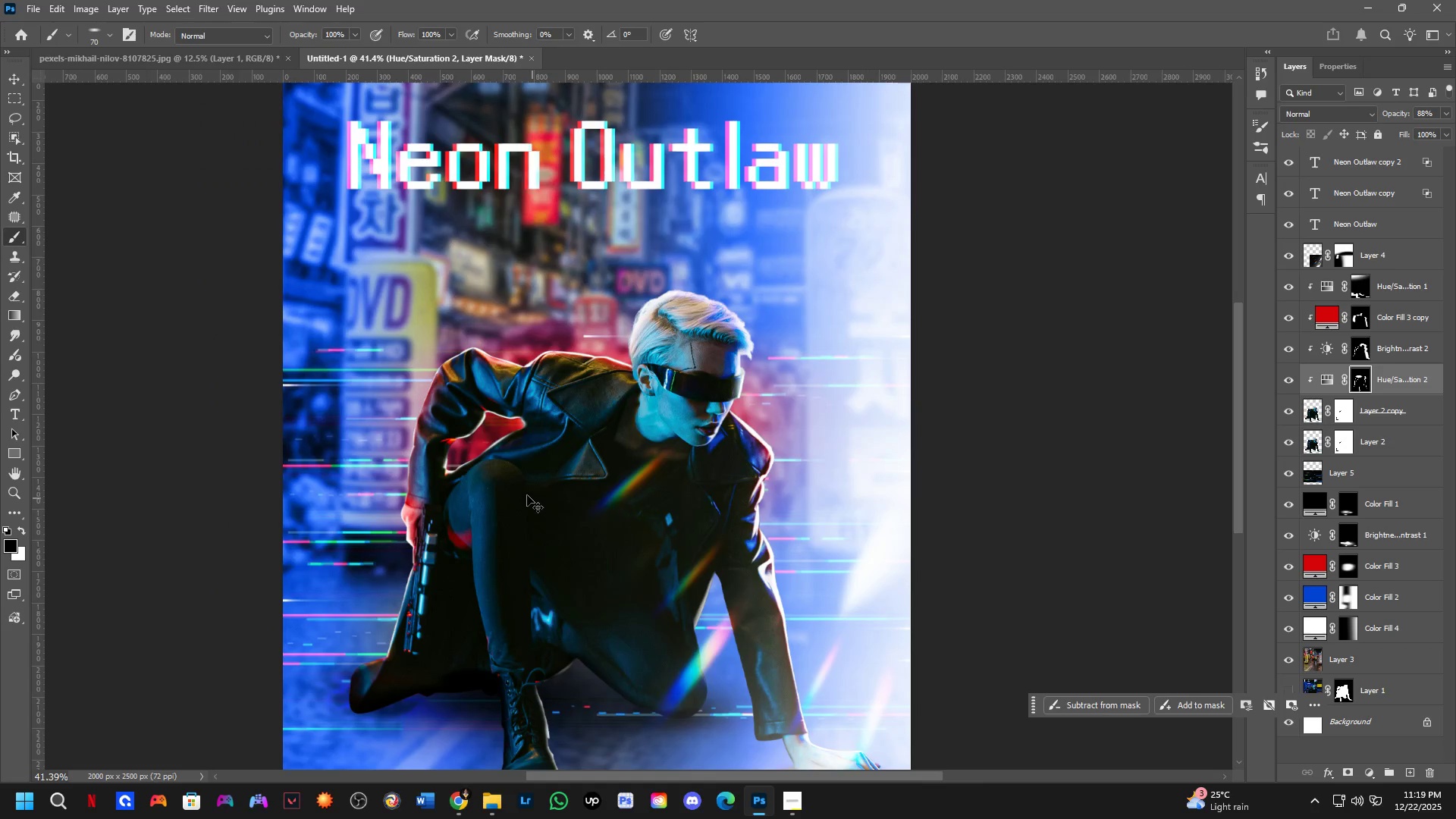 
scroll: coordinate [538, 500], scroll_direction: down, amount: 5.0
 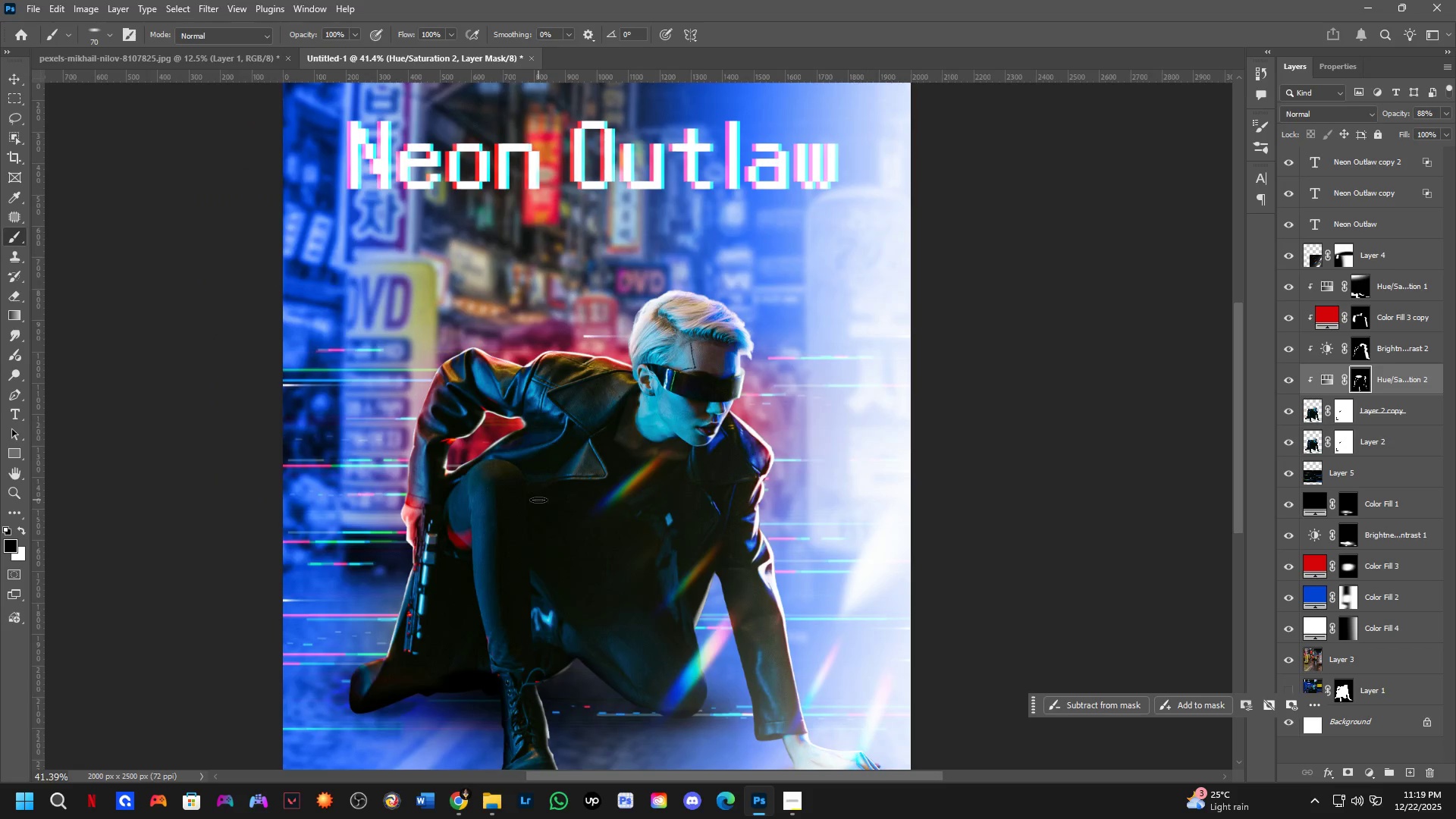 
key(Control+Z)
 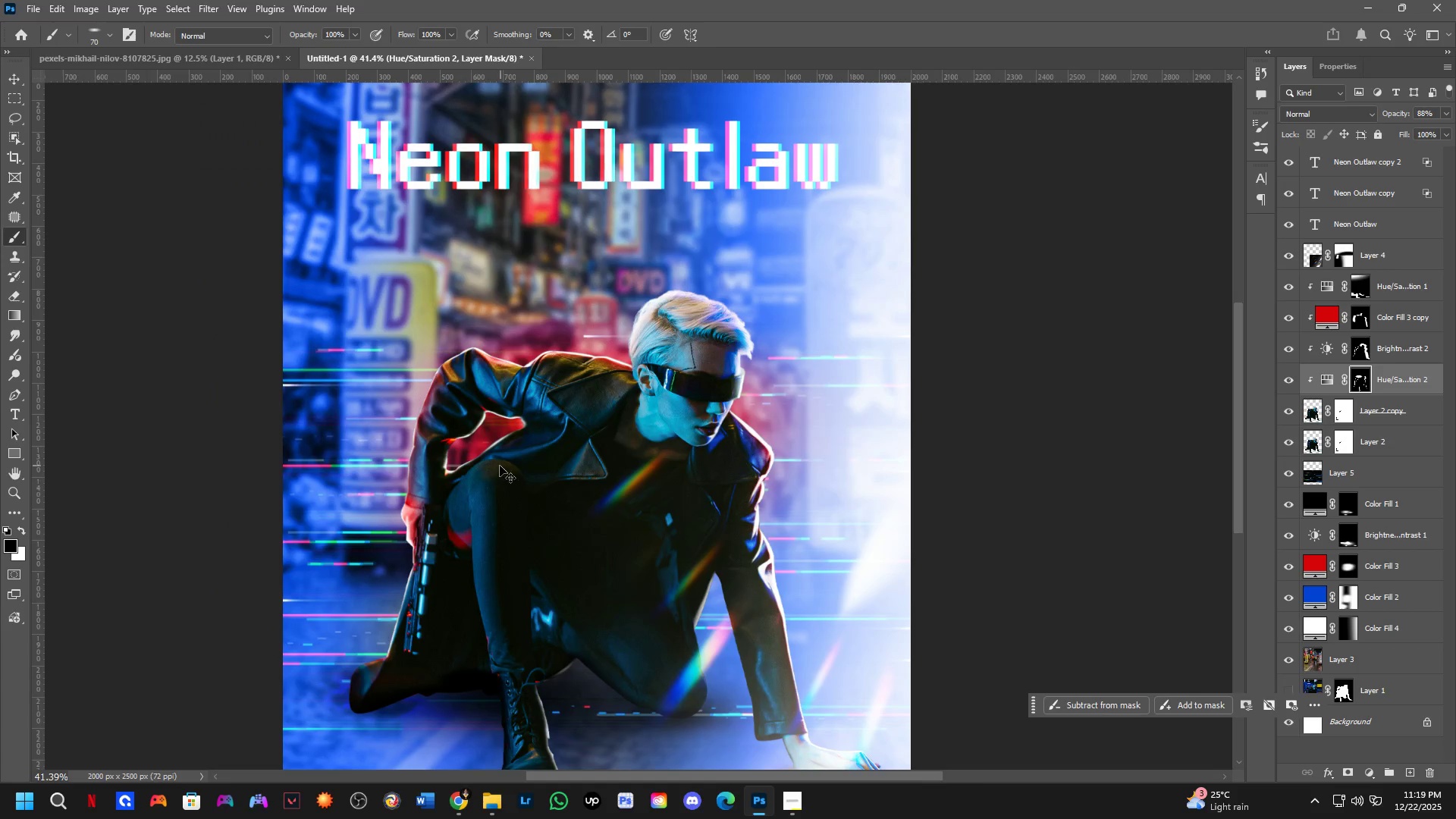 
key(Control+Z)
 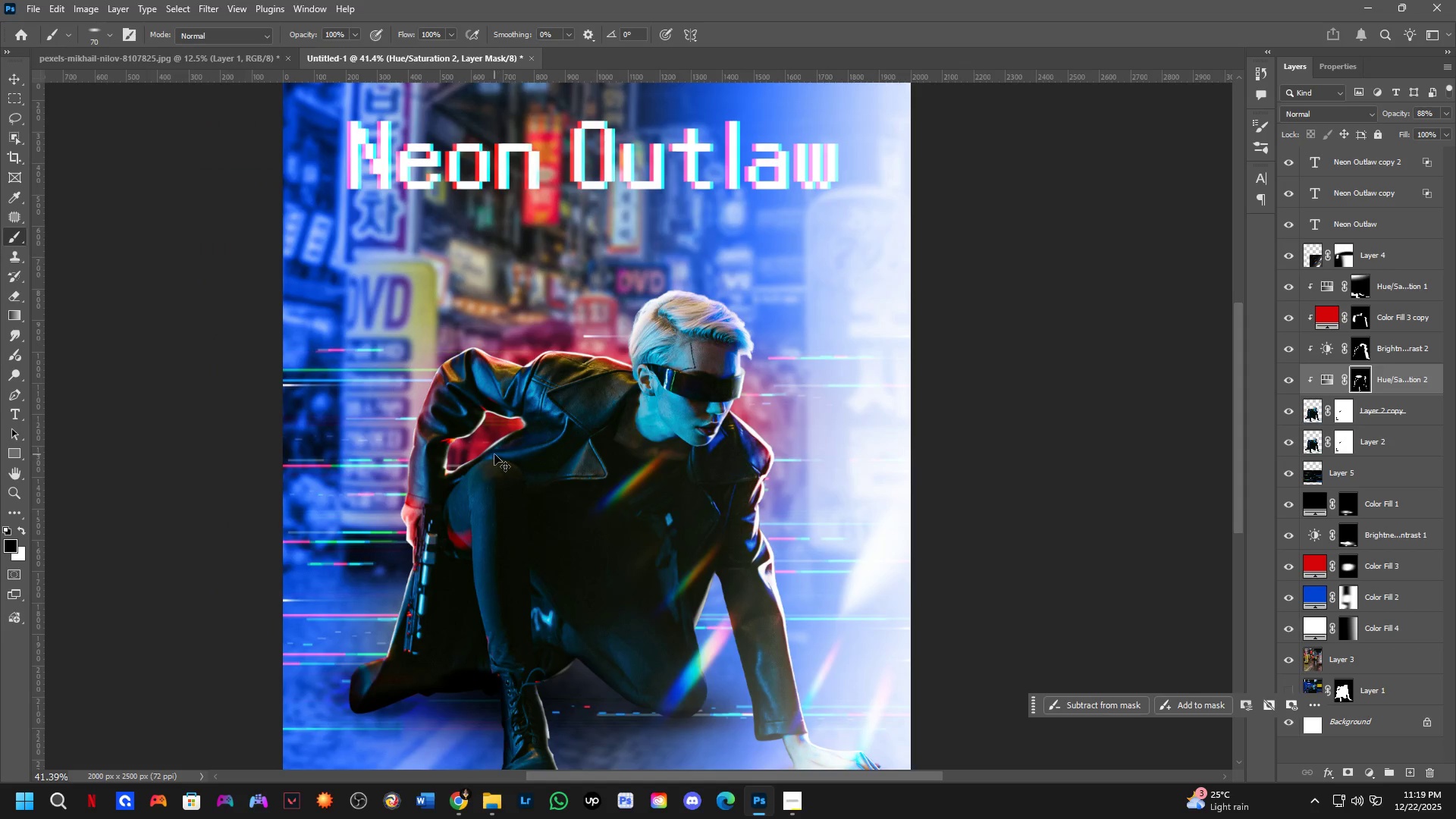 
key(Control+Z)
 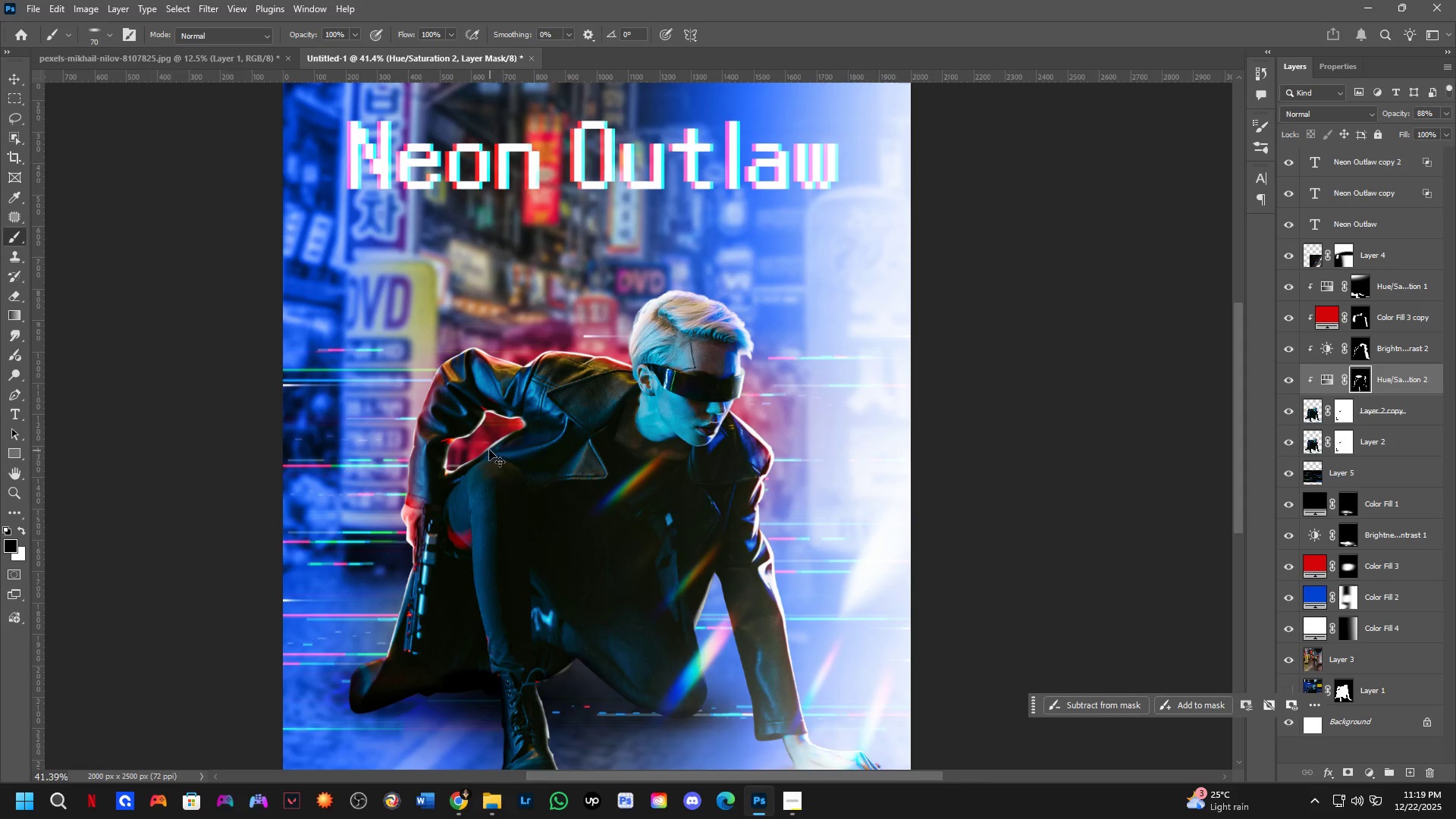 
key(Control+Z)
 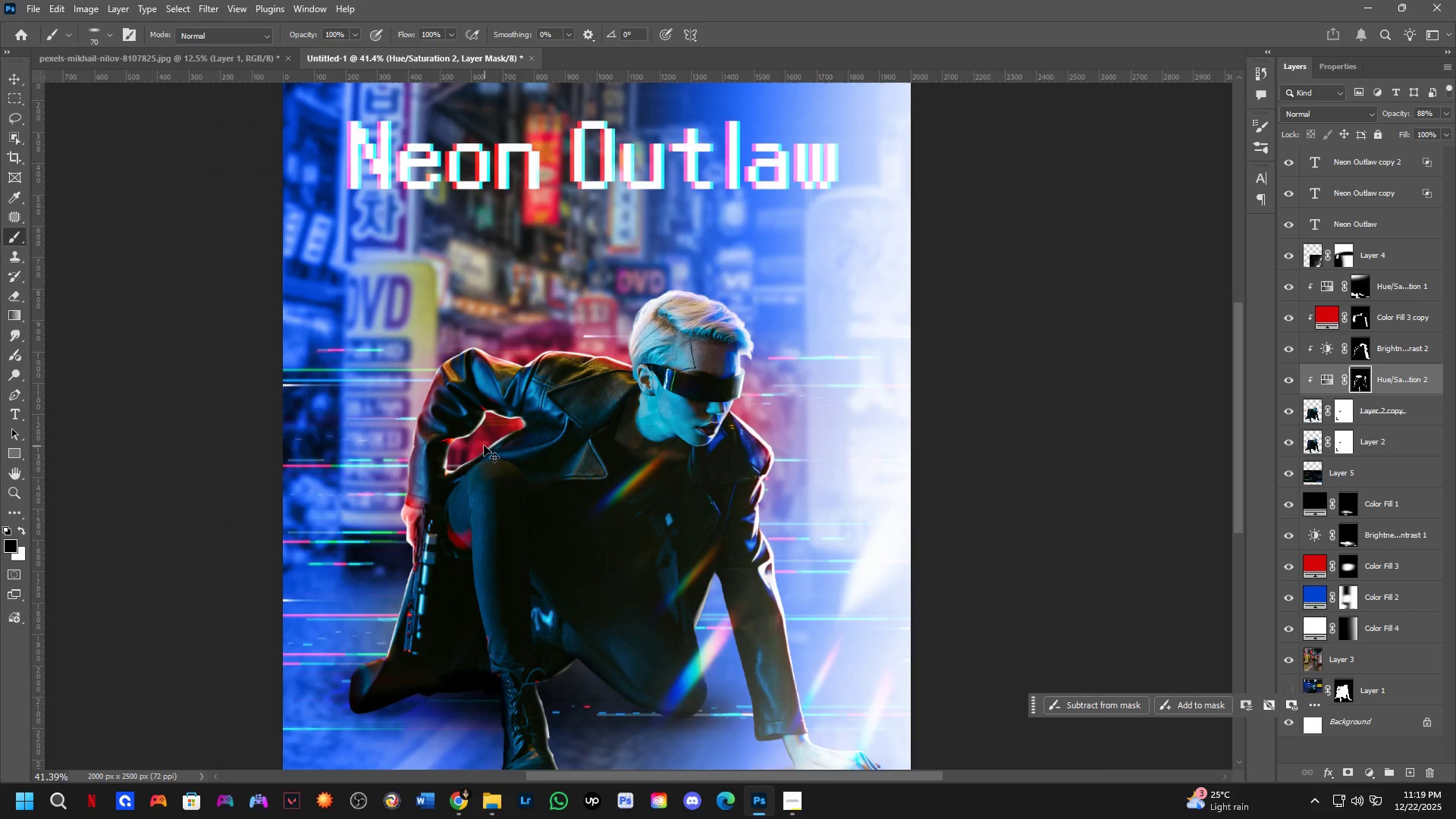 
key(Control+Shift+Z)
 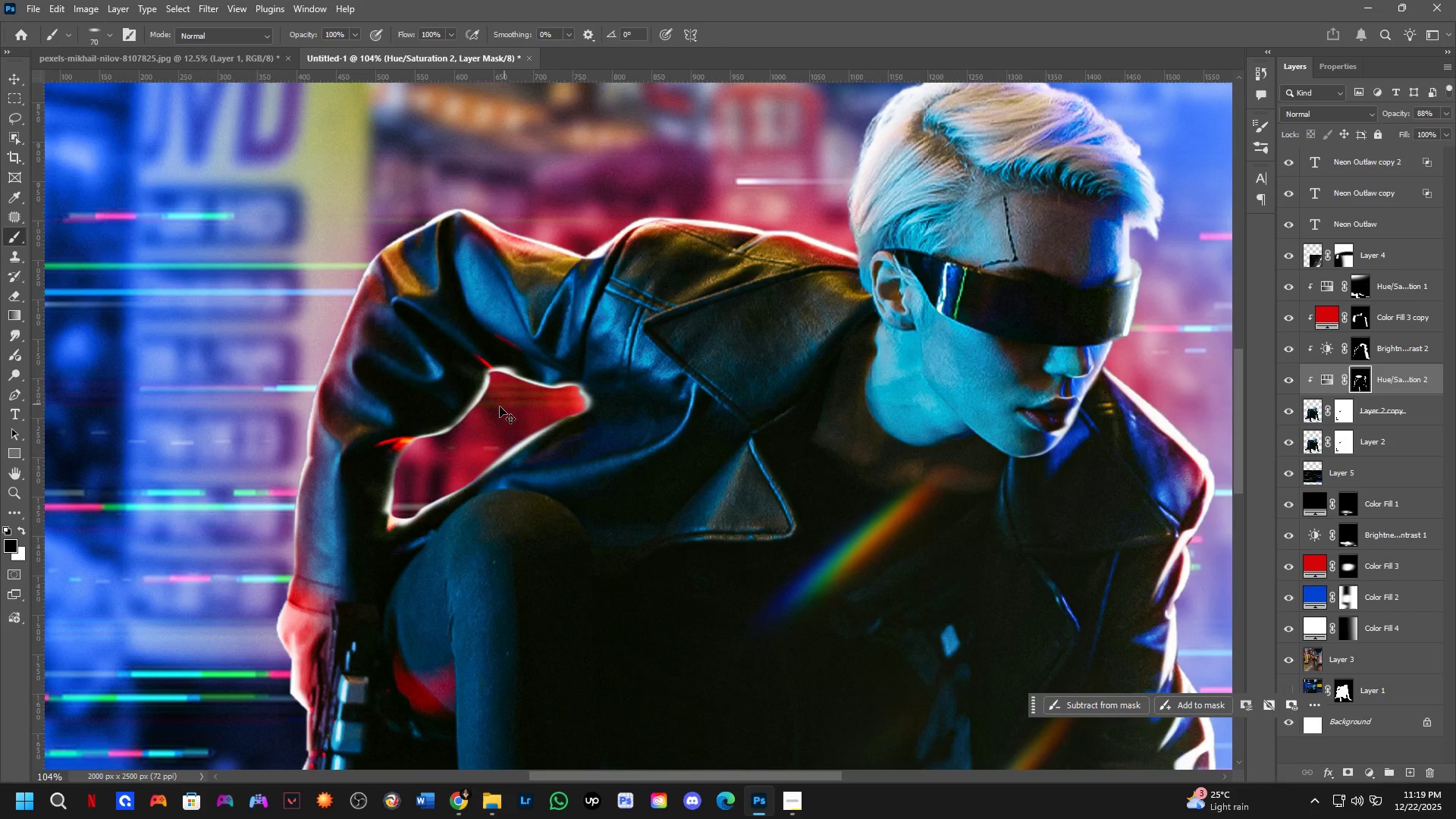 
scroll: coordinate [517, 405], scroll_direction: up, amount: 10.0
 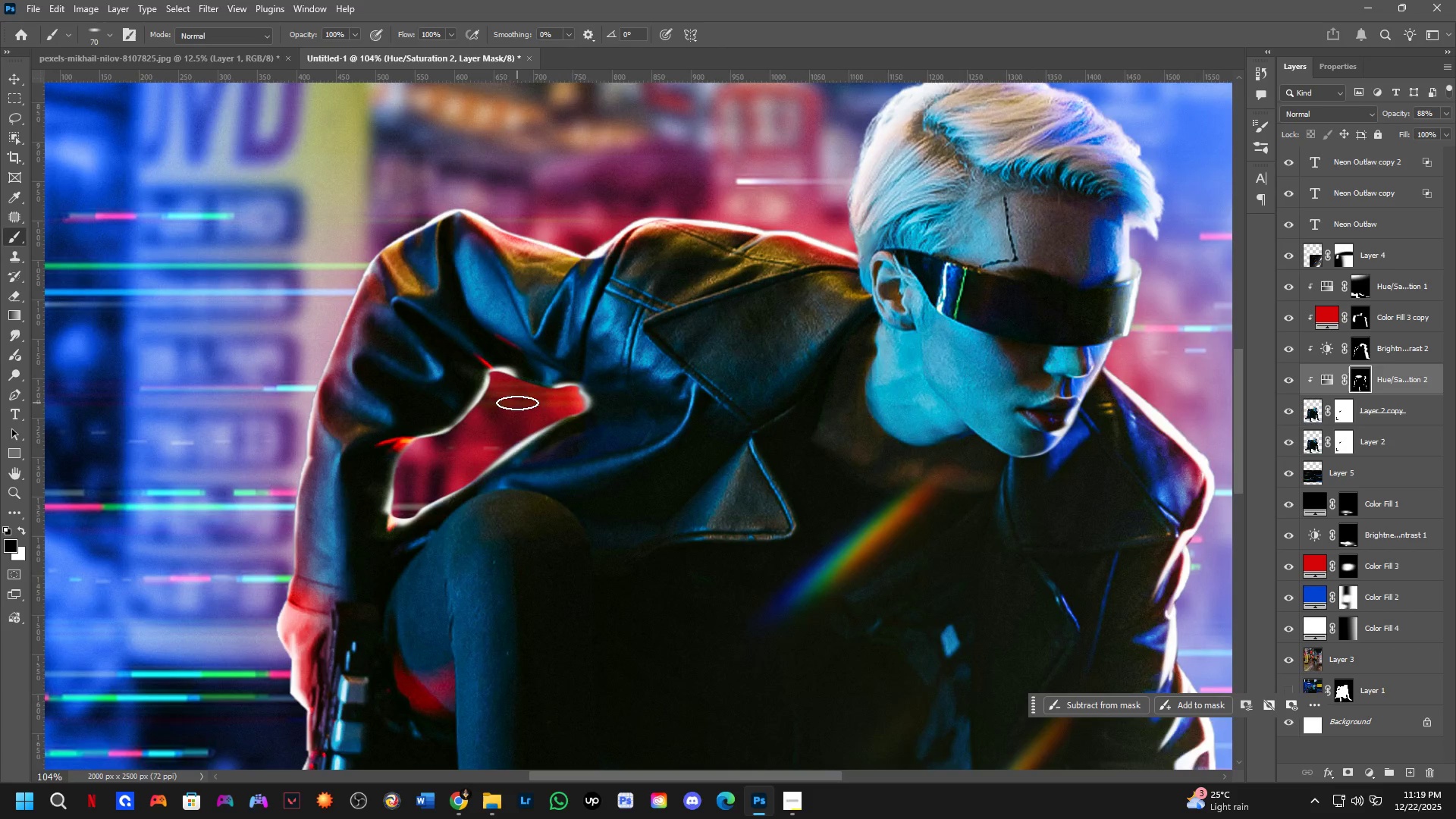 
key(Alt+AltLeft)
 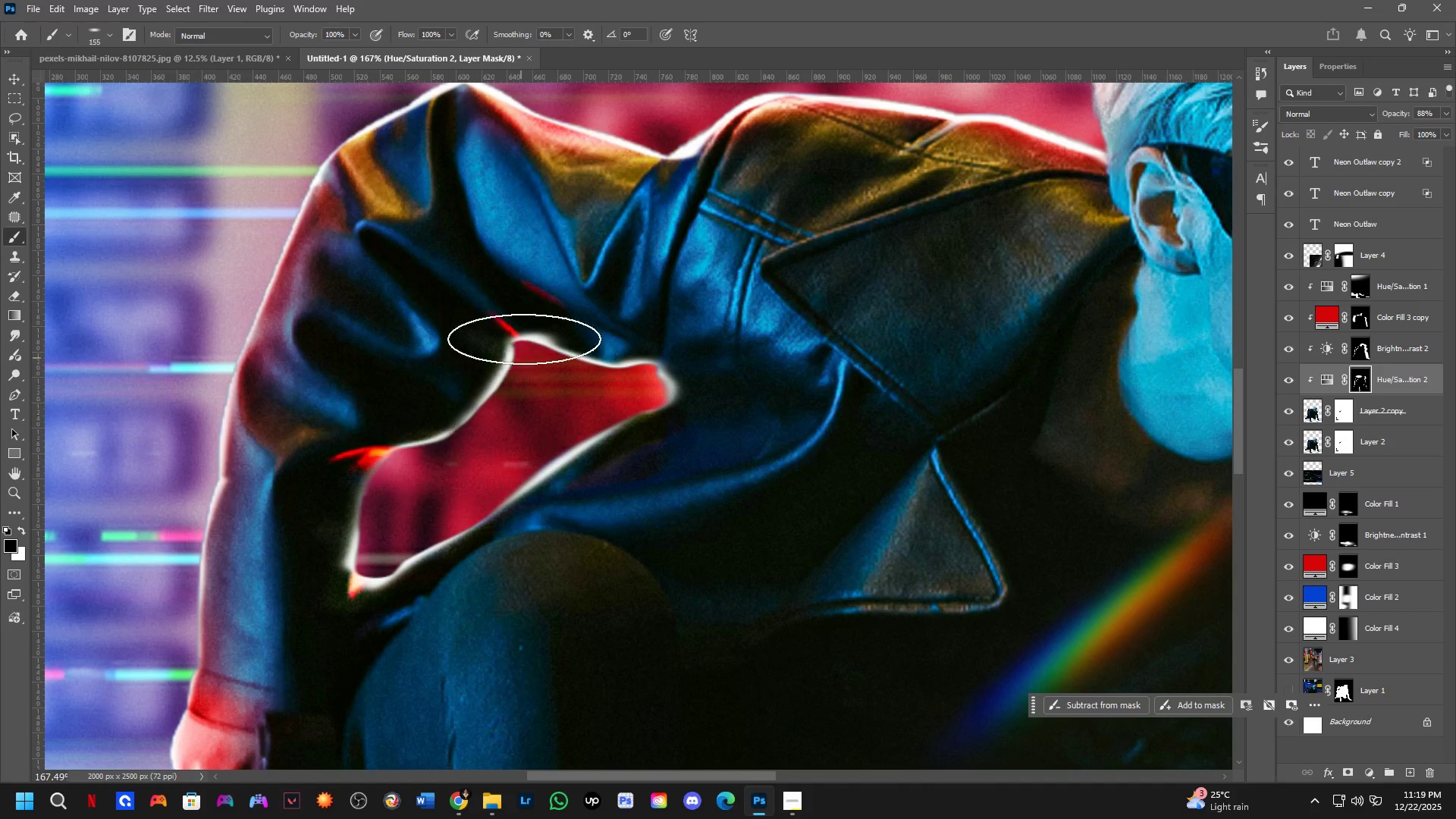 
scroll: coordinate [450, 416], scroll_direction: up, amount: 5.0
 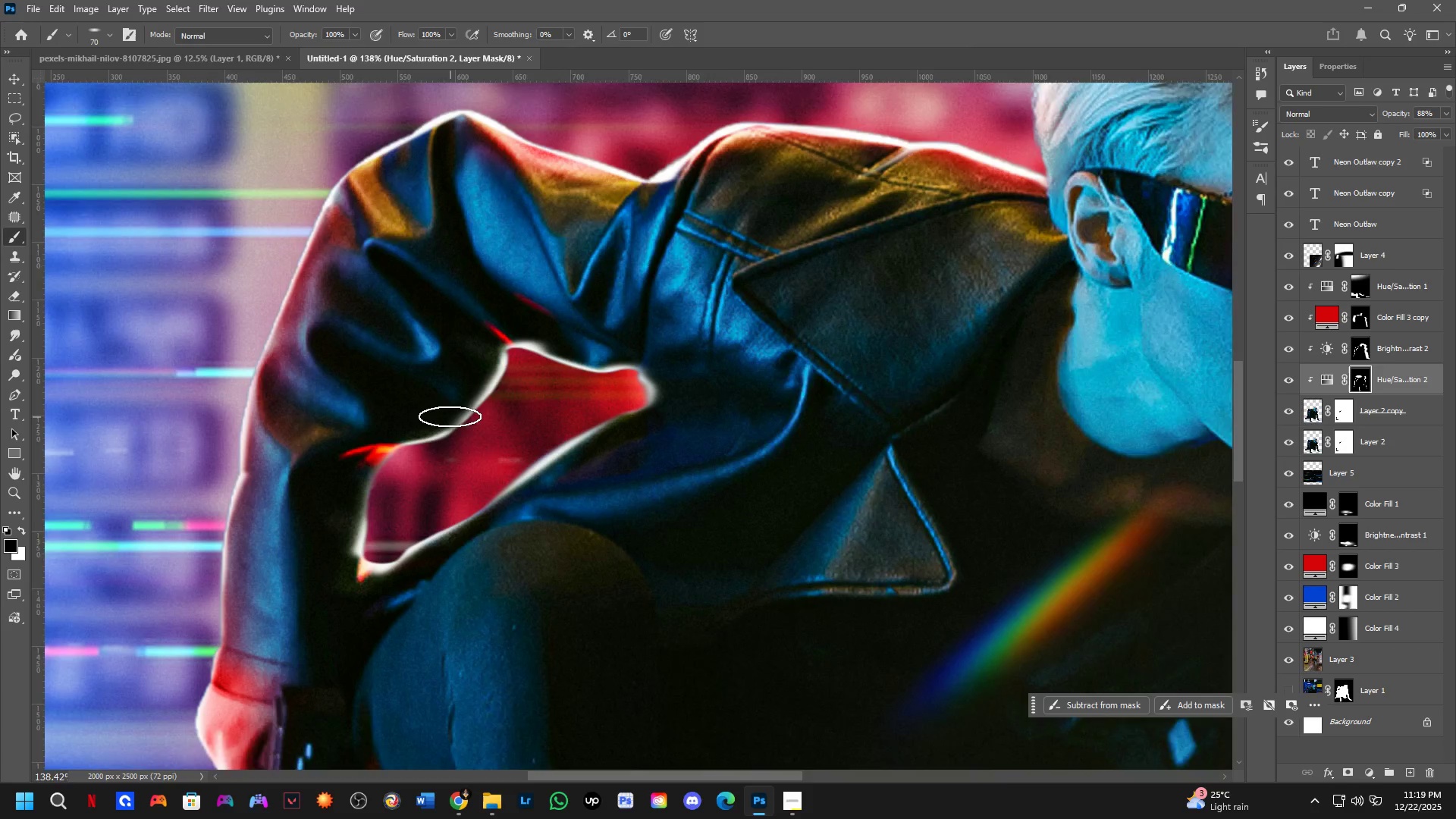 
left_click_drag(start_coordinate=[530, 296], to_coordinate=[350, 493])
 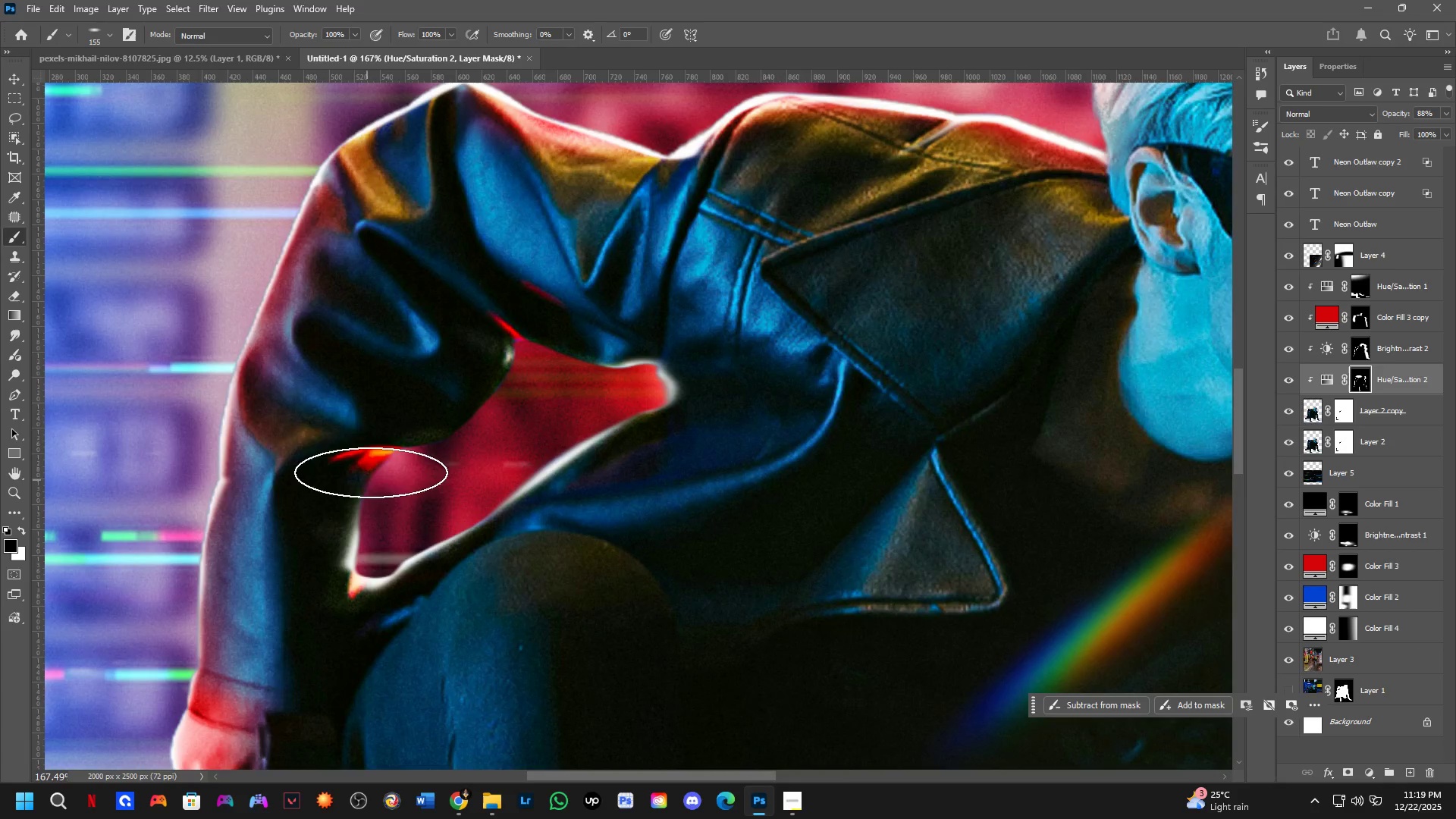 
scroll: coordinate [572, 466], scroll_direction: down, amount: 12.0
 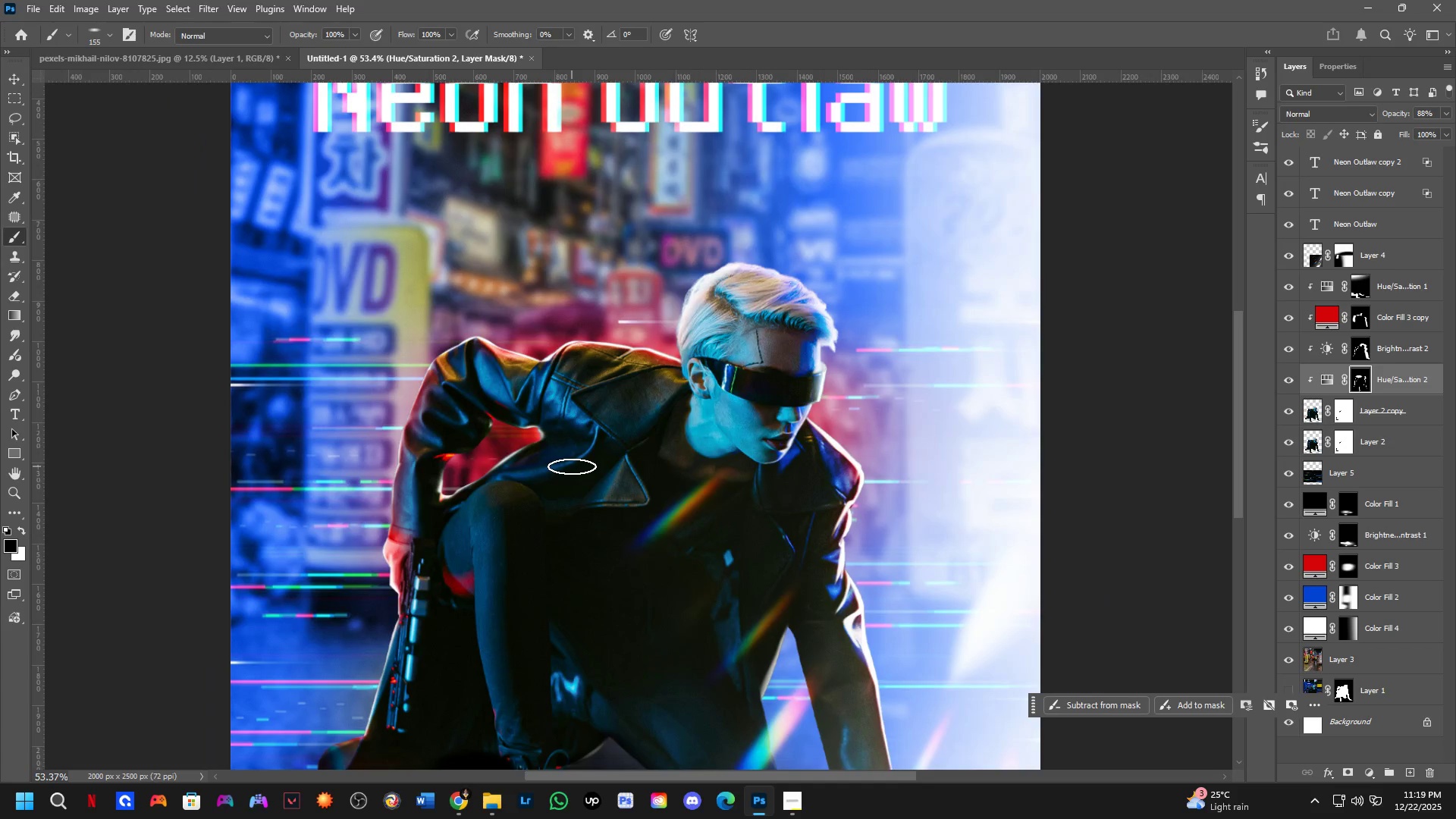 
wait(11.13)
 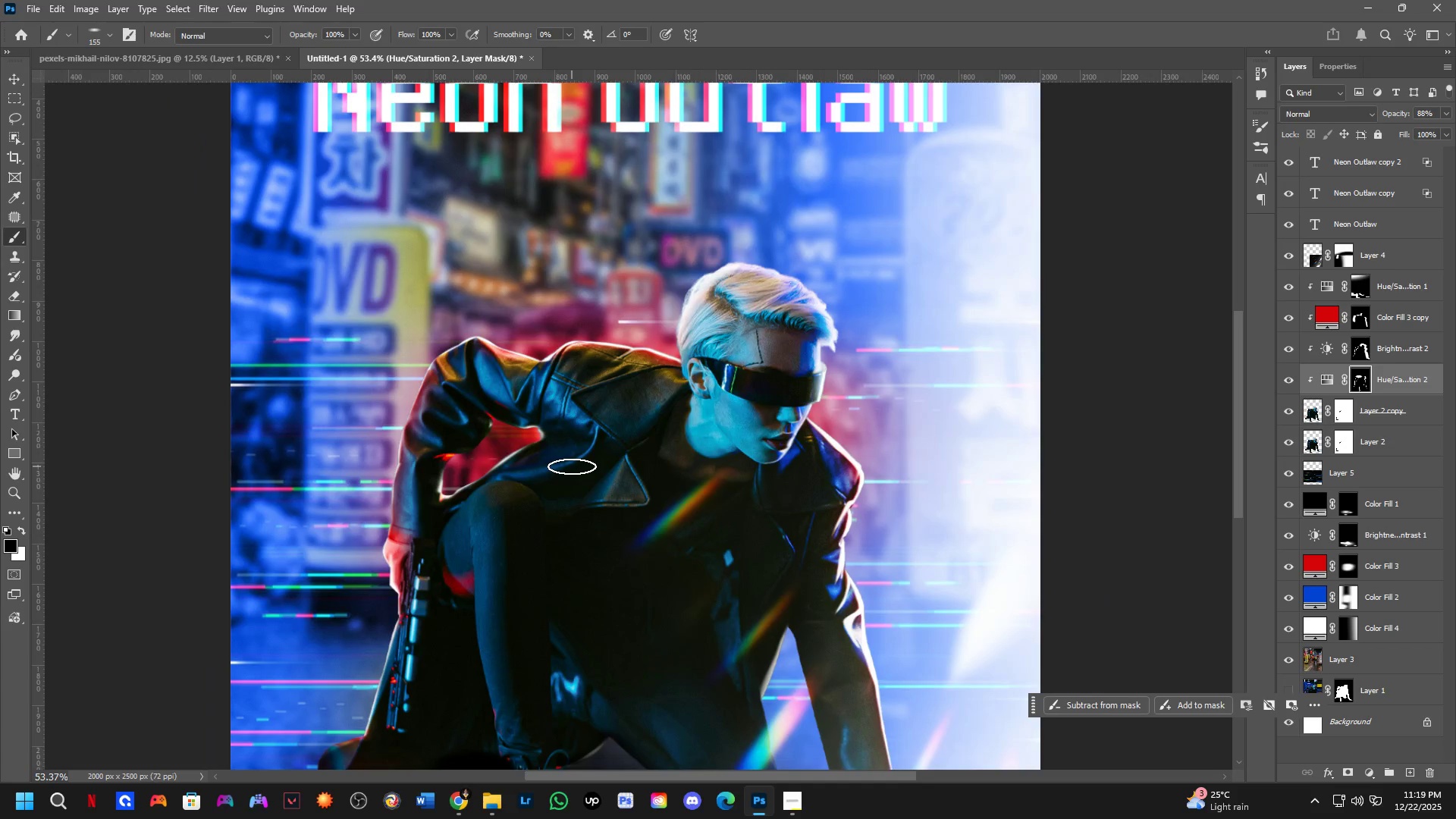 
hold_key(key=ShiftLeft, duration=0.36)
 